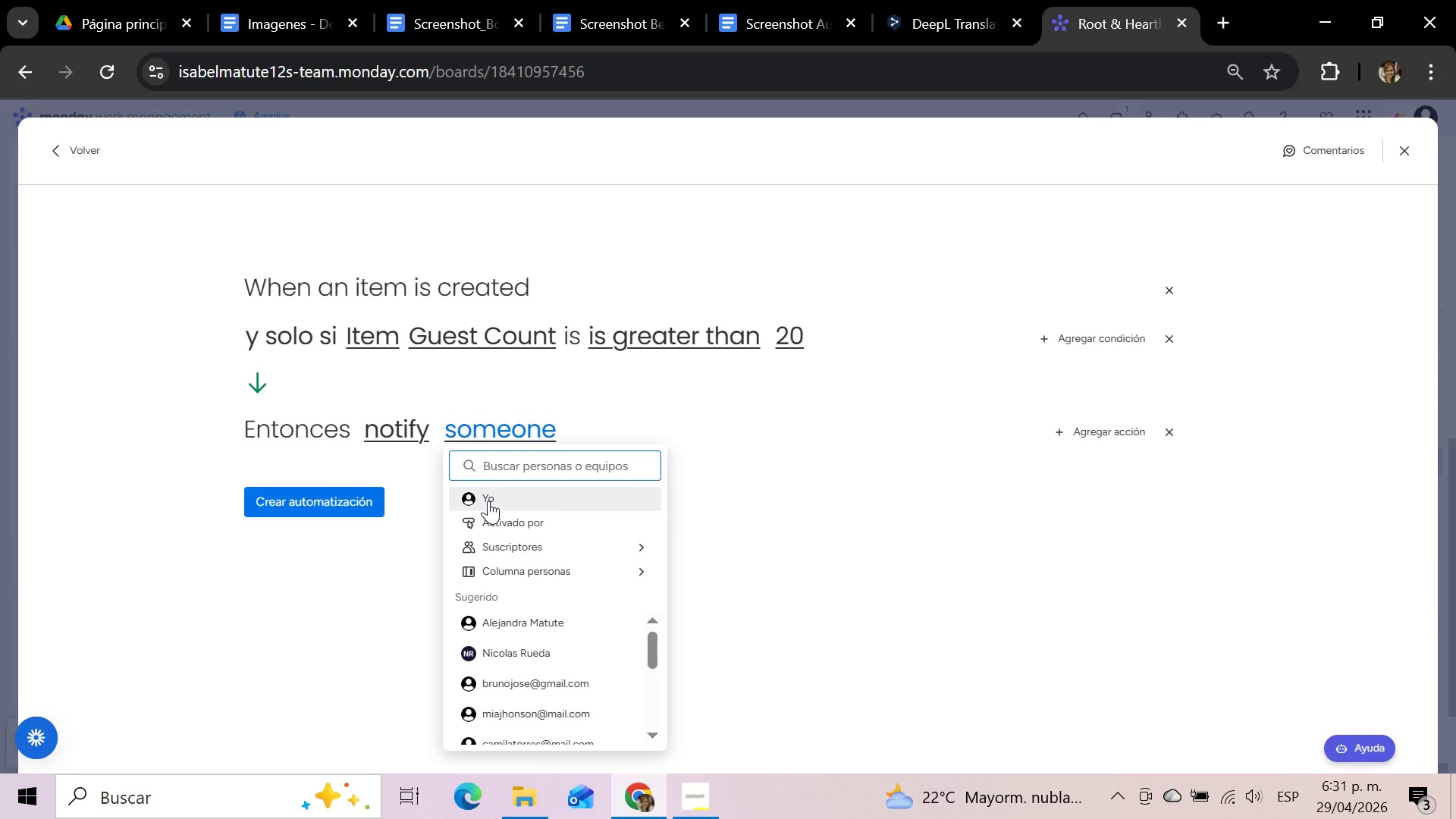 
left_click([506, 617])
 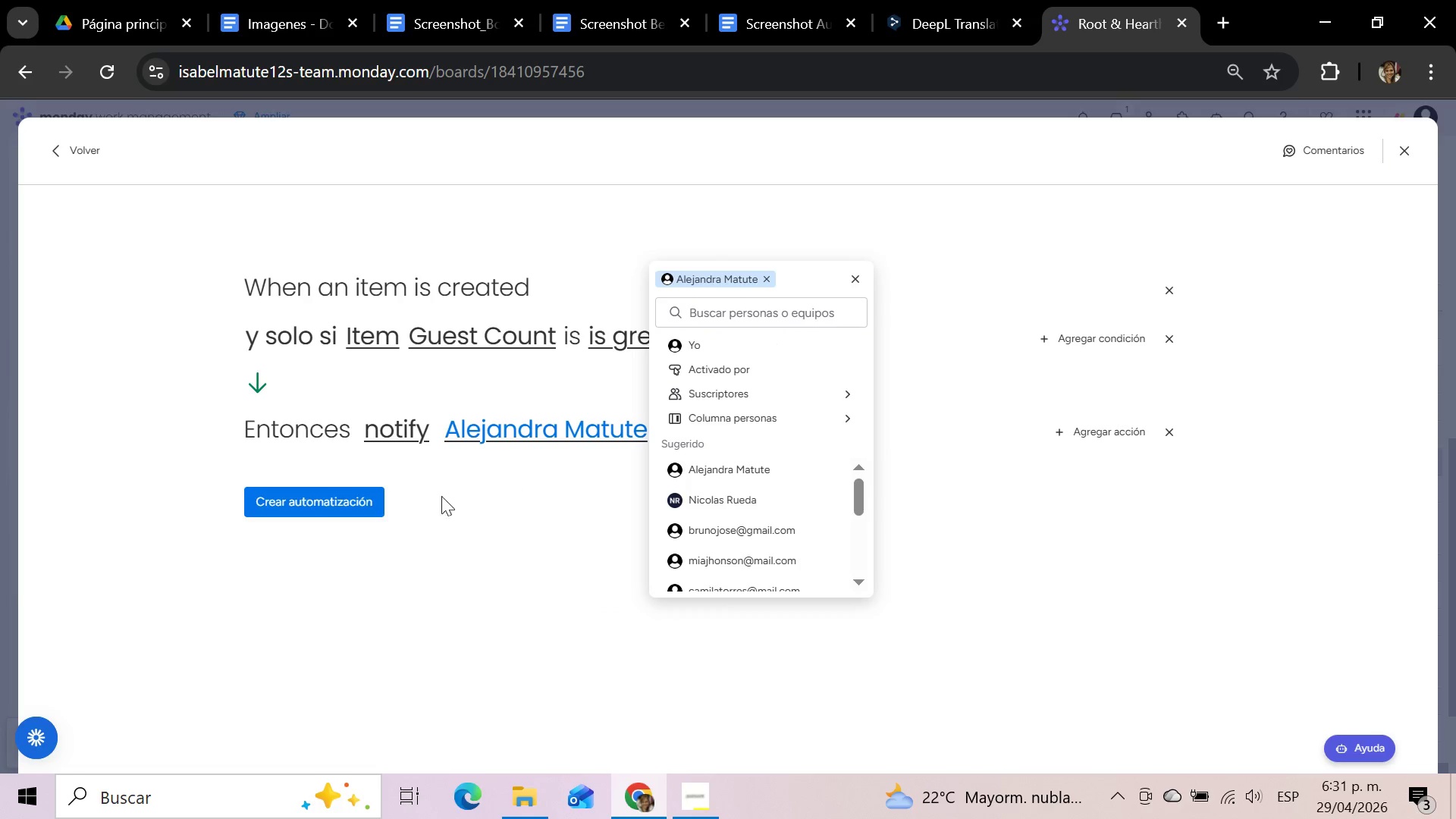 
left_click([483, 507])
 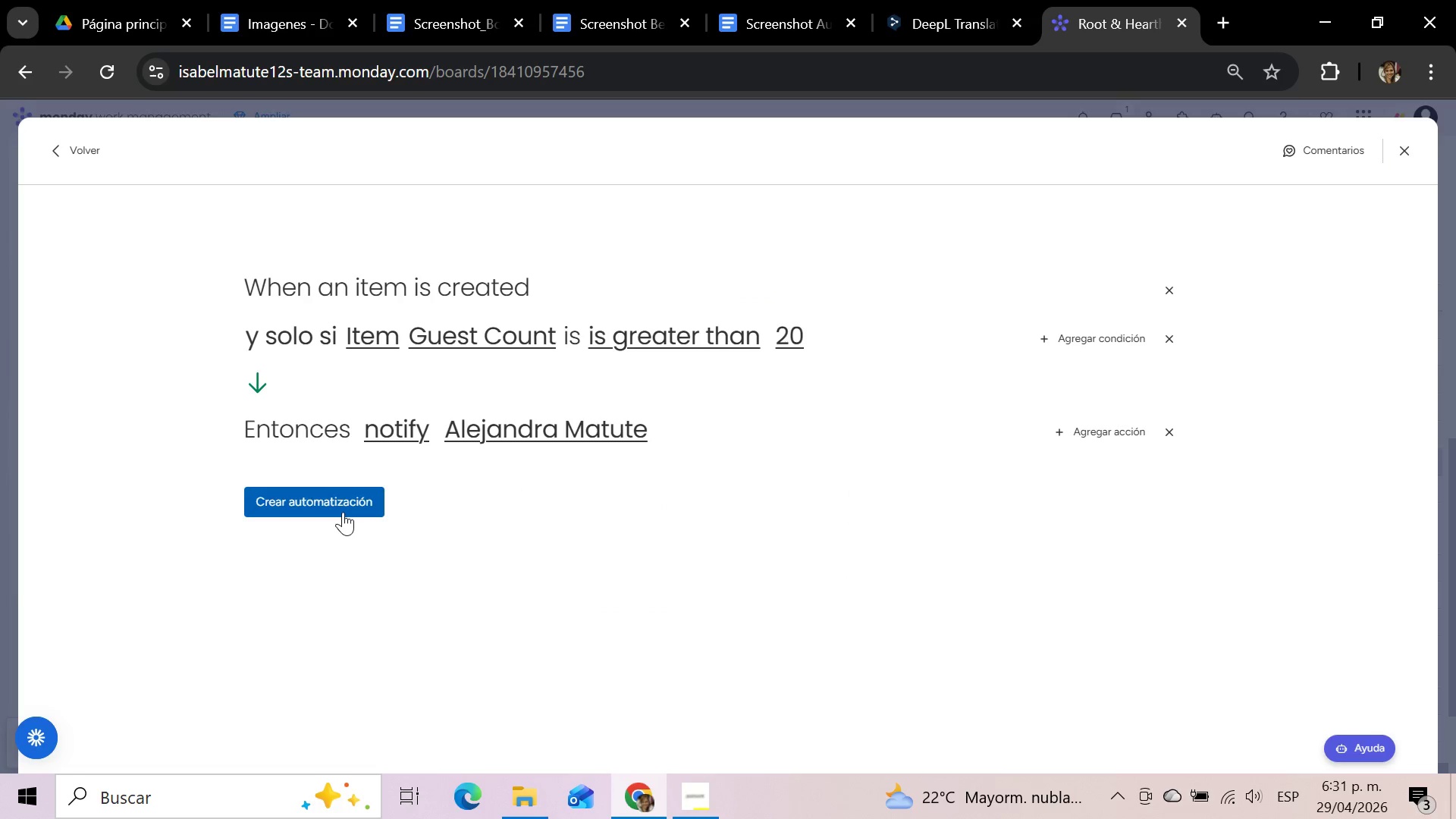 
left_click([343, 512])
 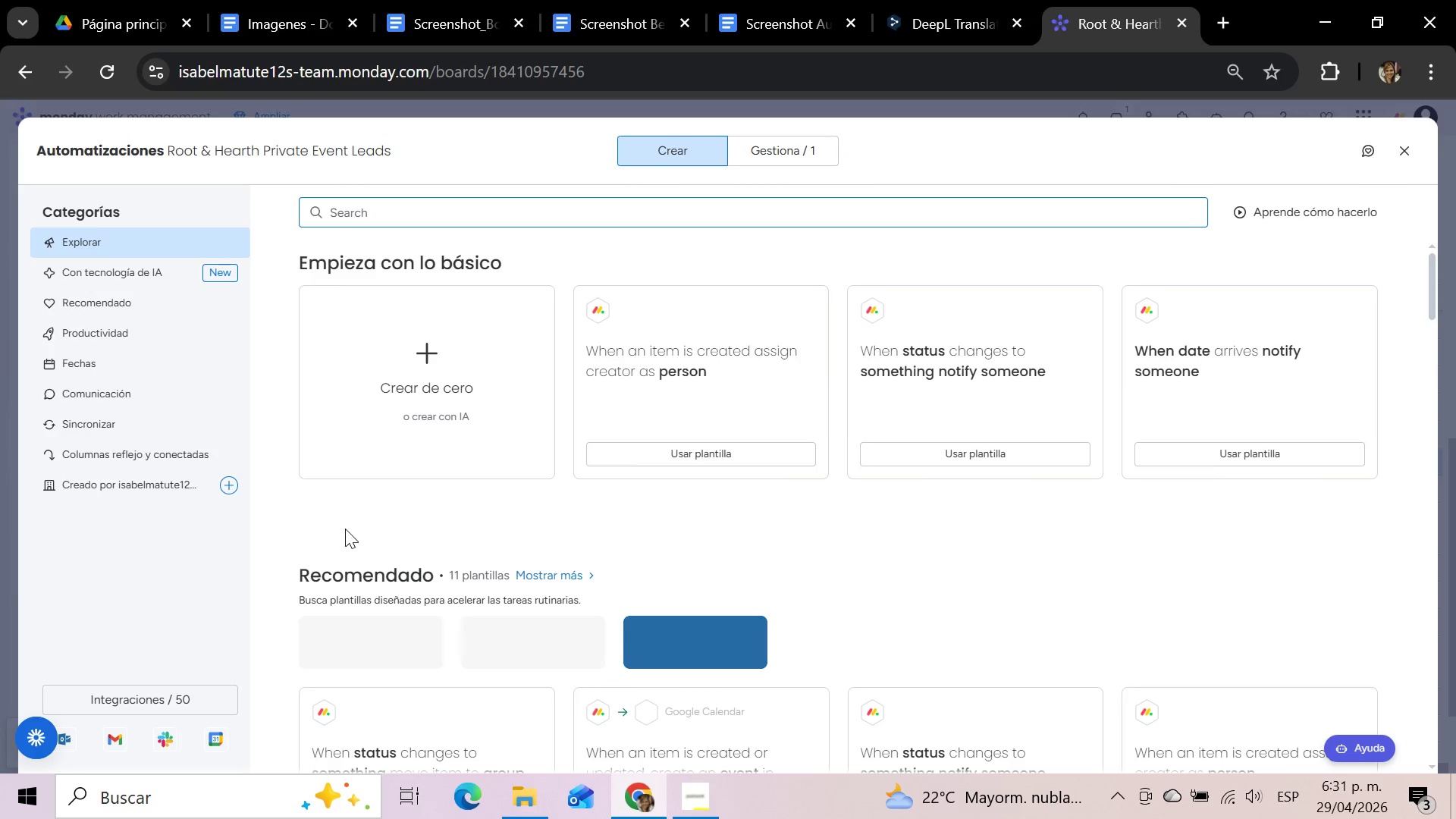 
wait(9.16)
 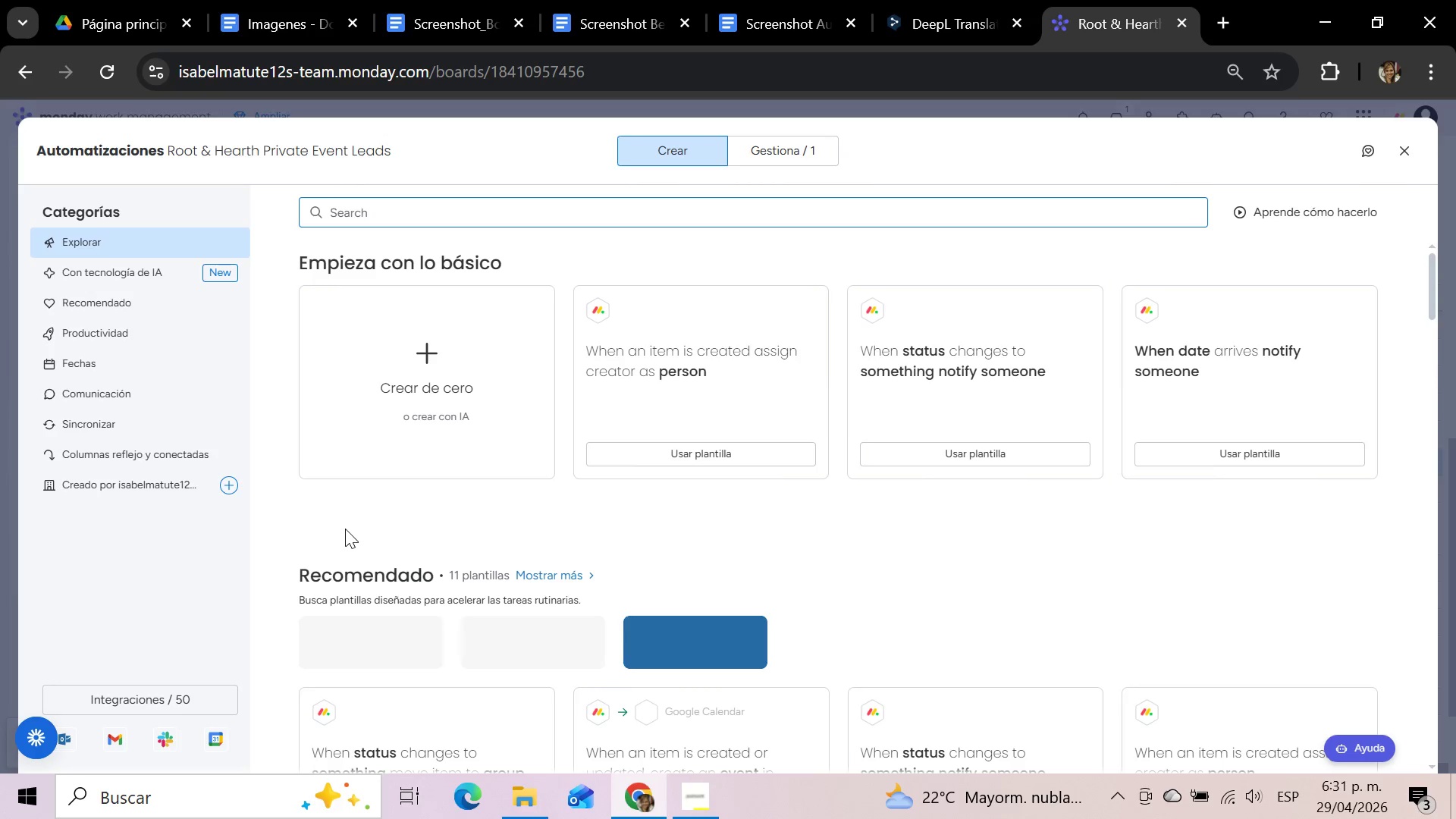 
left_click([776, 147])
 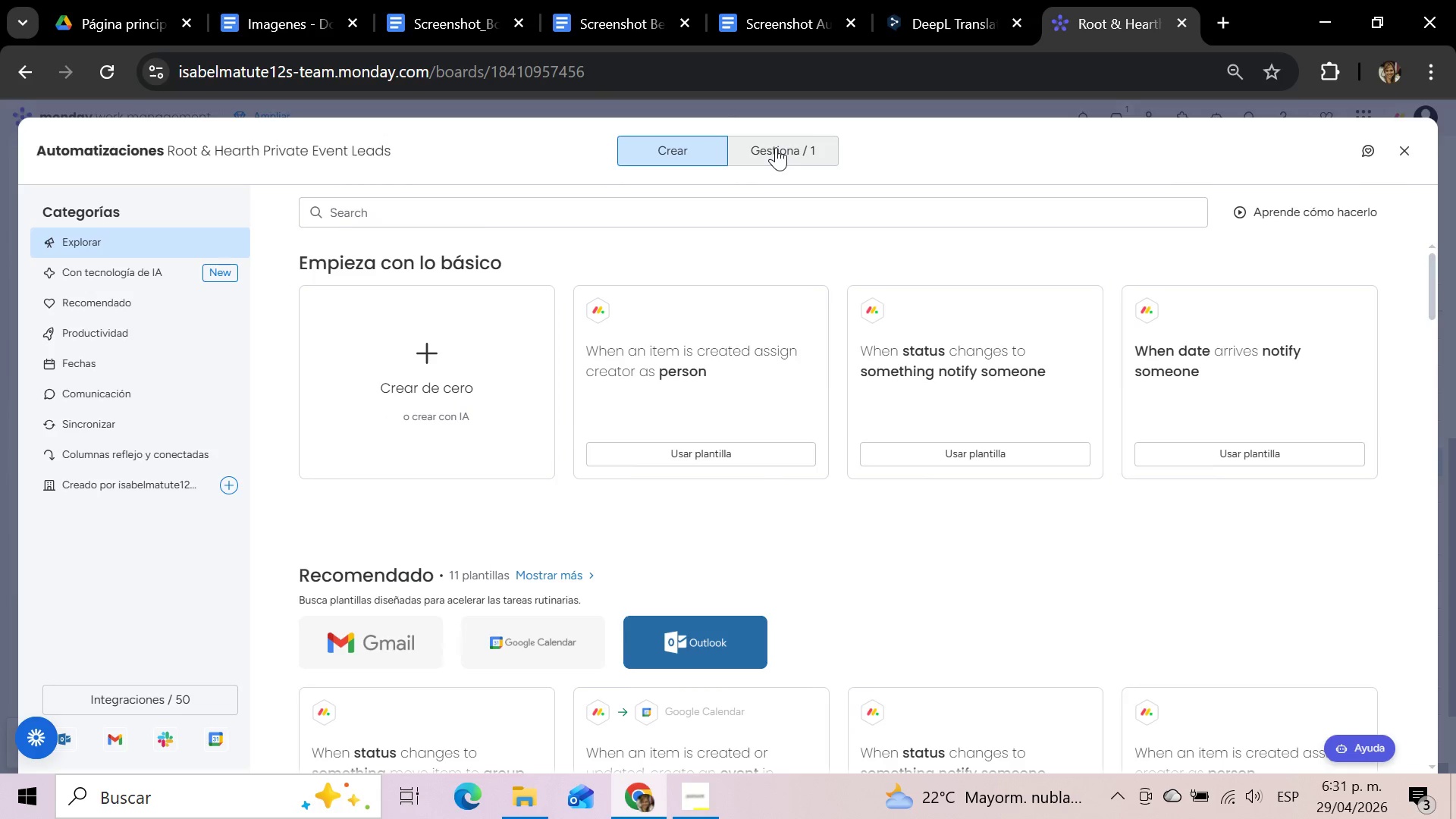 
left_click([776, 147])
 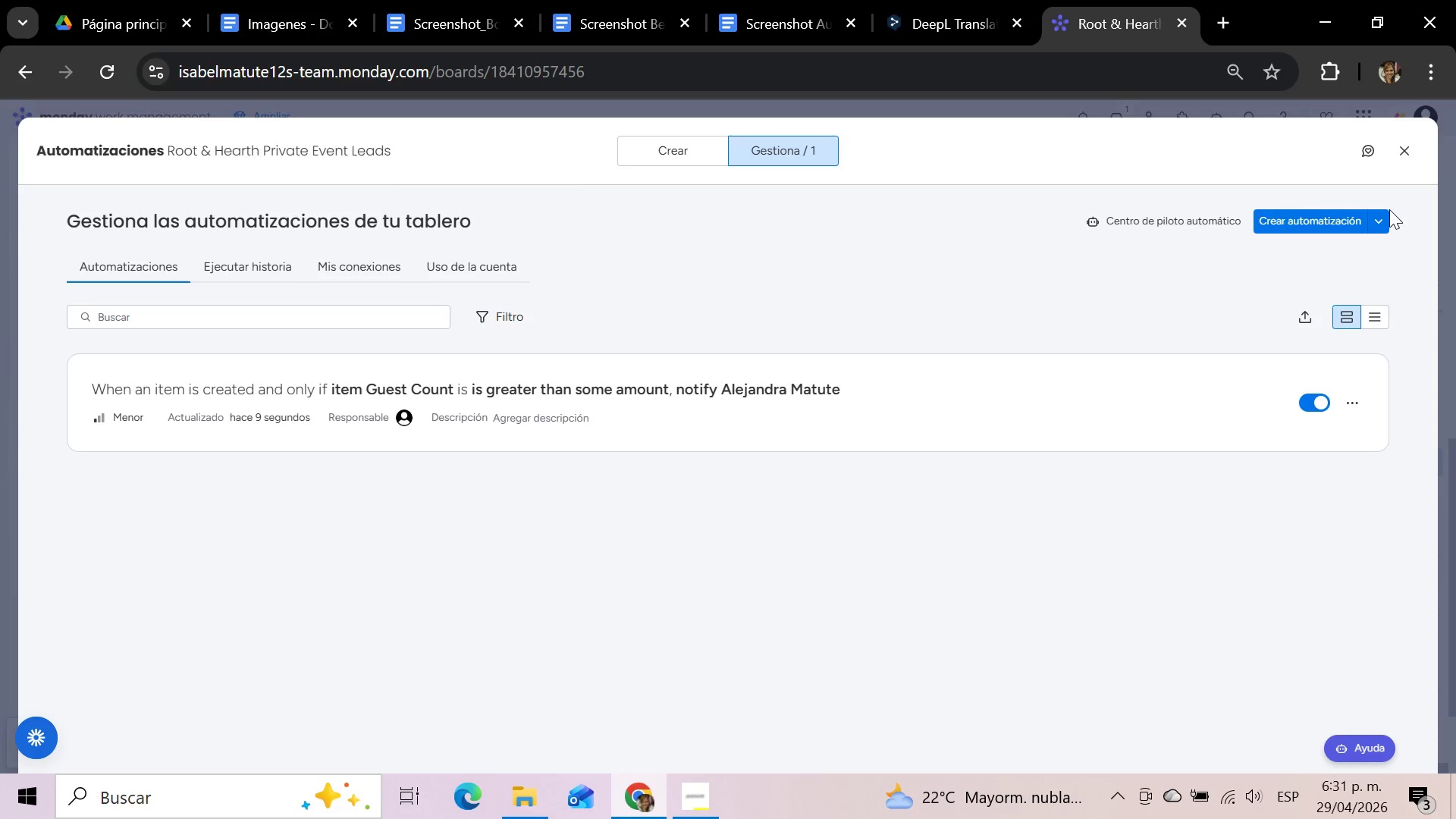 
wait(7.62)
 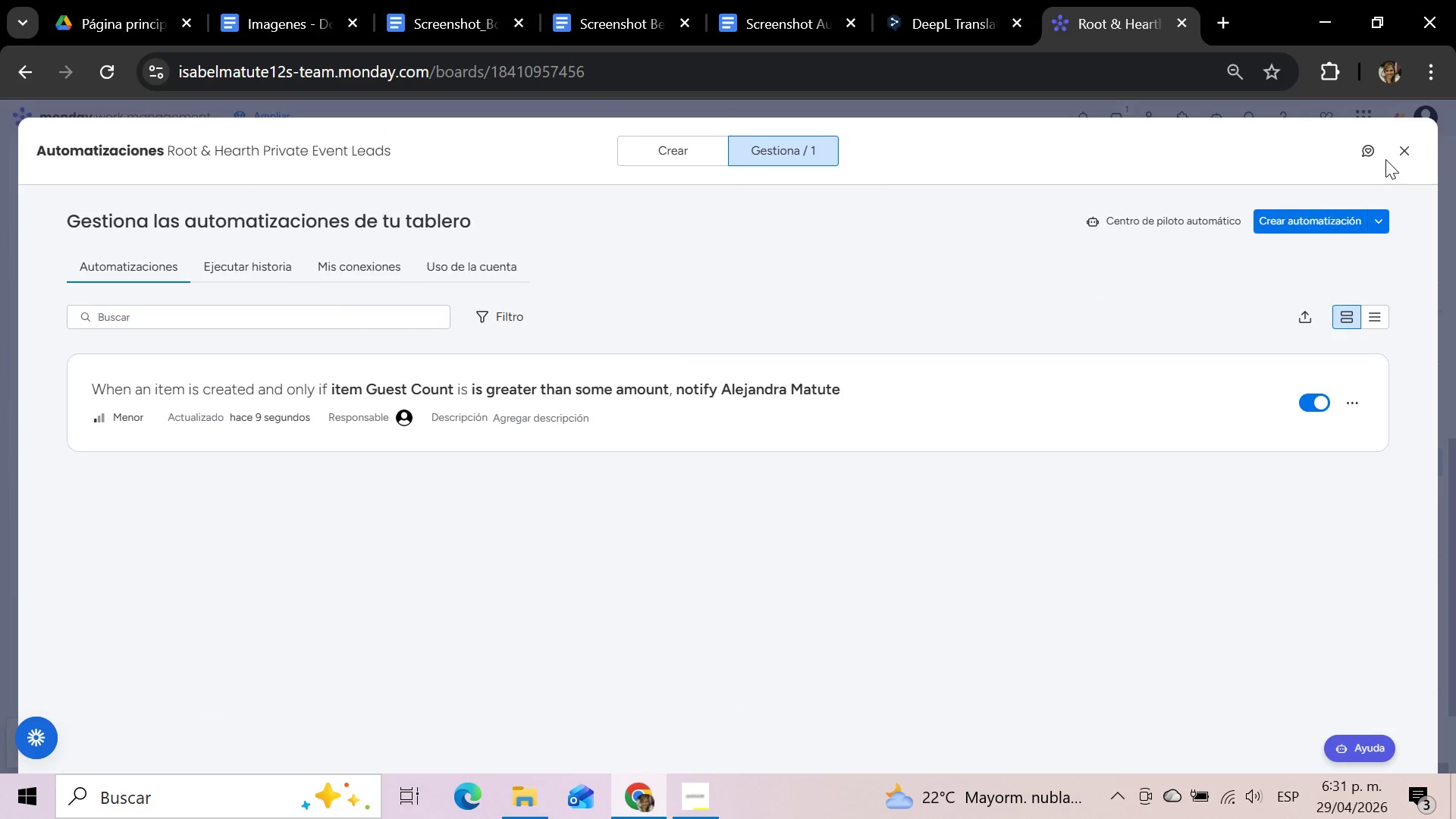 
left_click([612, 387])
 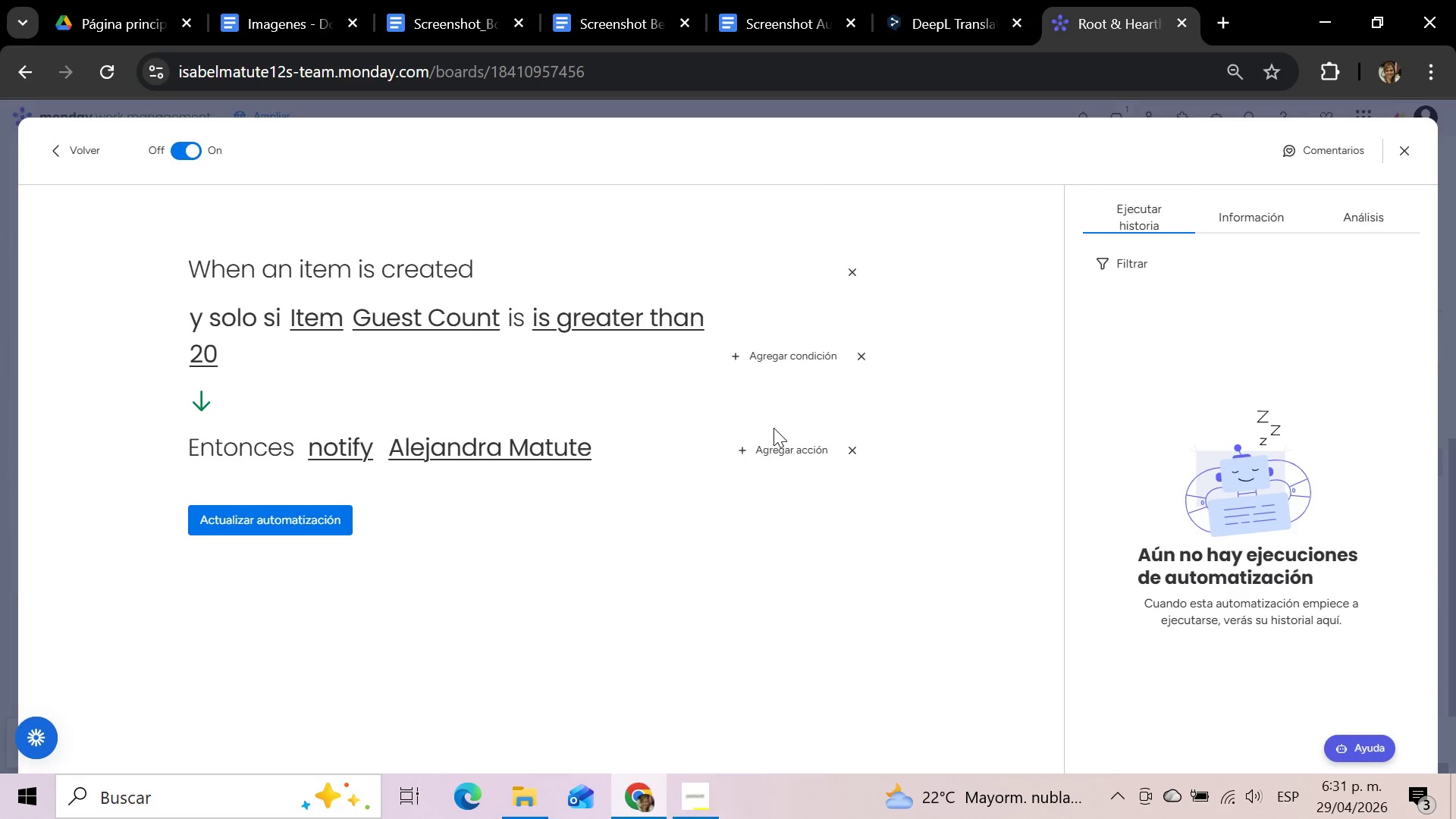 
wait(6.09)
 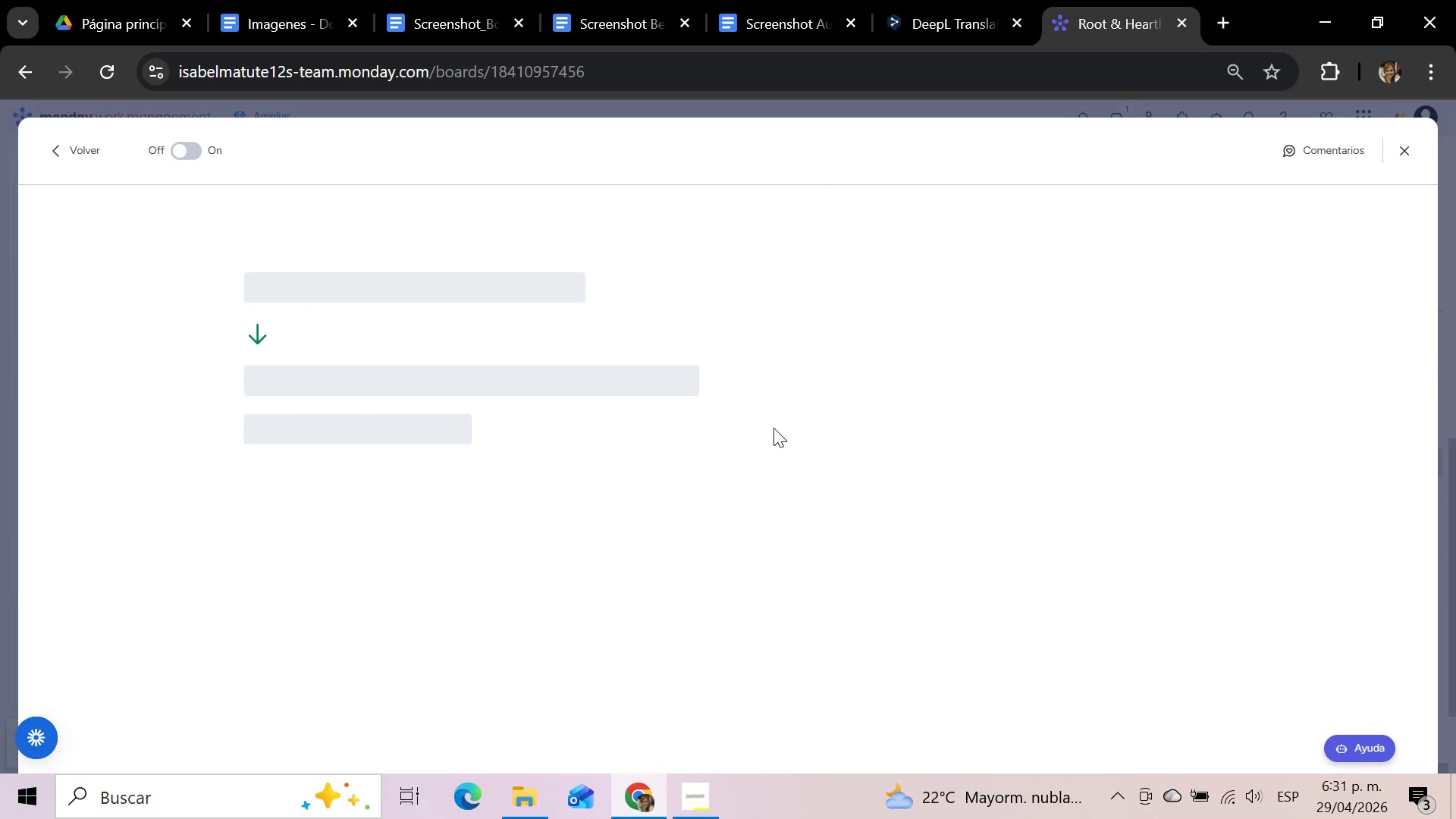 
left_click([265, 528])
 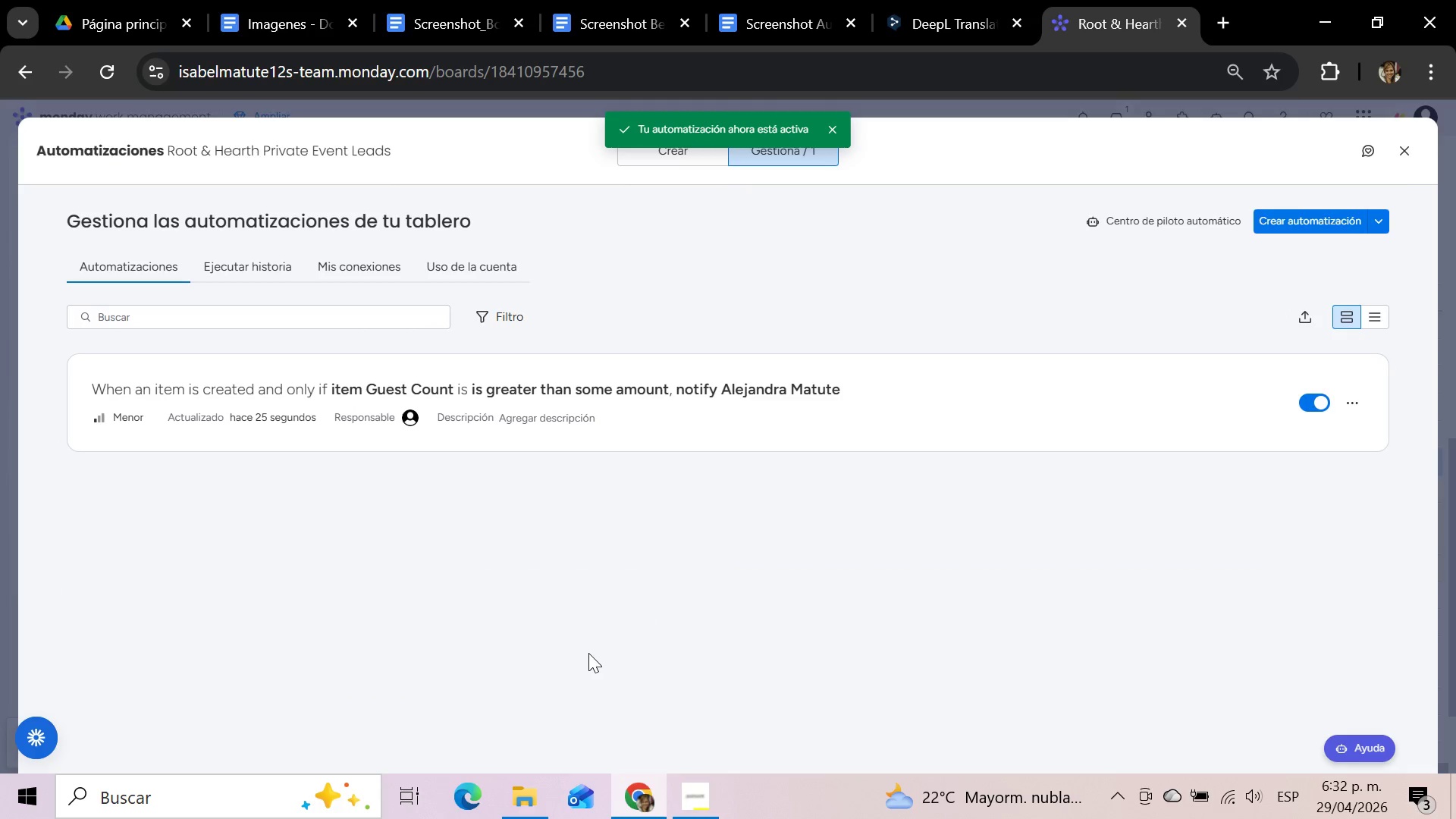 
wait(11.08)
 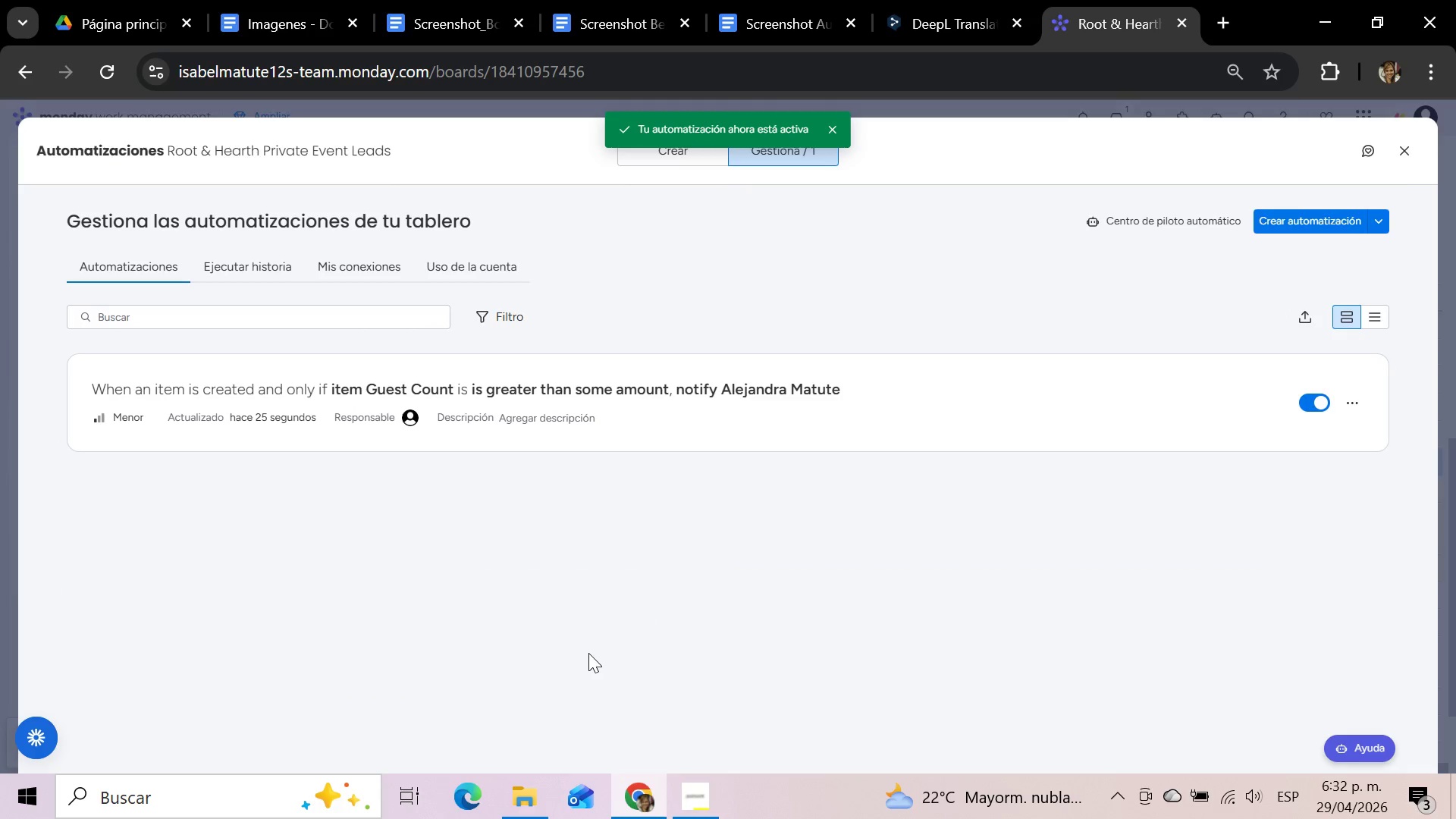 
left_click([1410, 155])
 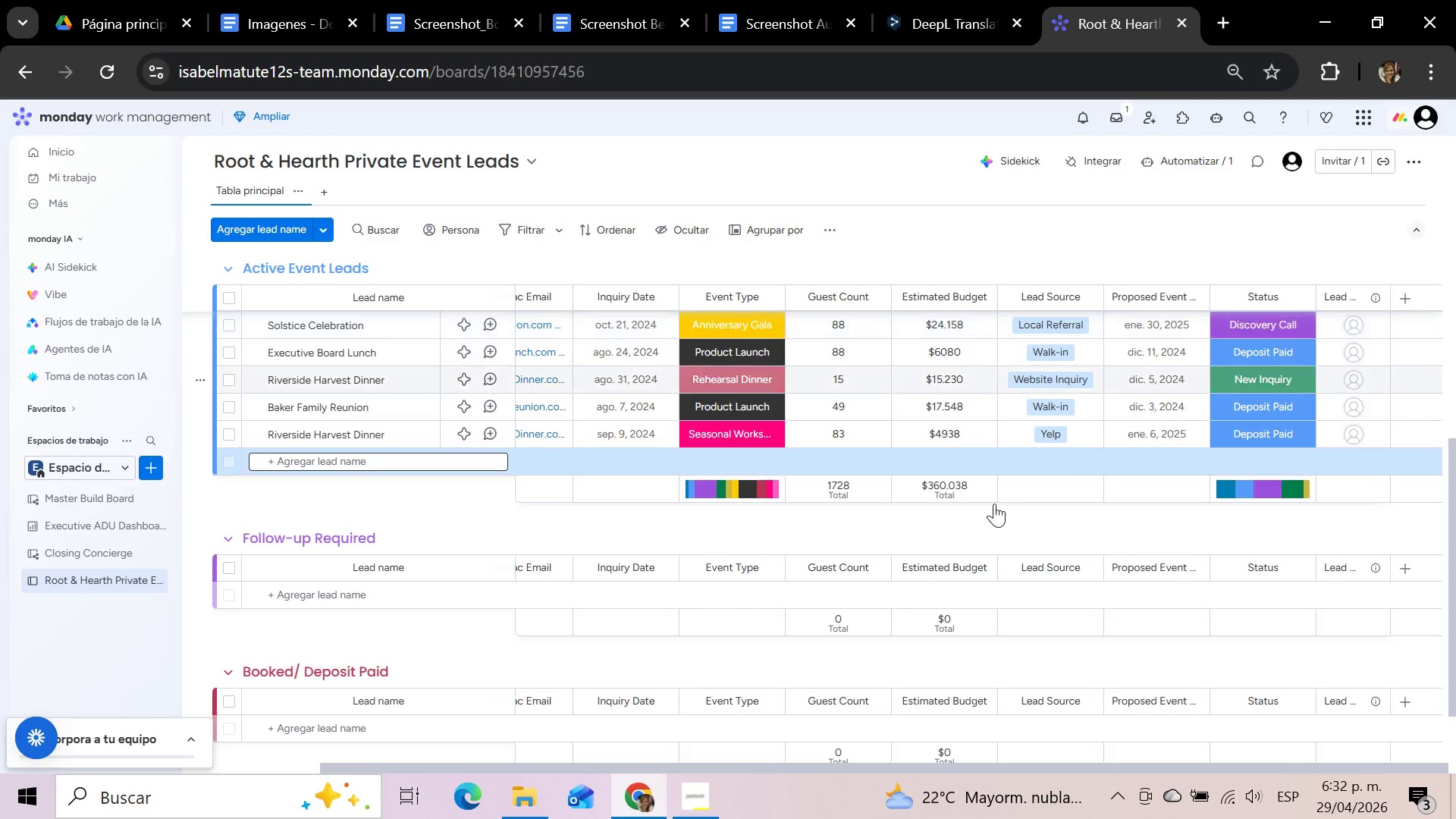 
scroll: coordinate [935, 541], scroll_direction: none, amount: 0.0
 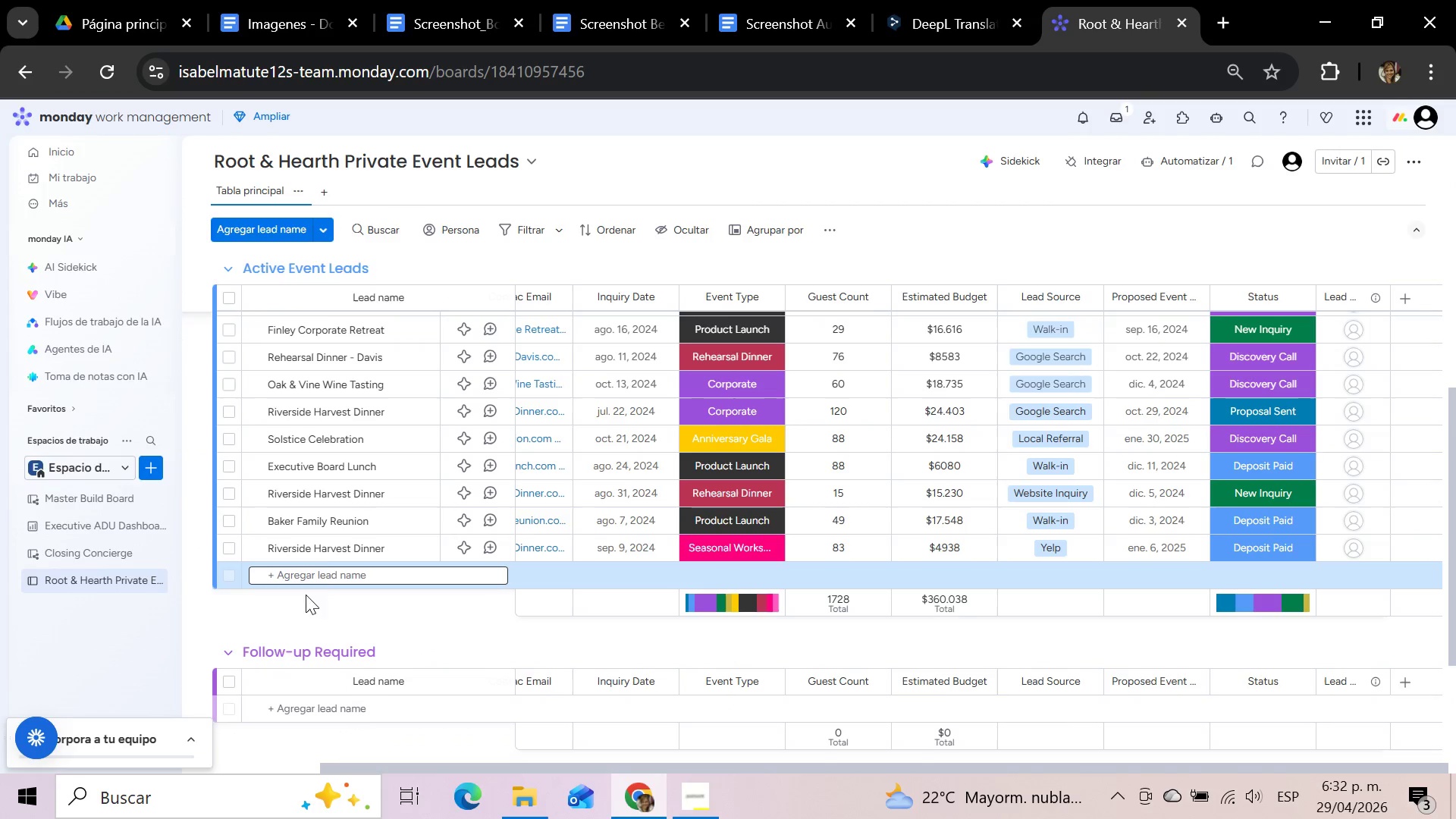 
left_click([326, 577])
 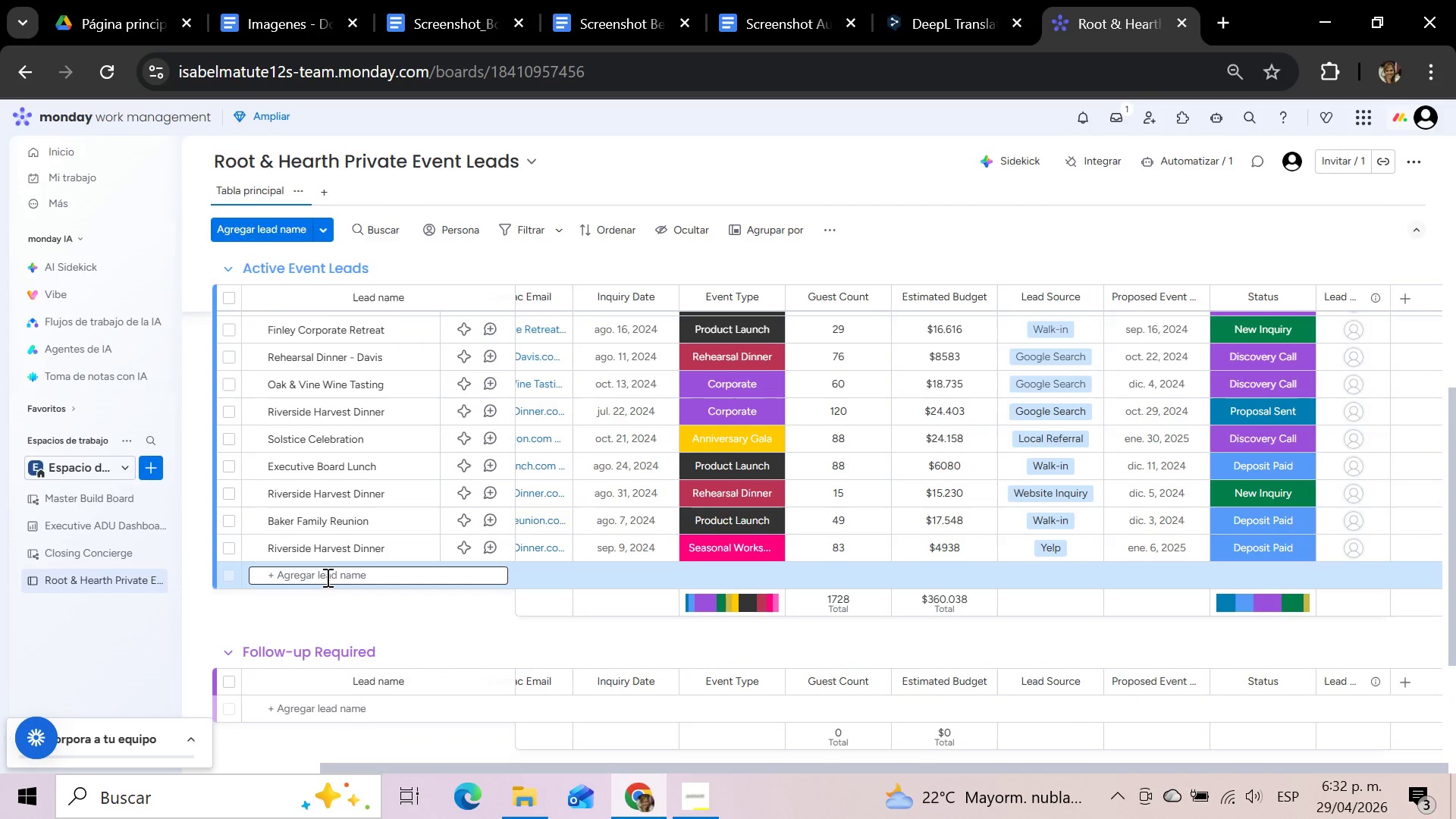 
type(Bruno Mathew)
 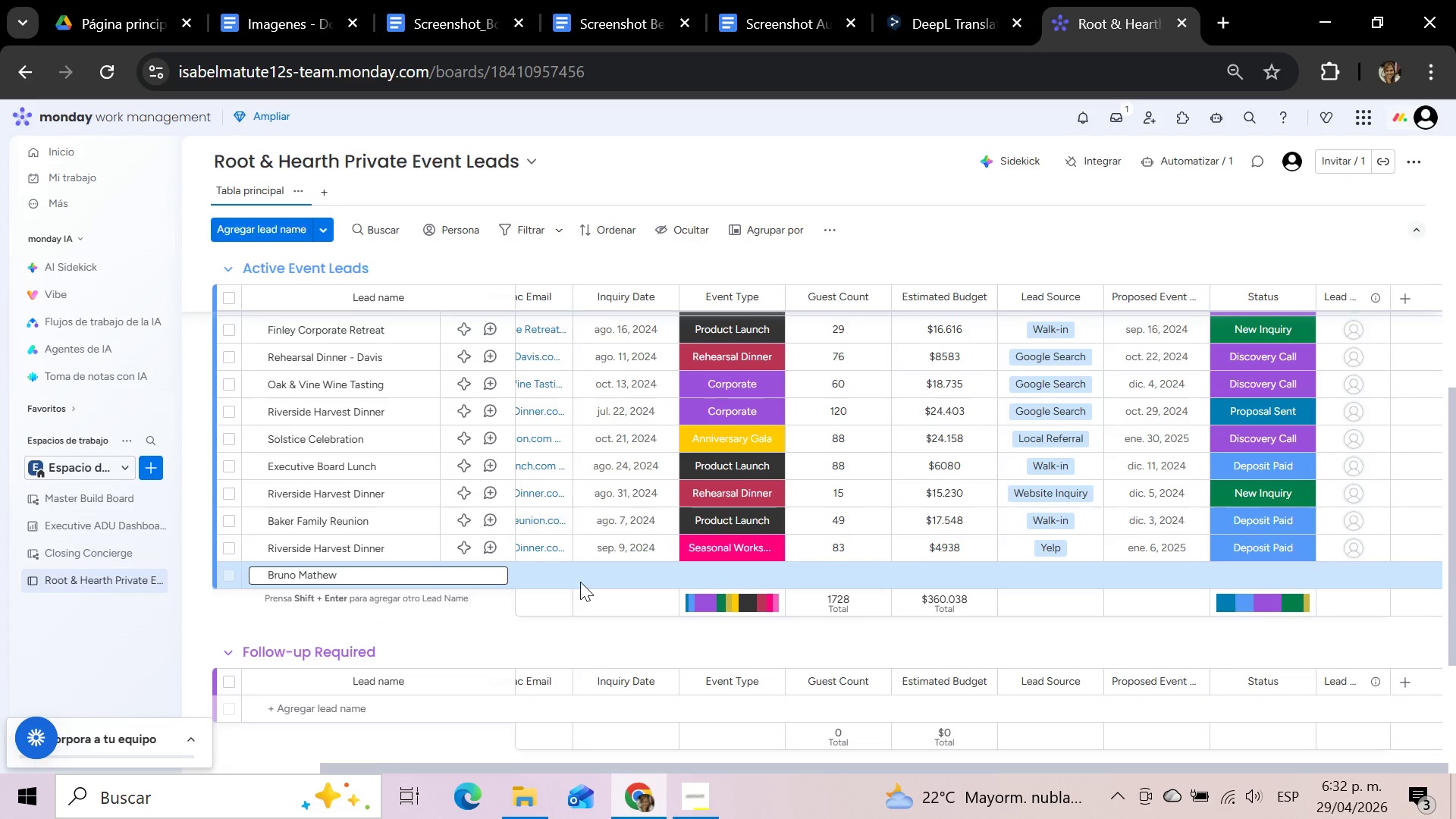 
left_click([549, 576])
 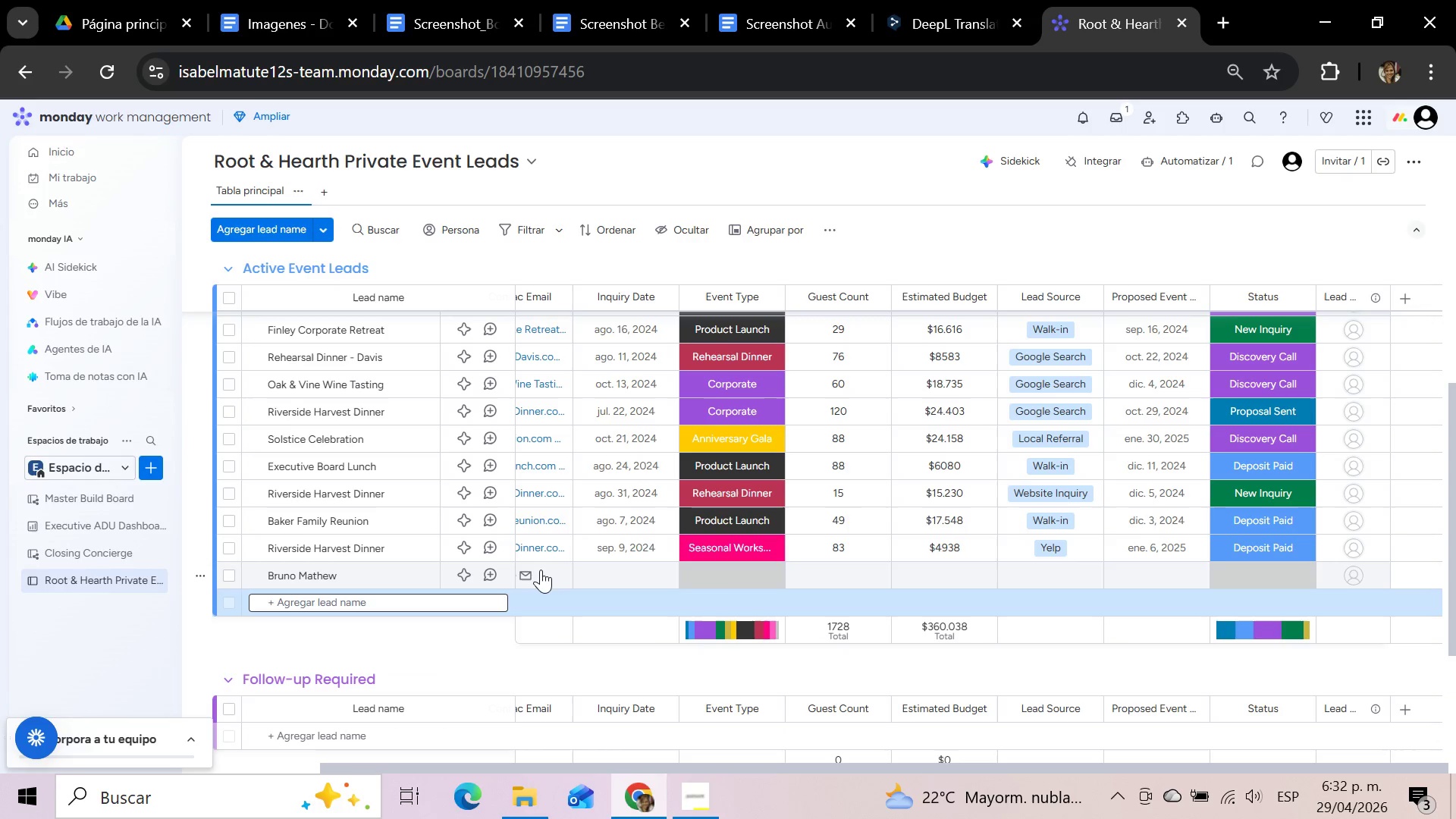 
left_click([541, 570])
 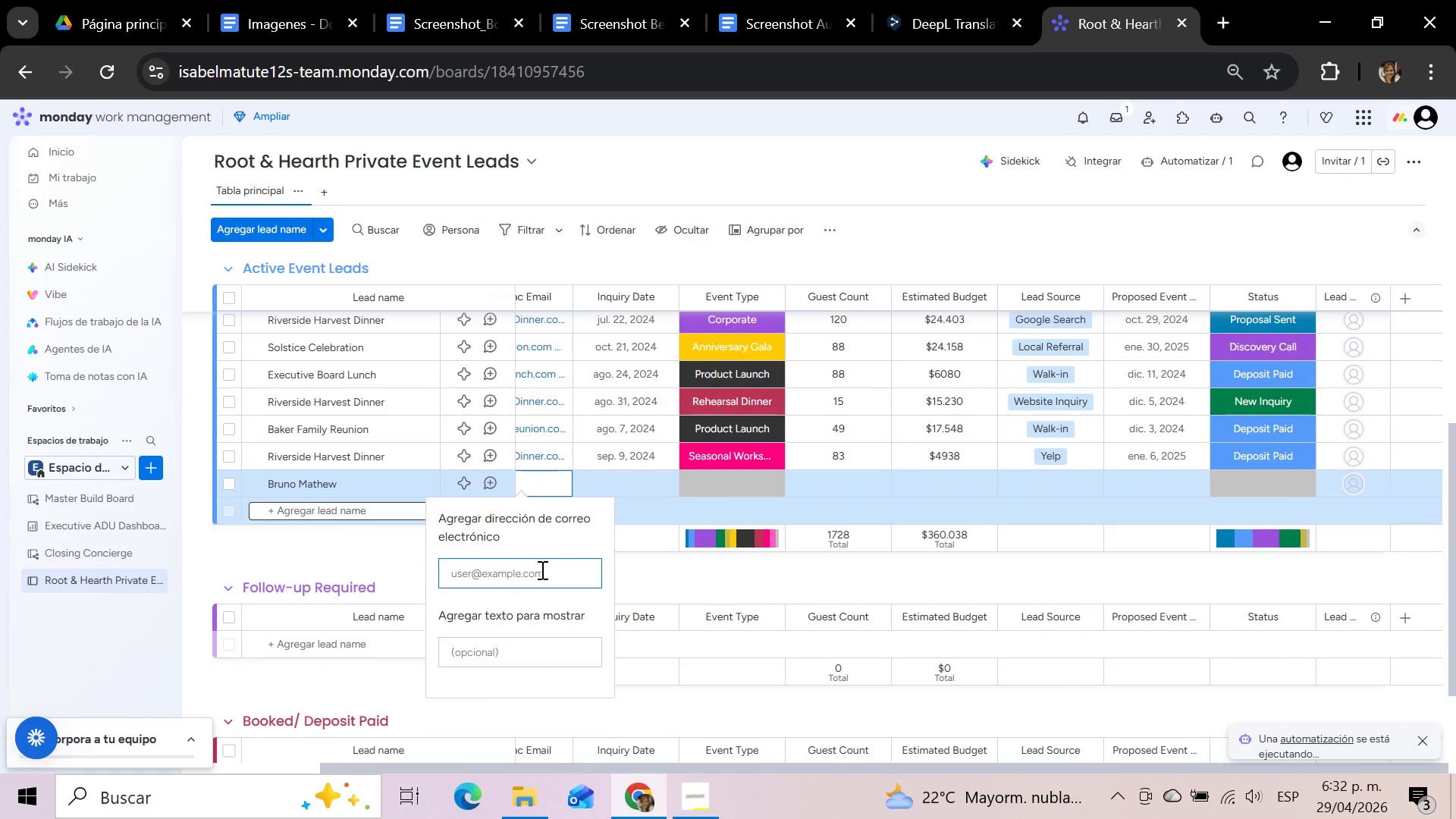 
left_click([541, 570])
 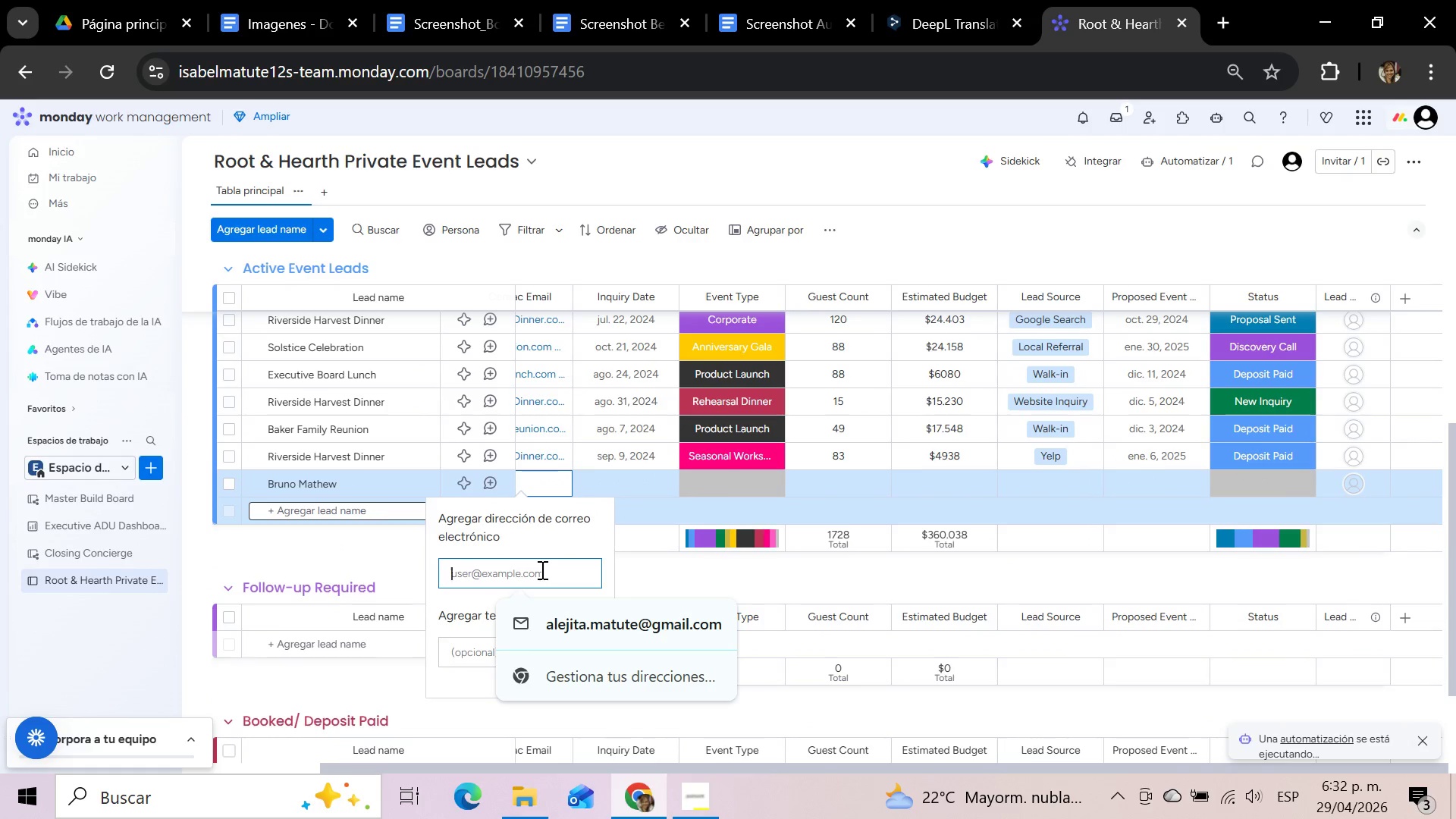 
type(br)
 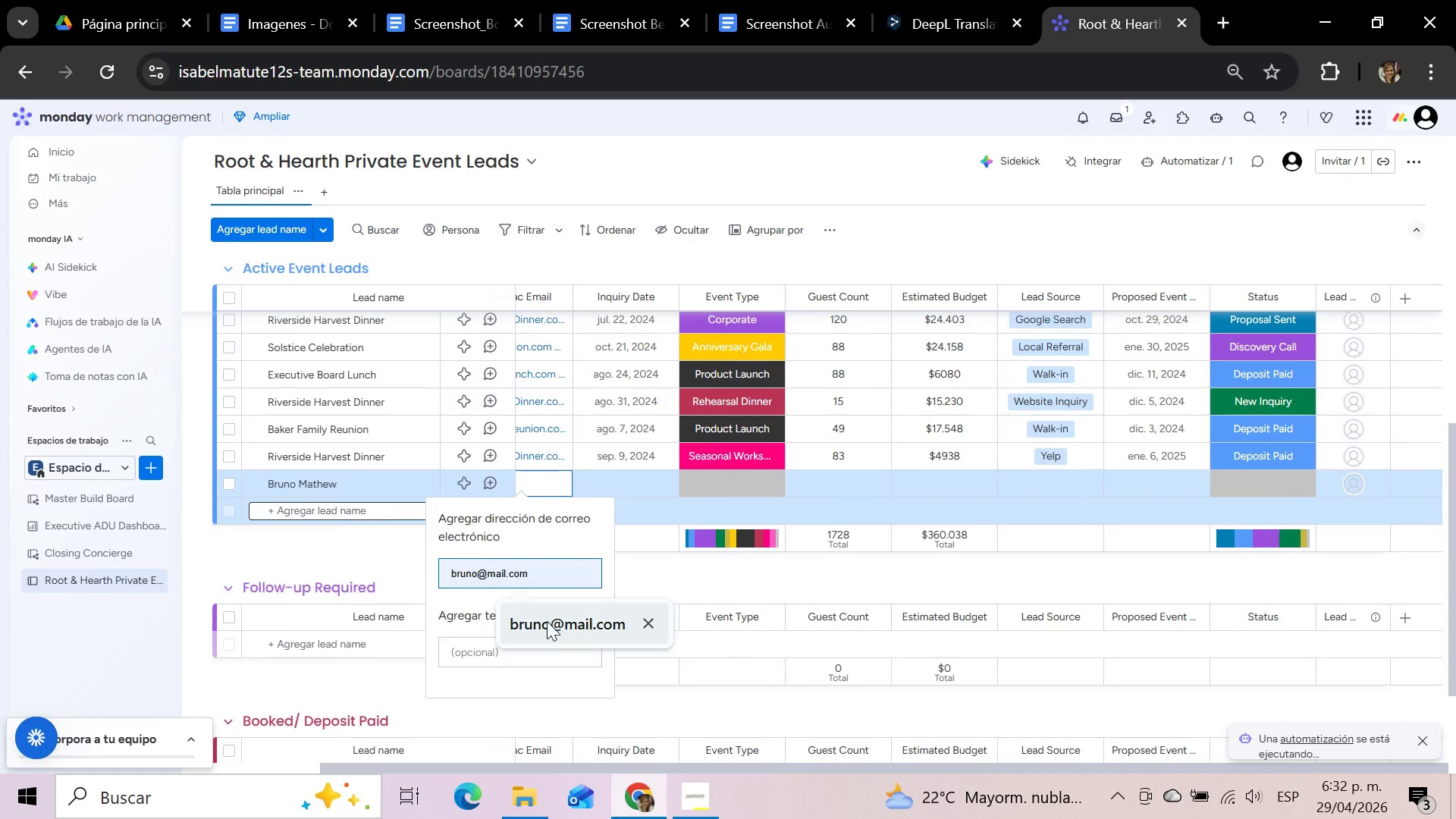 
left_click([549, 625])
 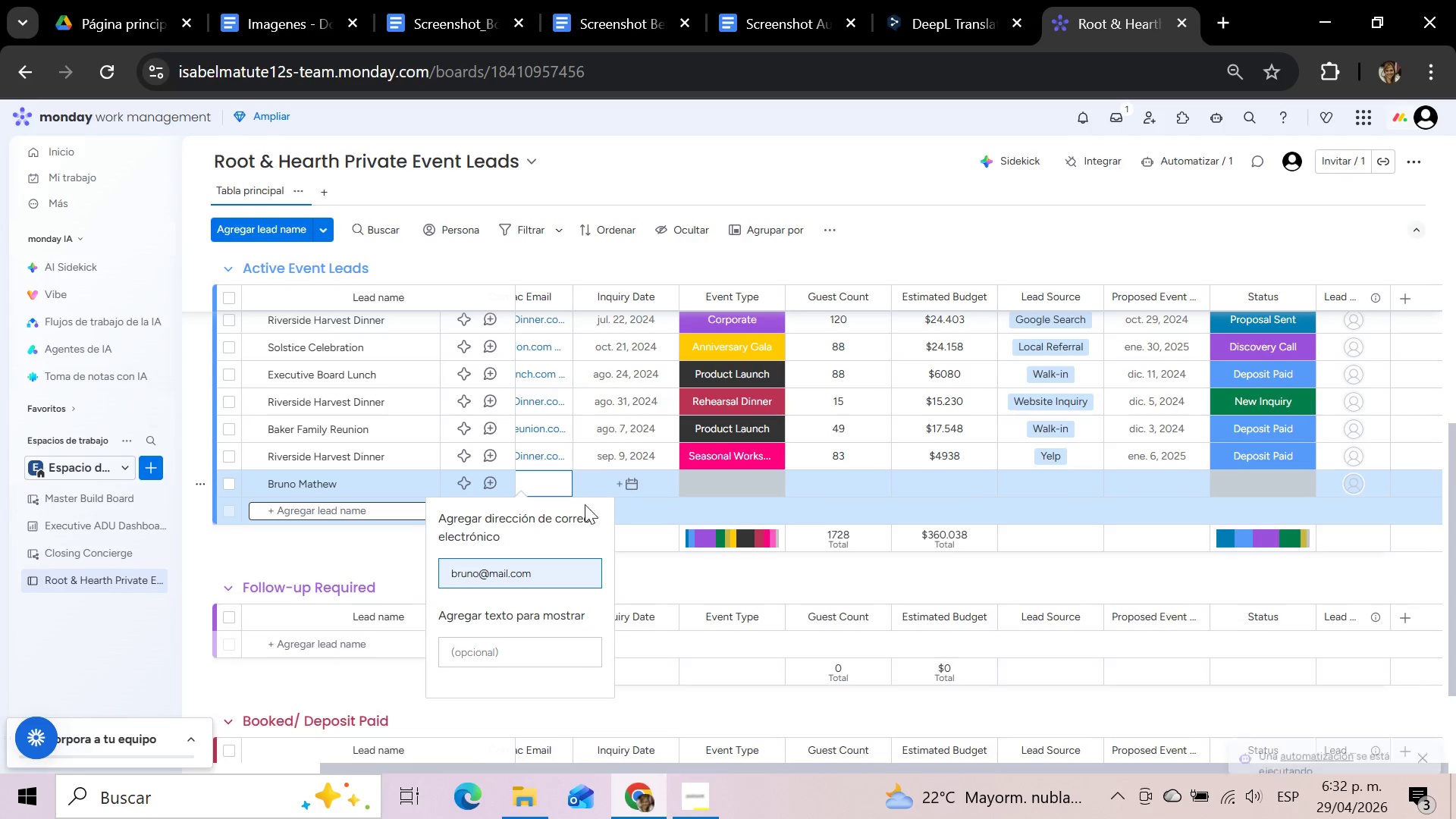 
left_click([634, 482])
 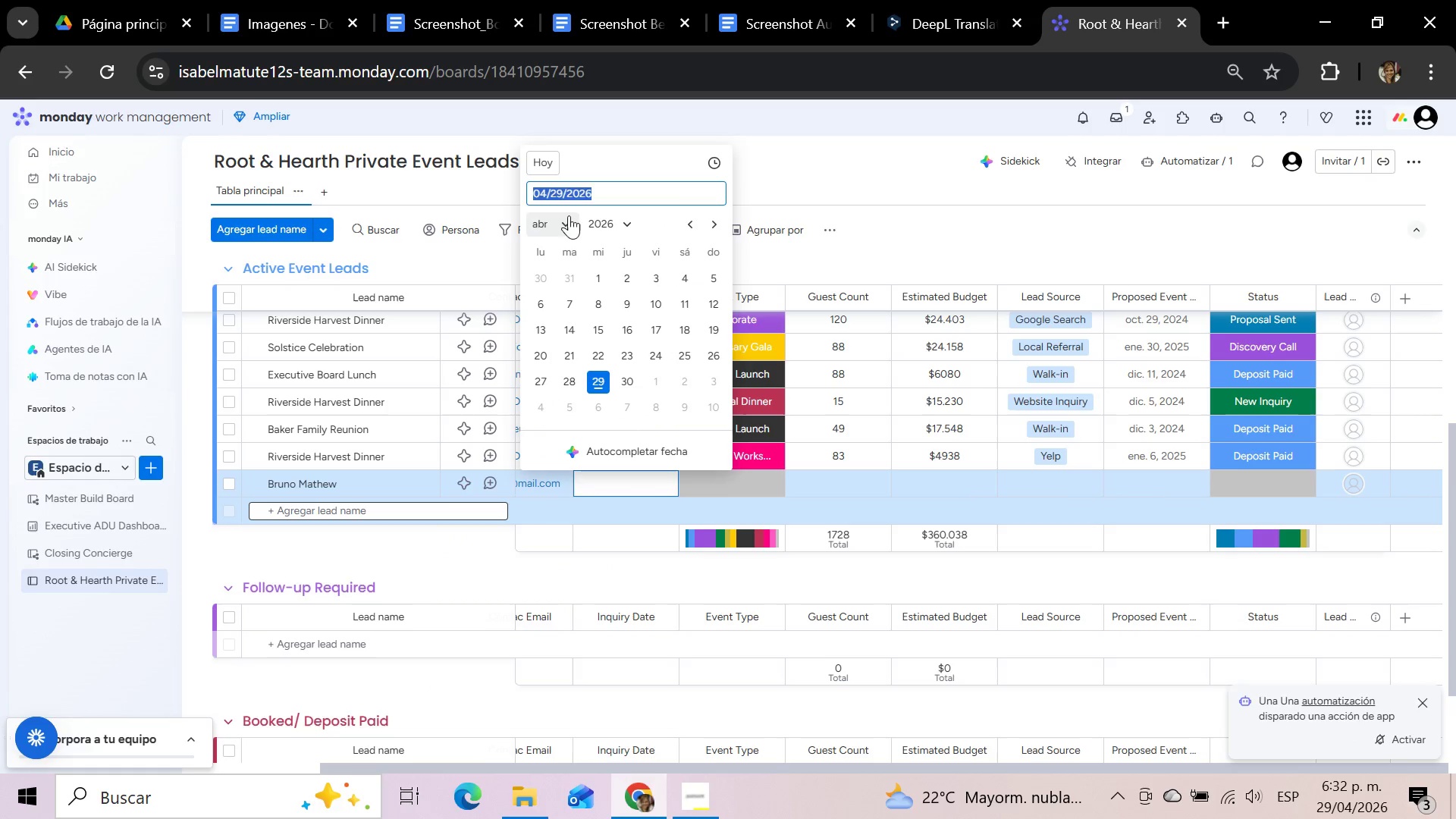 
left_click([556, 193])
 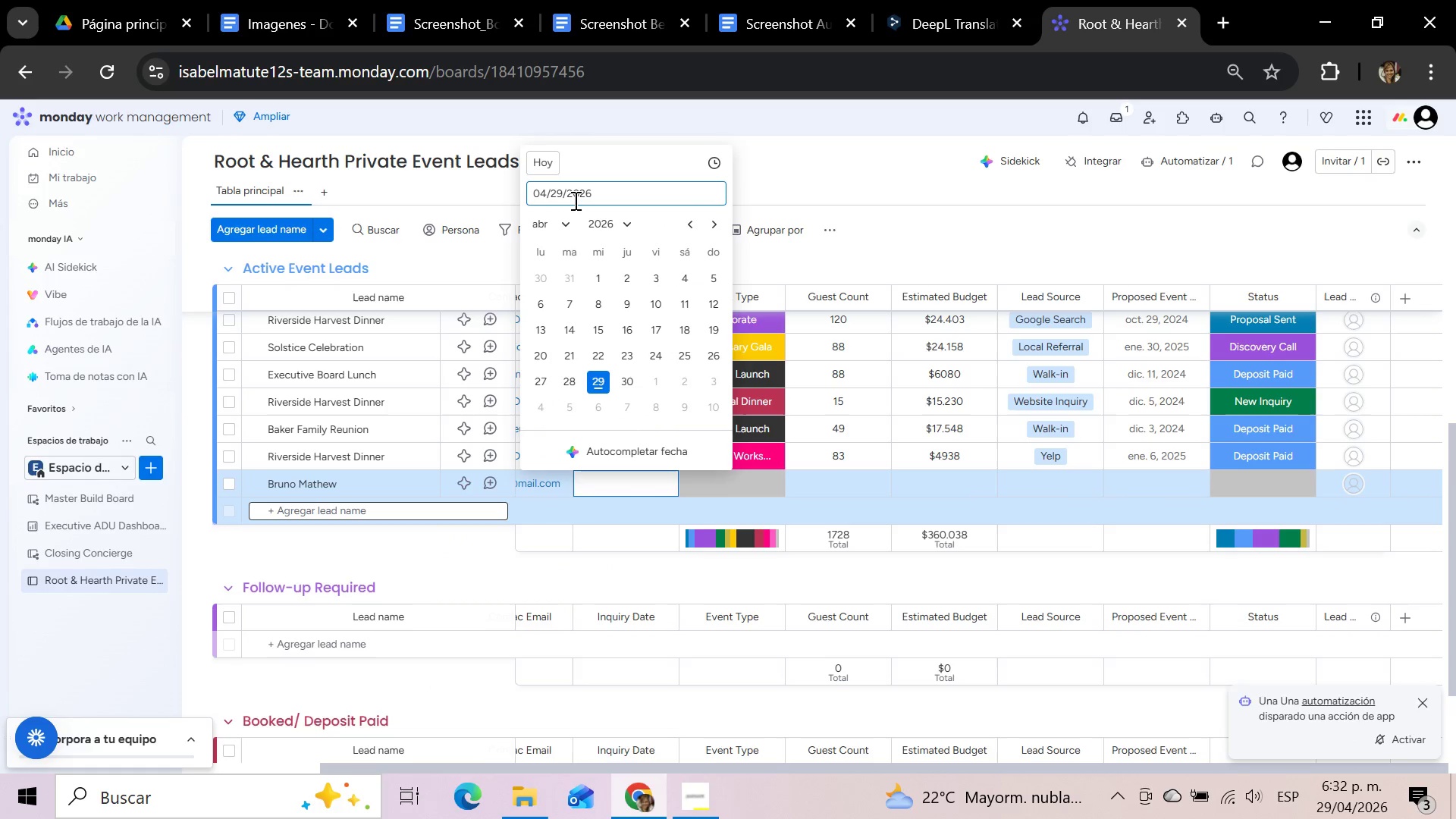 
key(Backspace)
 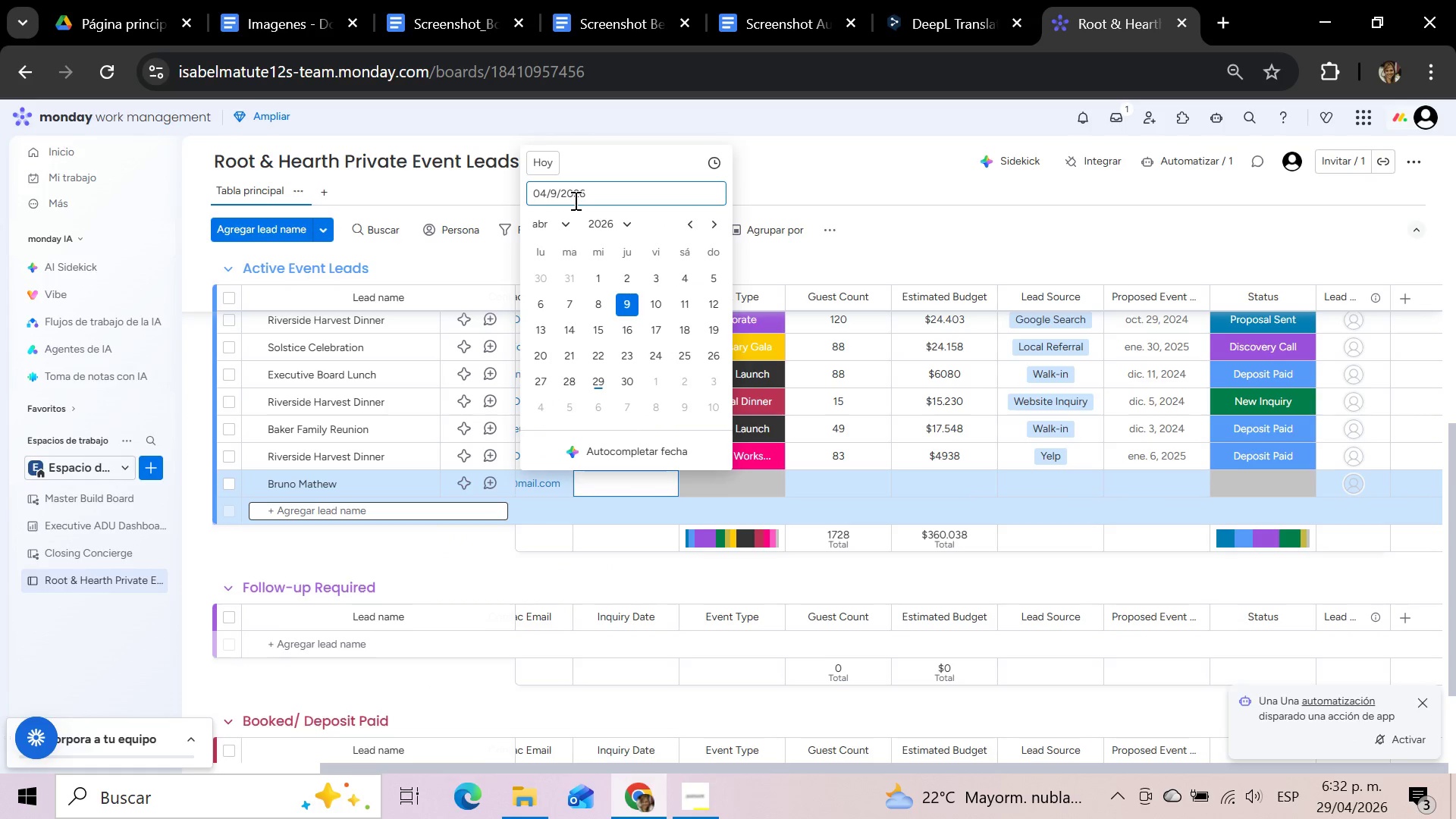 
key(0)
 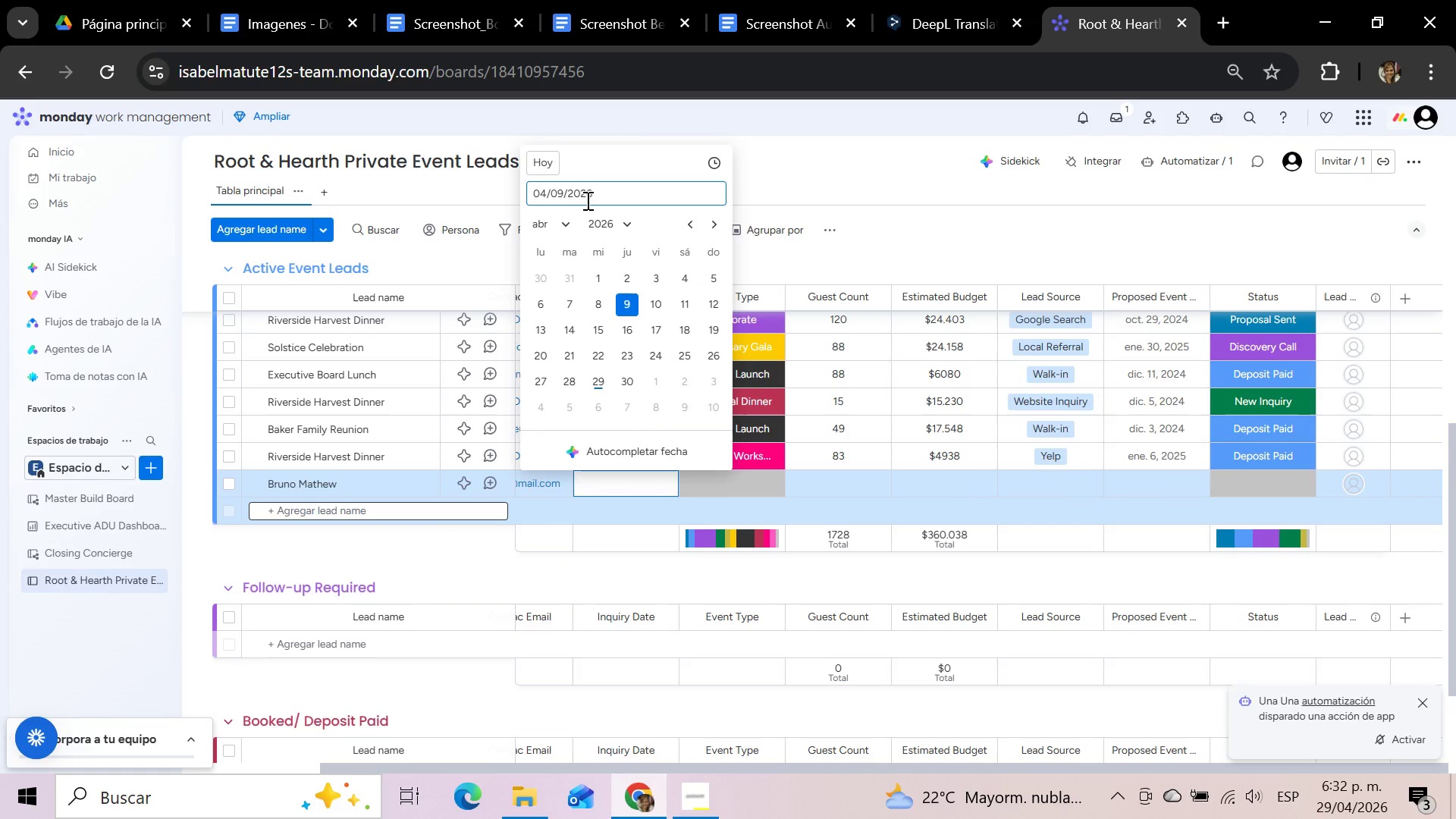 
left_click([594, 200])
 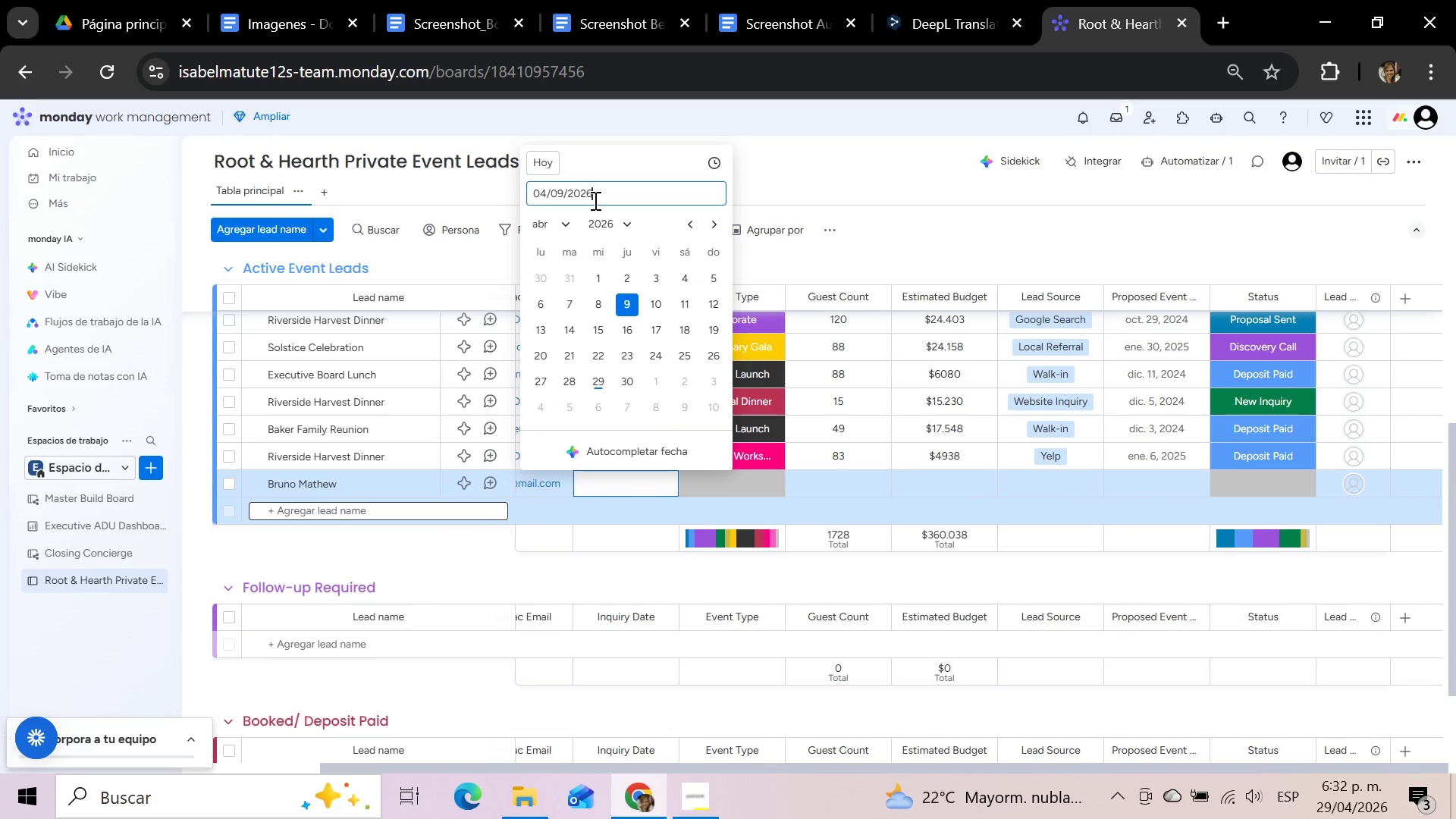 
key(Backspace)
 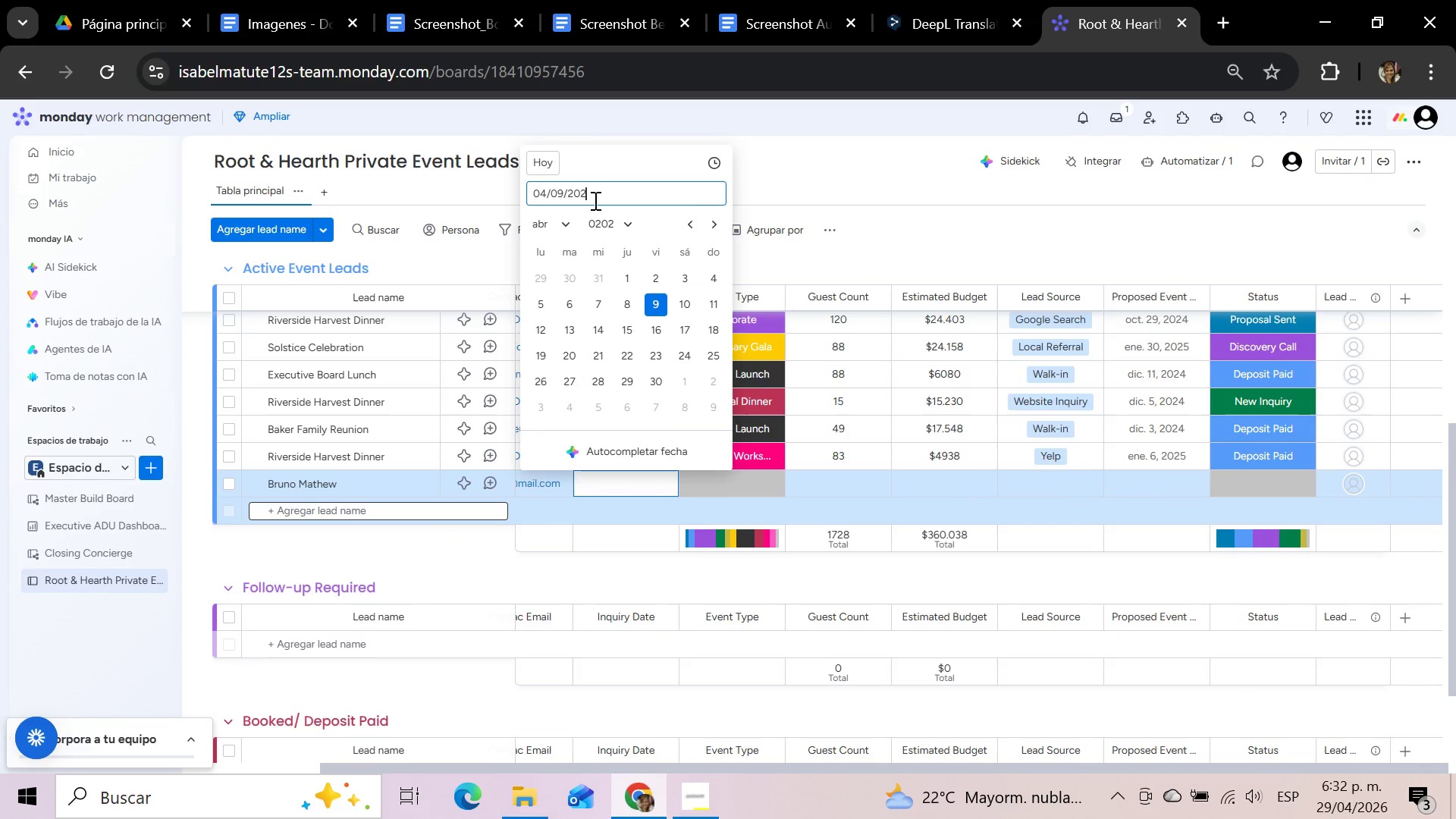 
key(4)
 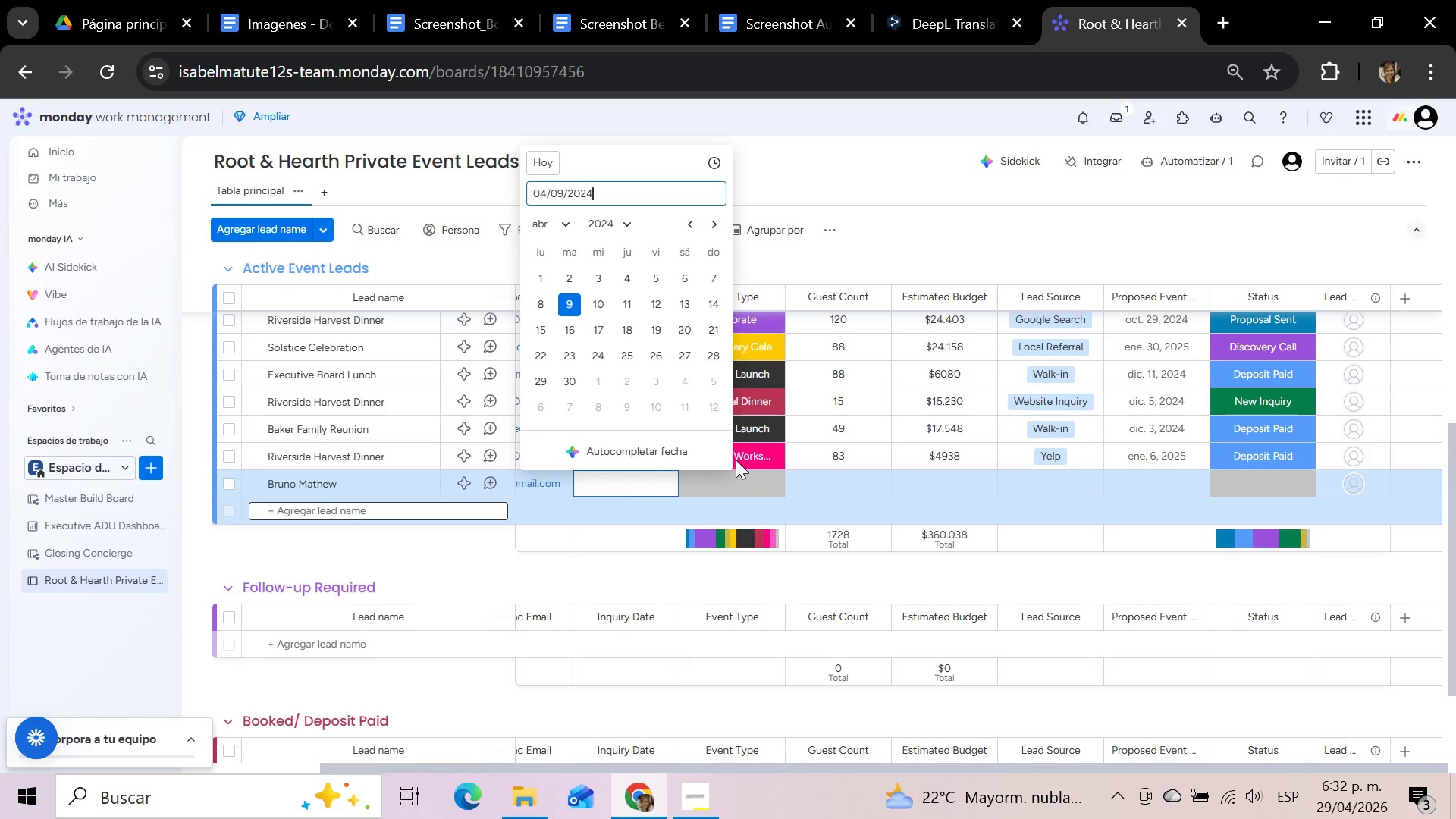 
left_click([748, 472])
 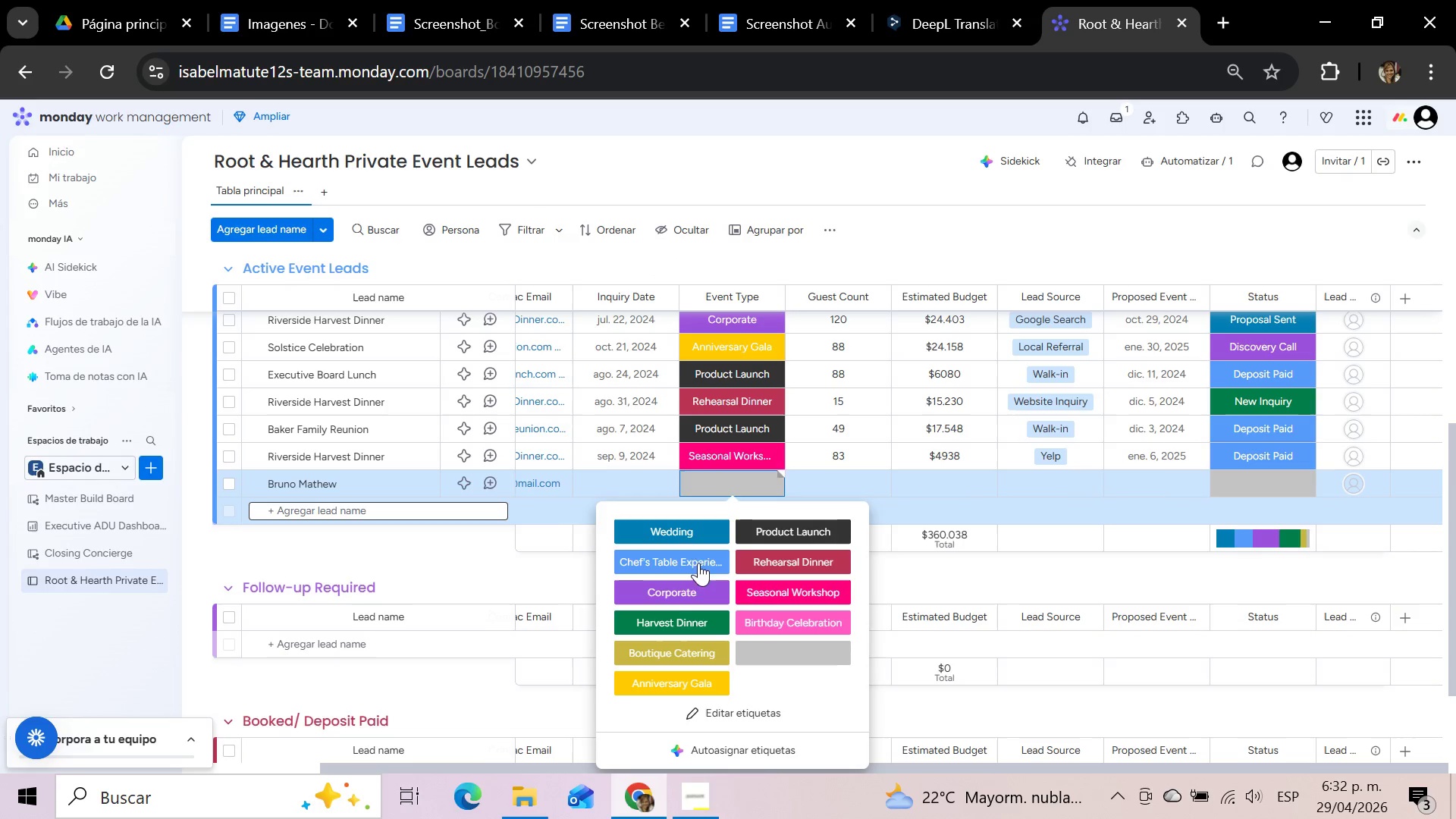 
left_click([683, 595])
 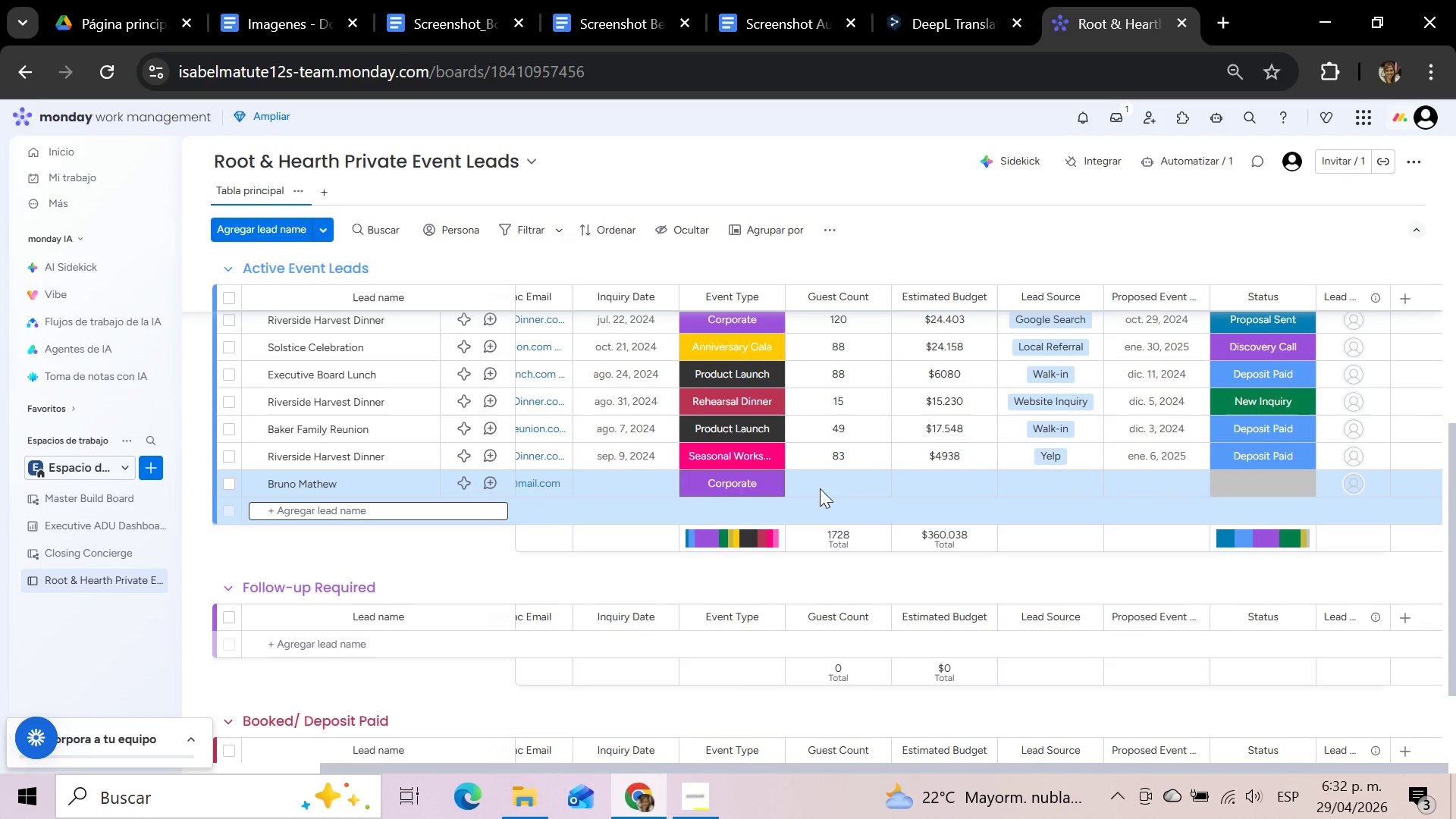 
left_click([827, 484])
 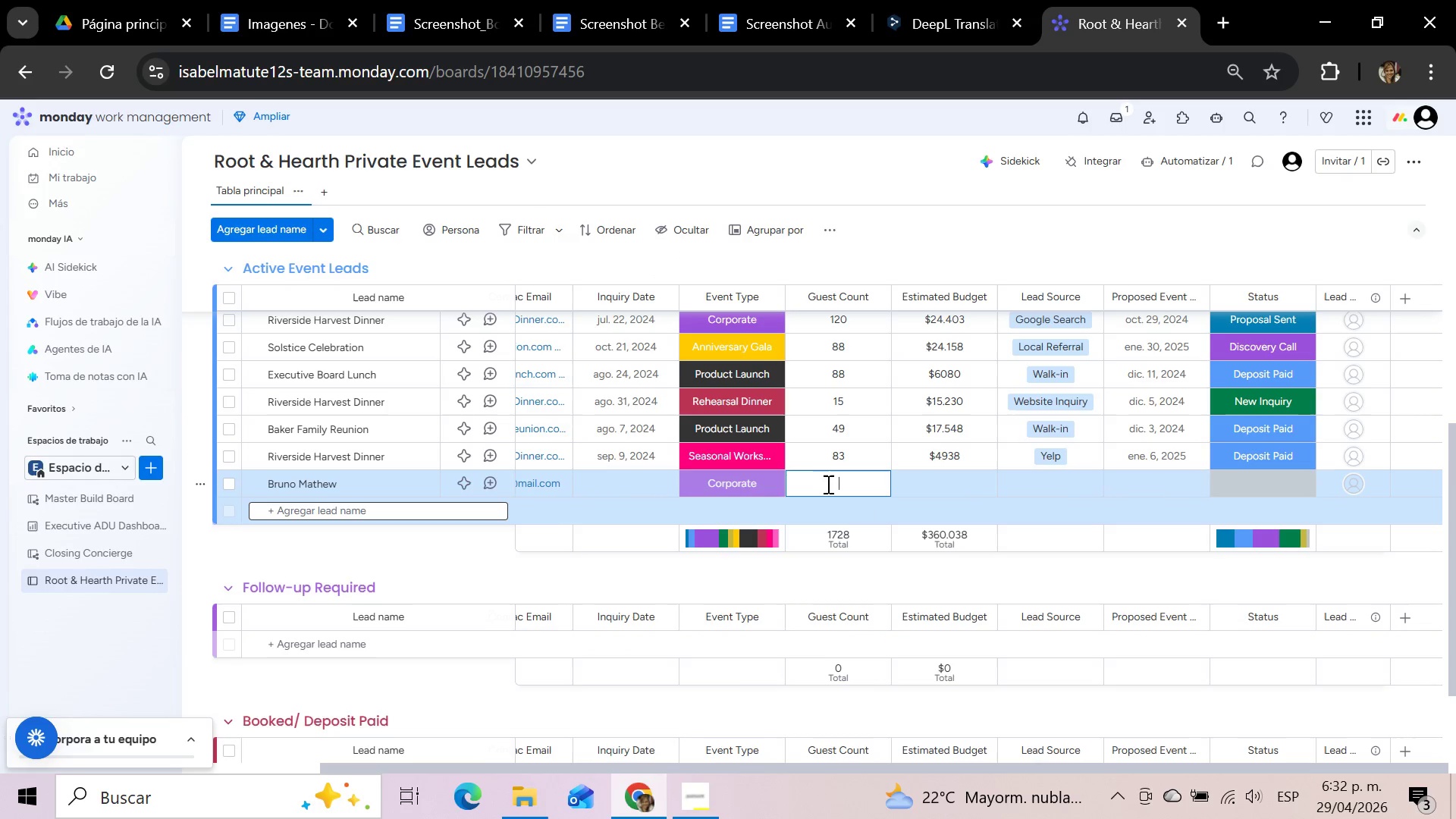 
type(22)
 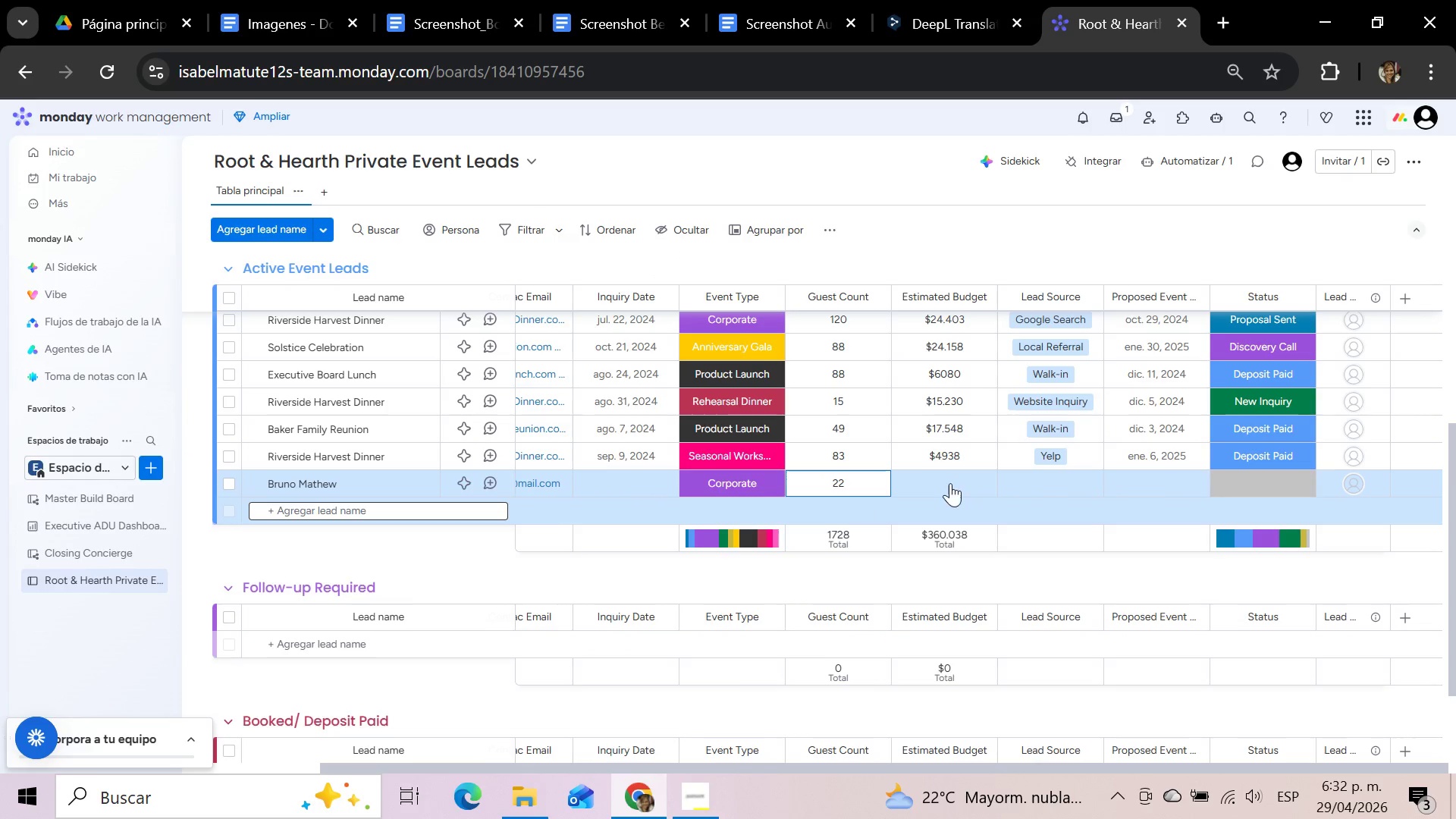 
left_click([950, 483])
 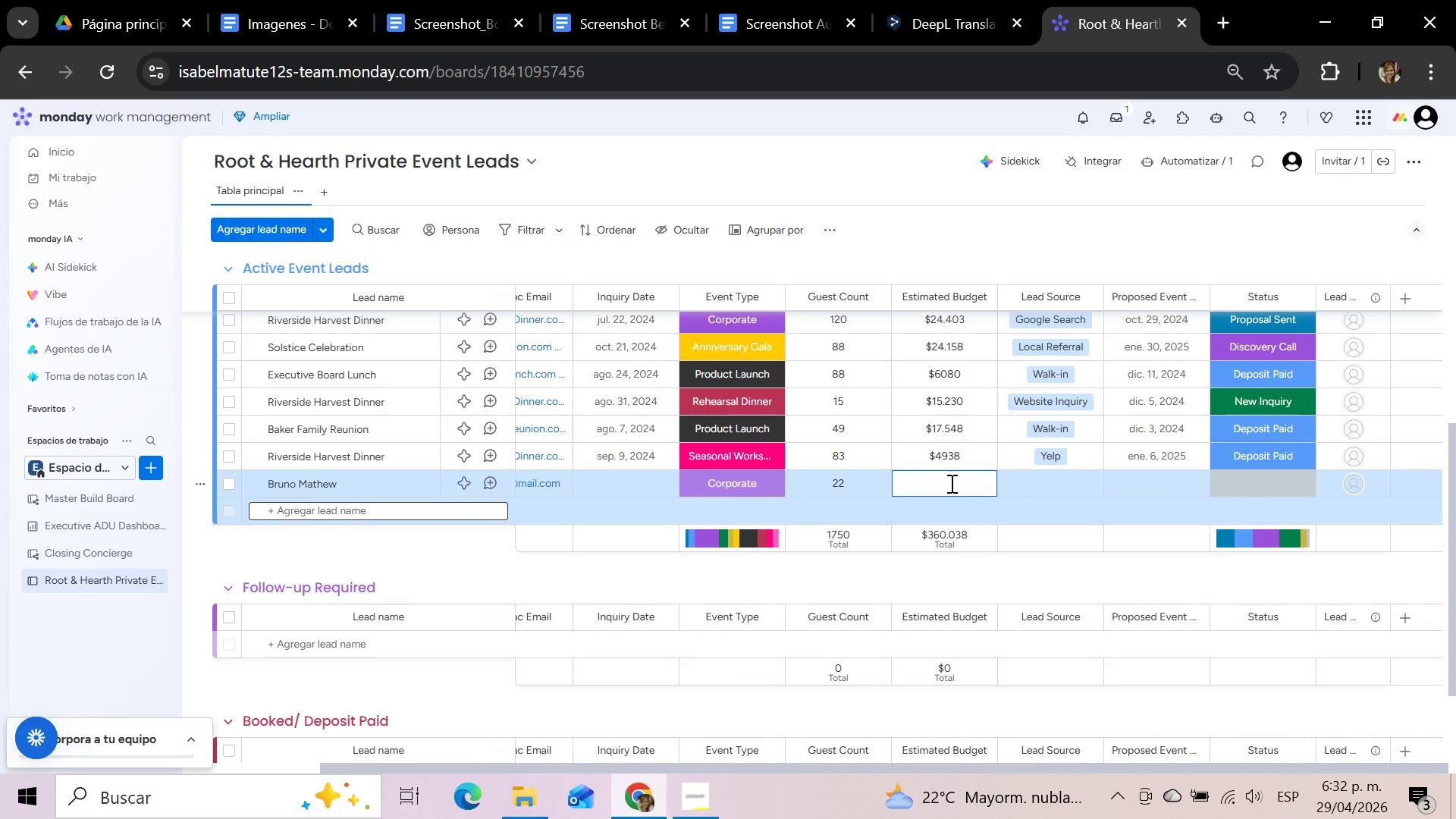 
left_click([1004, 585])
 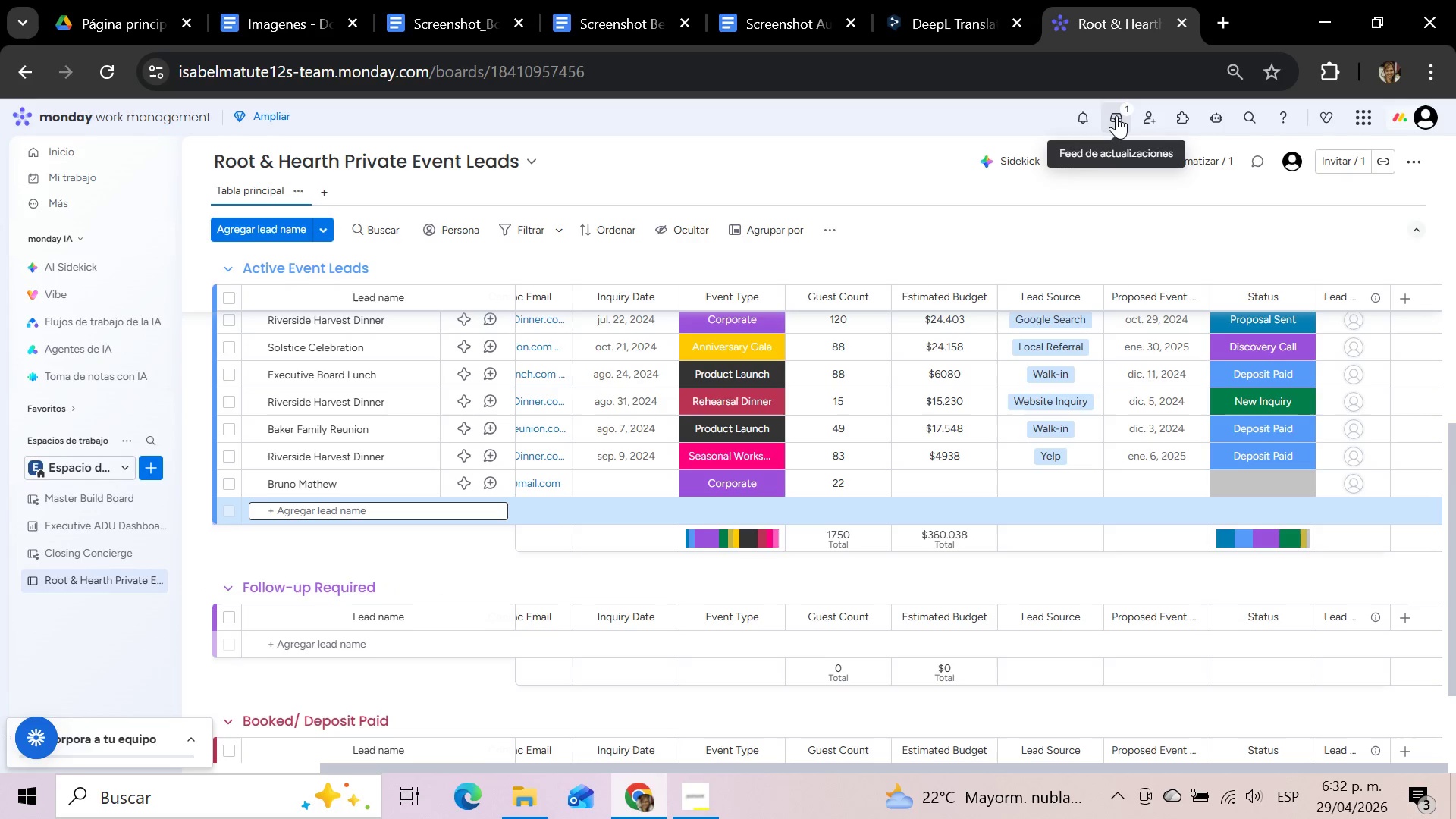 
left_click([1116, 115])
 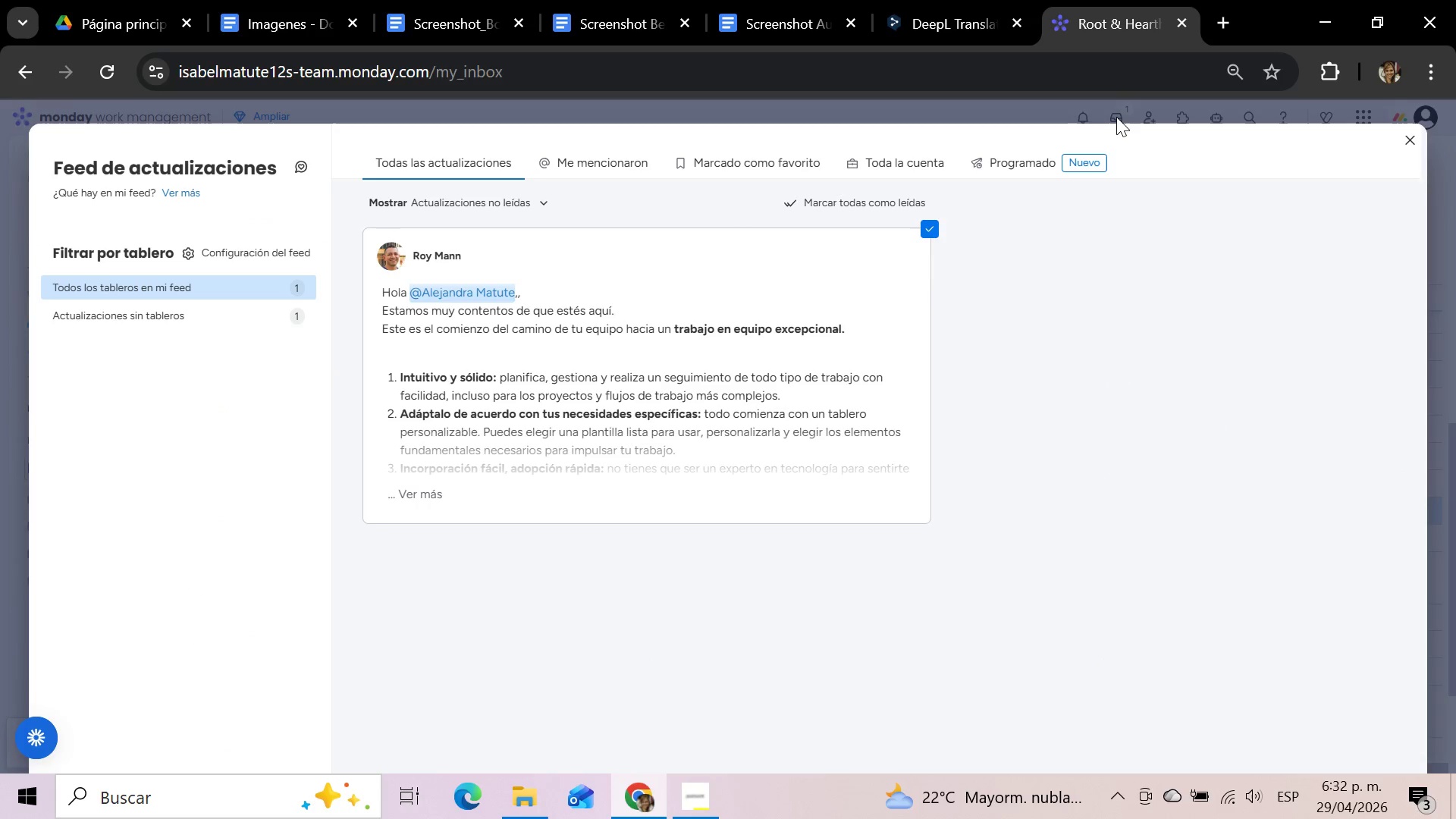 
wait(6.77)
 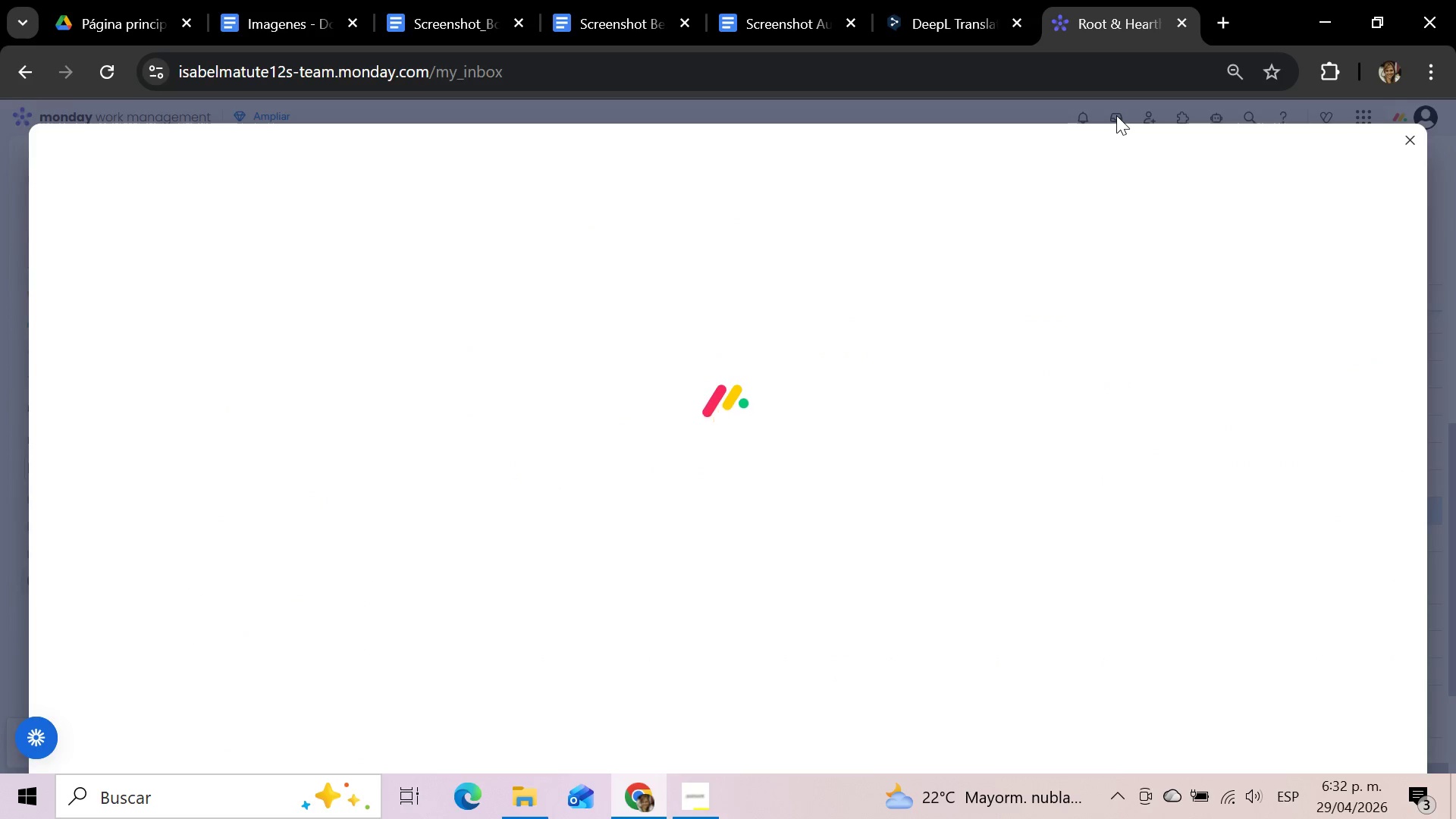 
left_click([167, 320])
 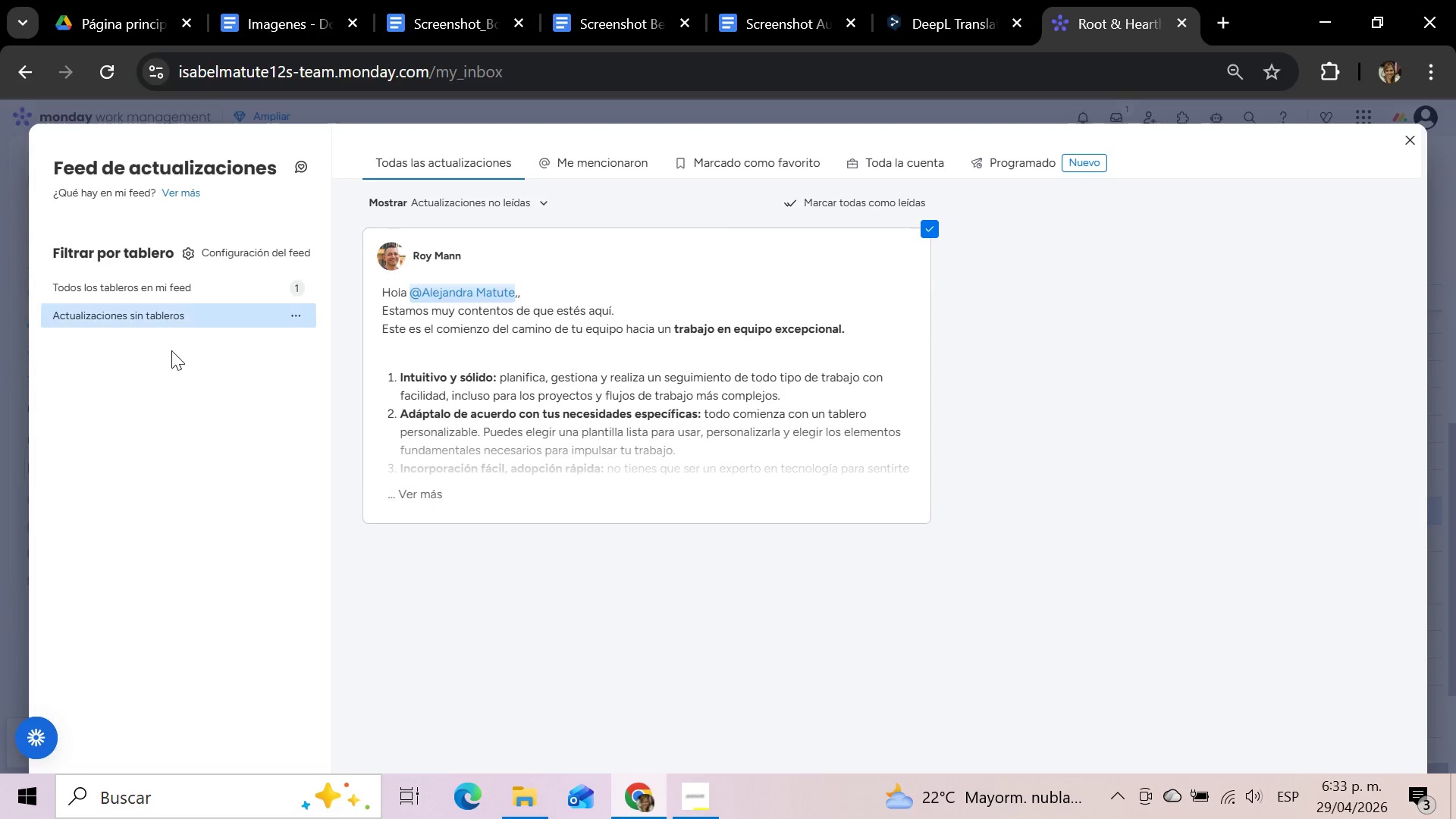 
left_click([174, 313])
 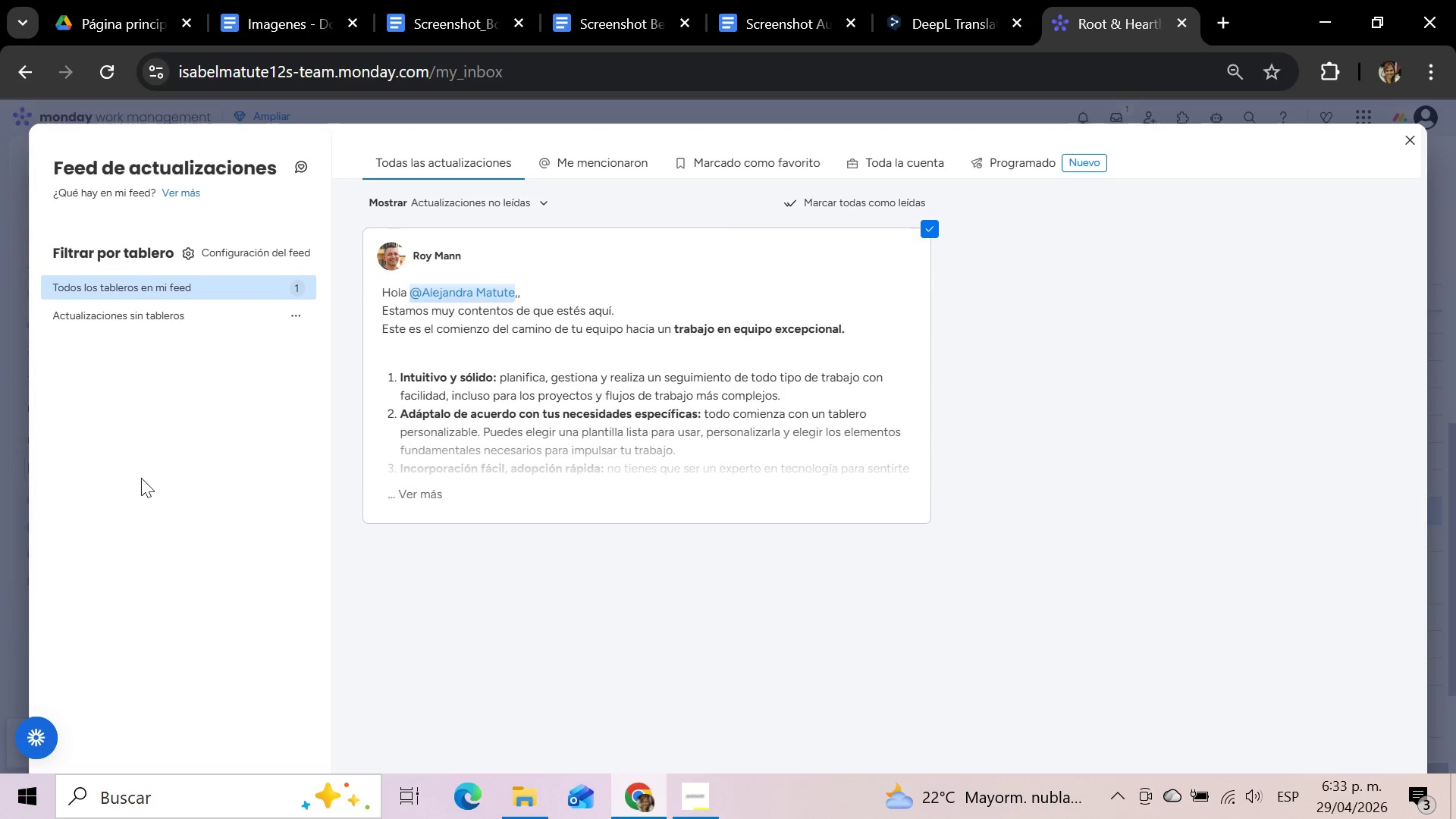 
wait(5.22)
 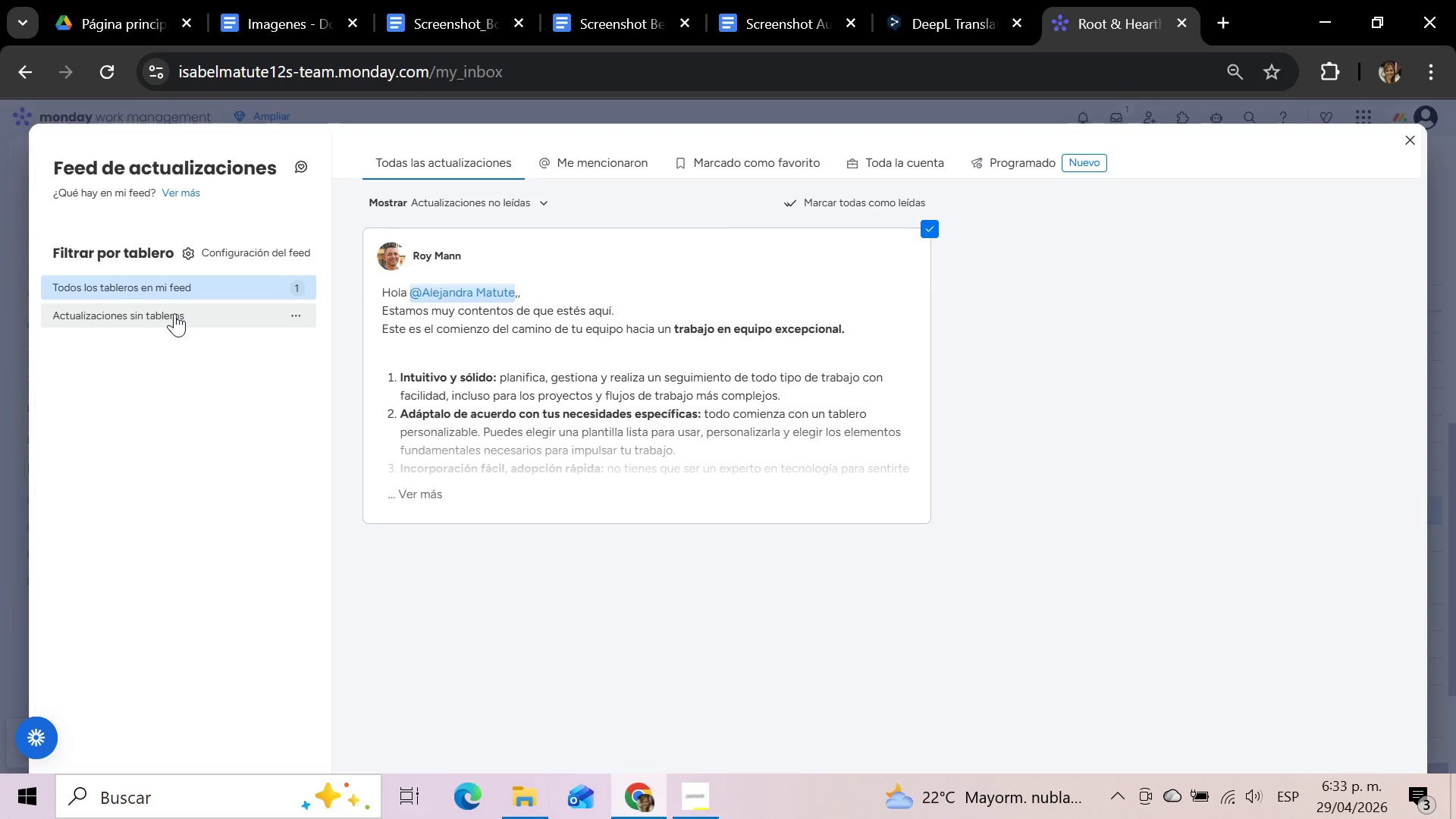 
left_click([189, 288])
 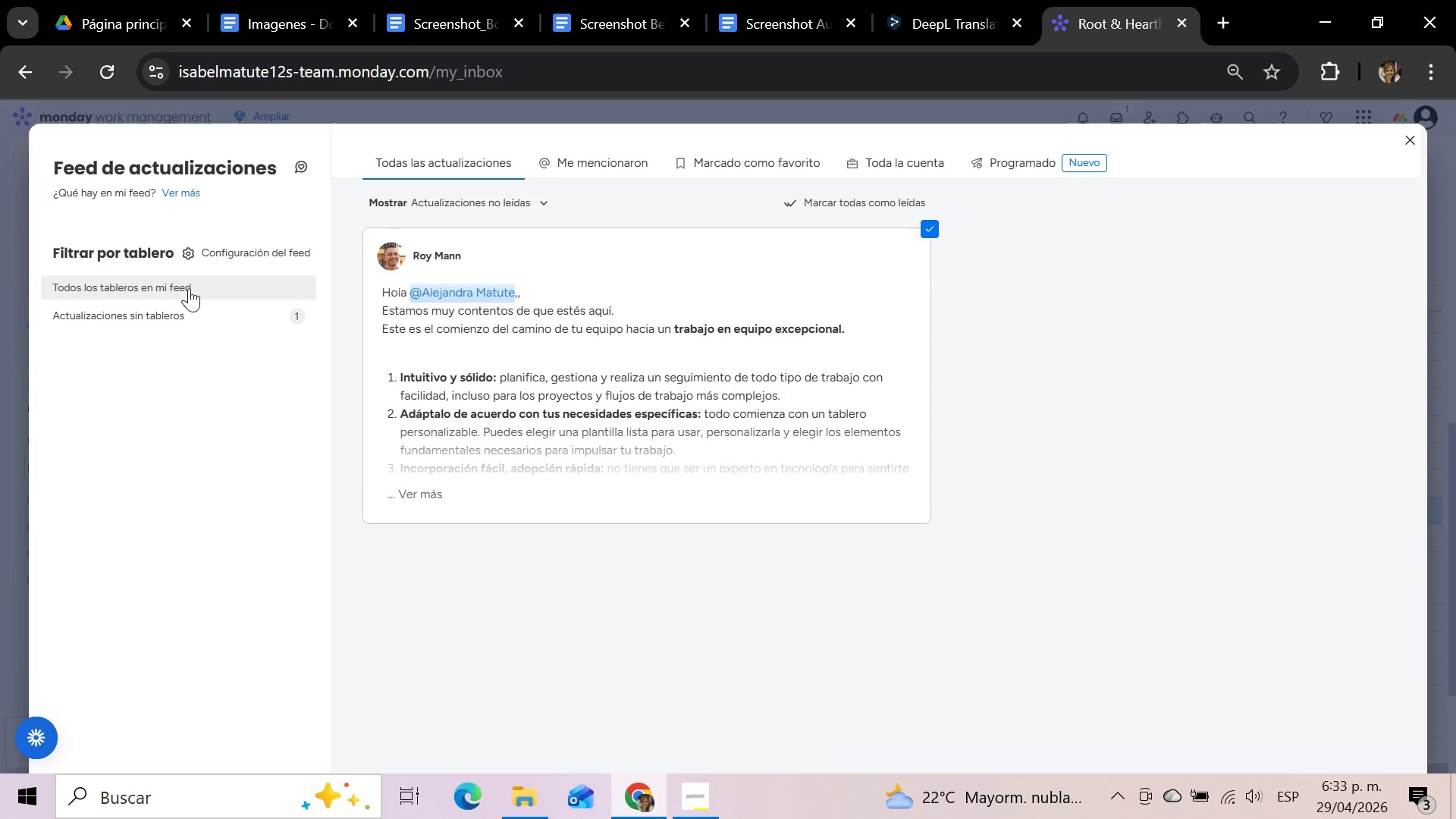 
left_click([183, 325])
 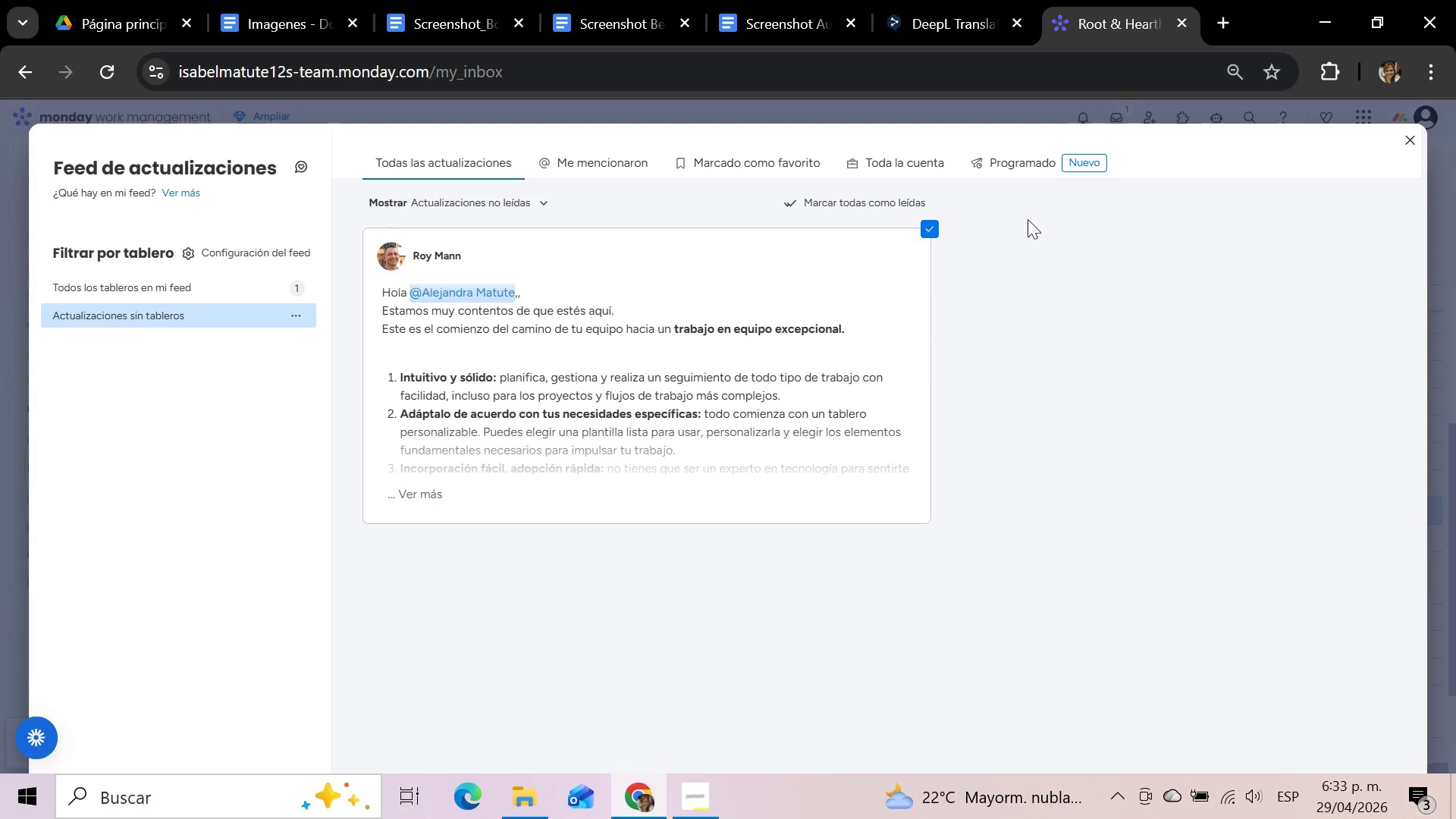 
left_click([1406, 140])
 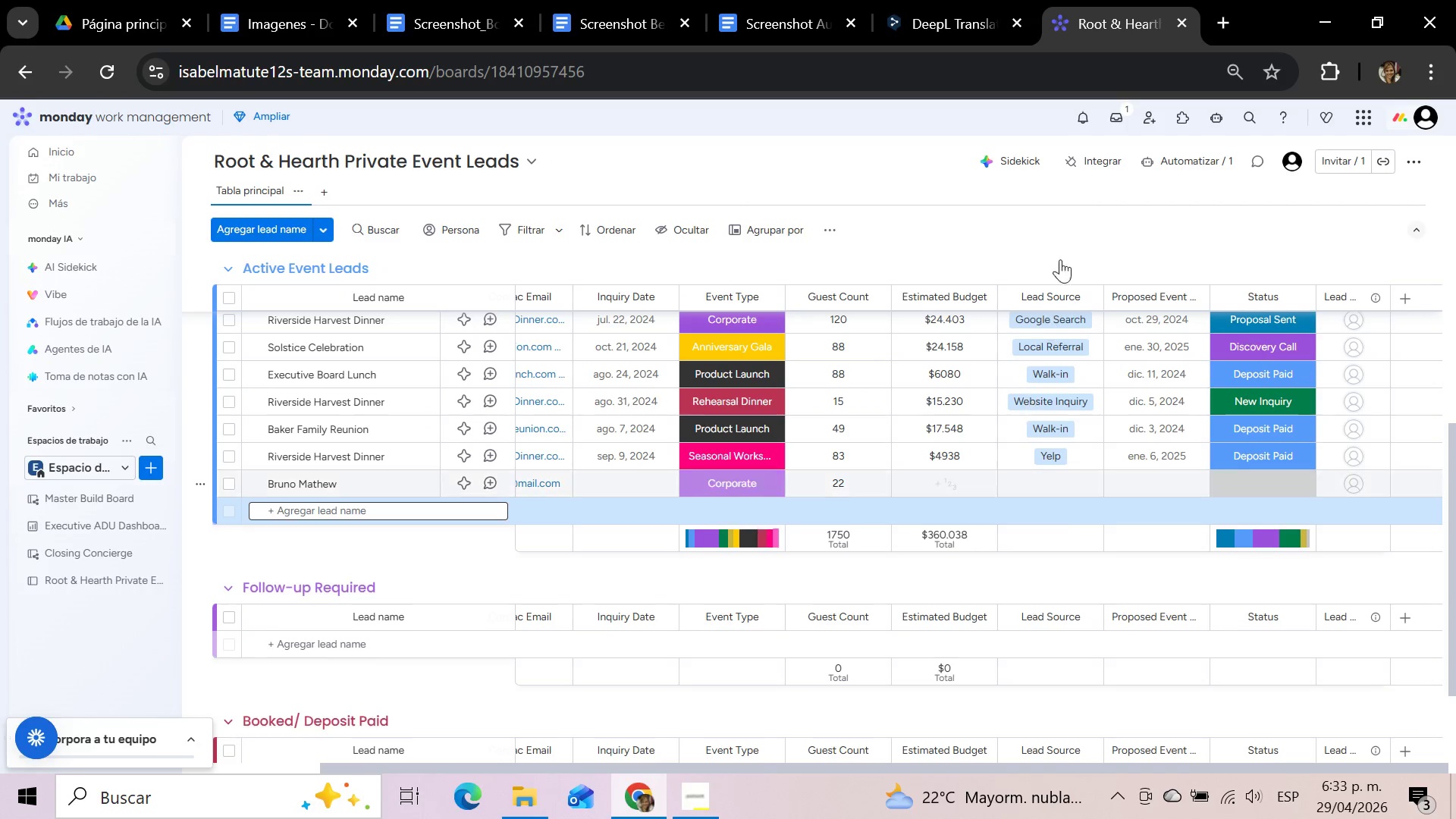 
left_click([1083, 116])
 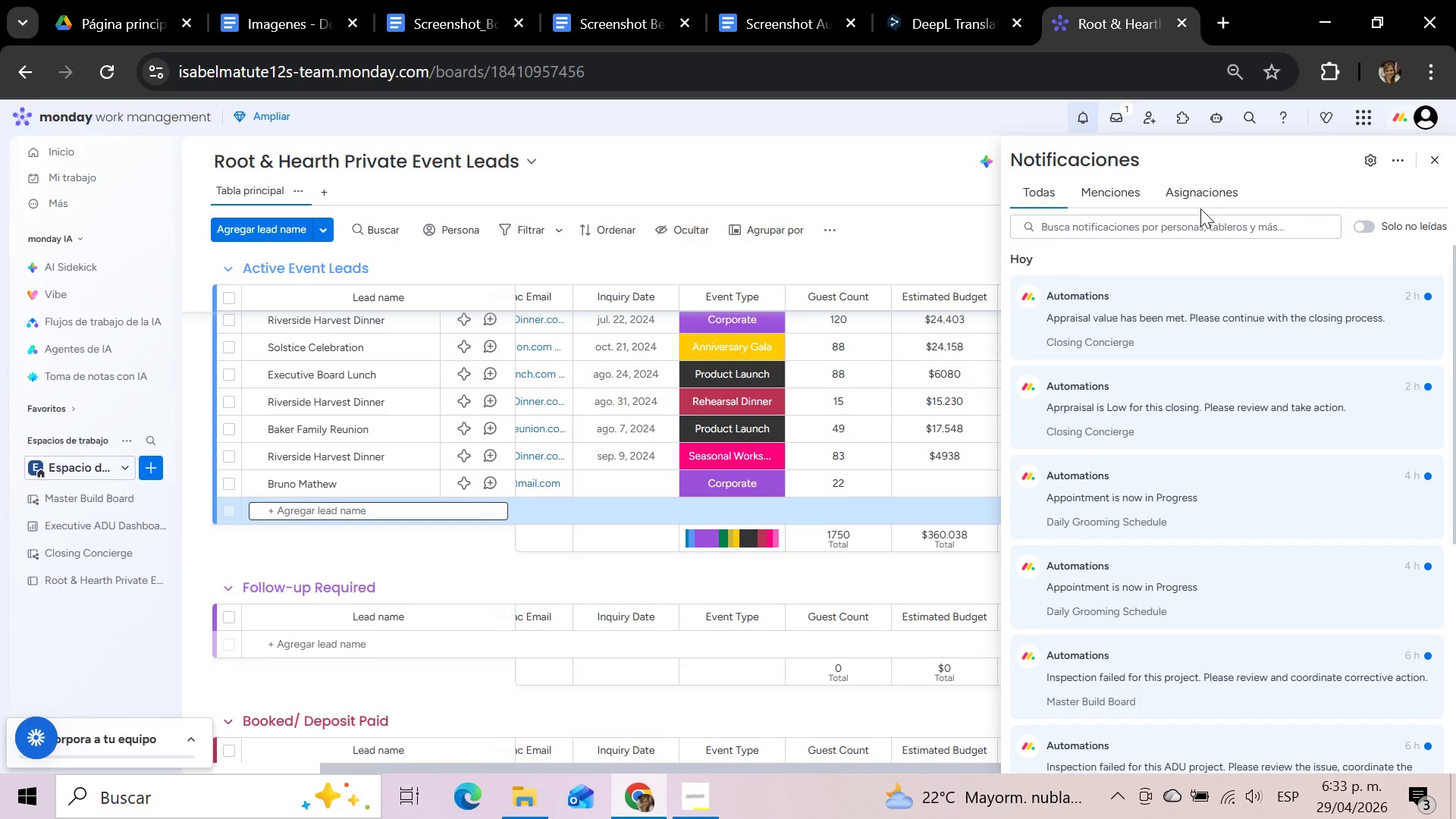 
wait(7.77)
 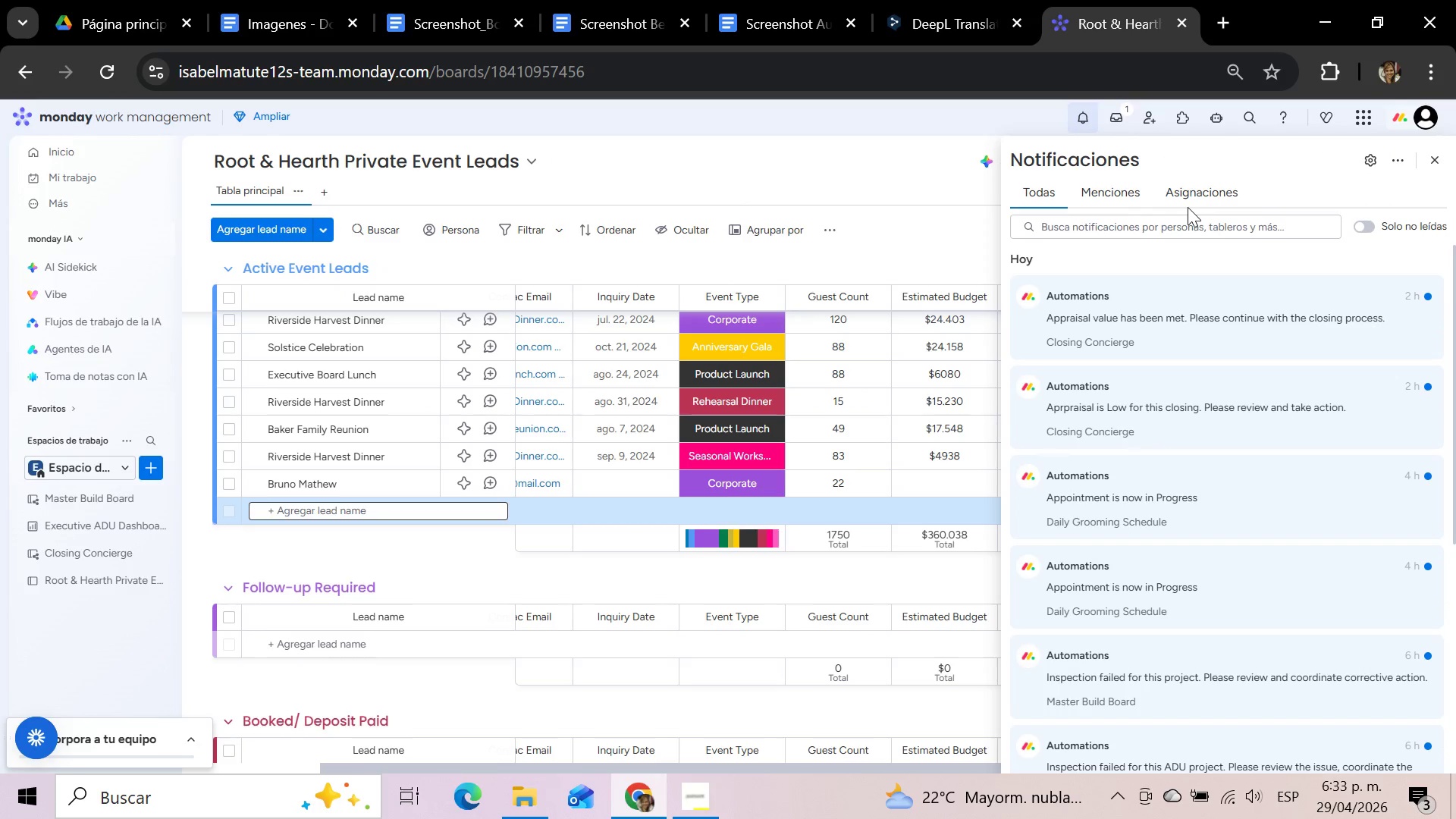 
left_click([1372, 230])
 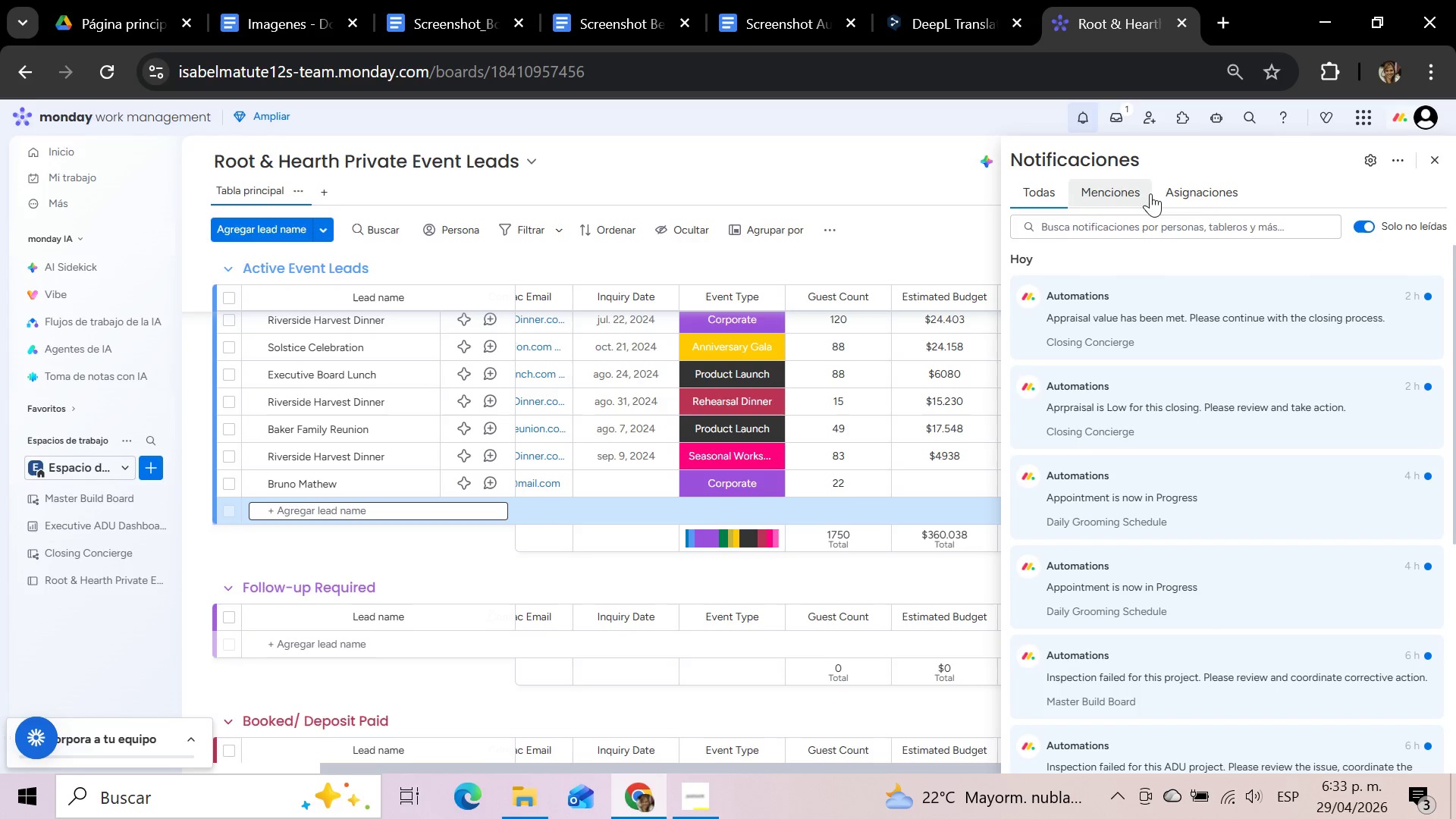 
left_click([1123, 189])
 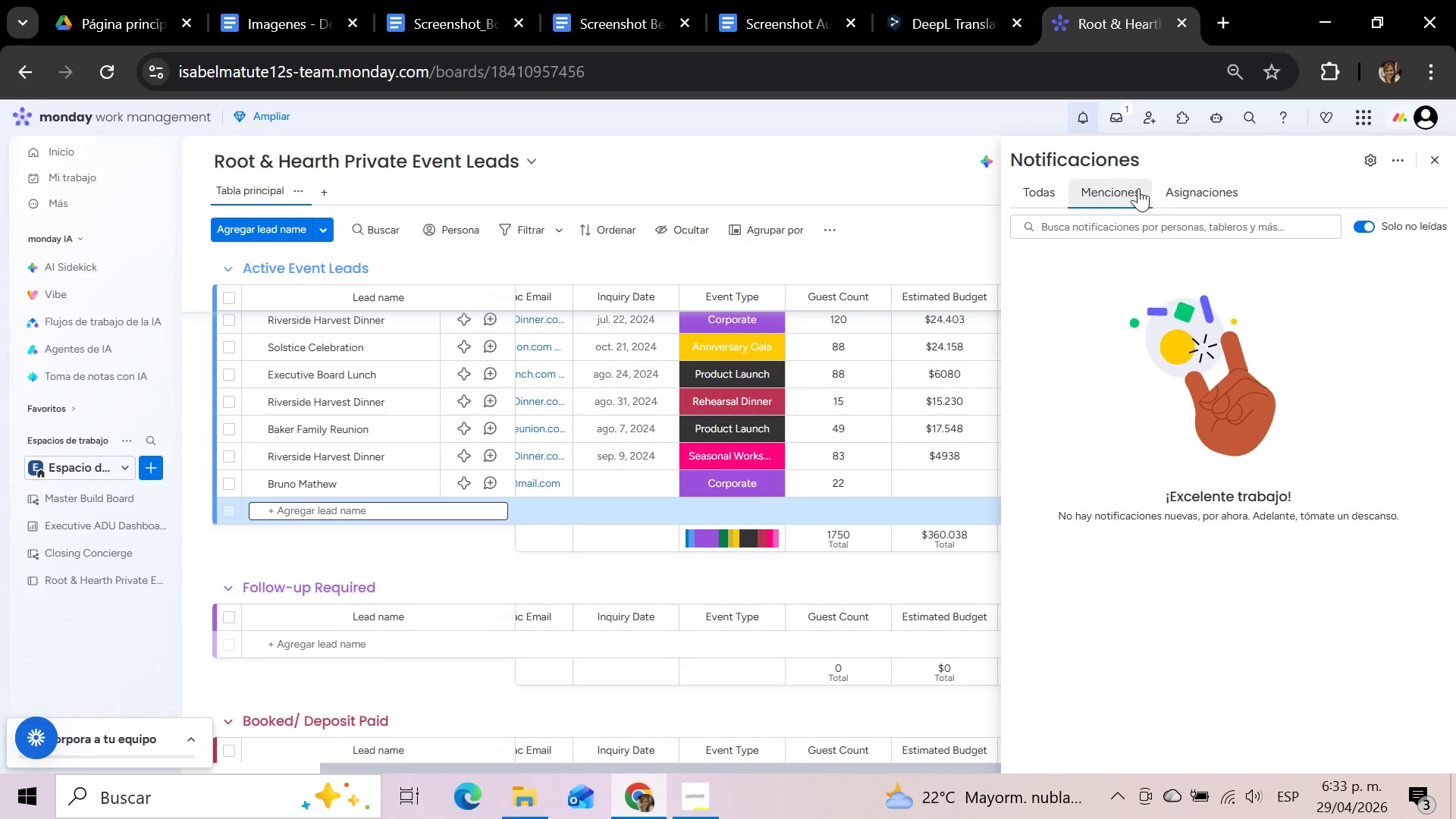 
left_click([1195, 181])
 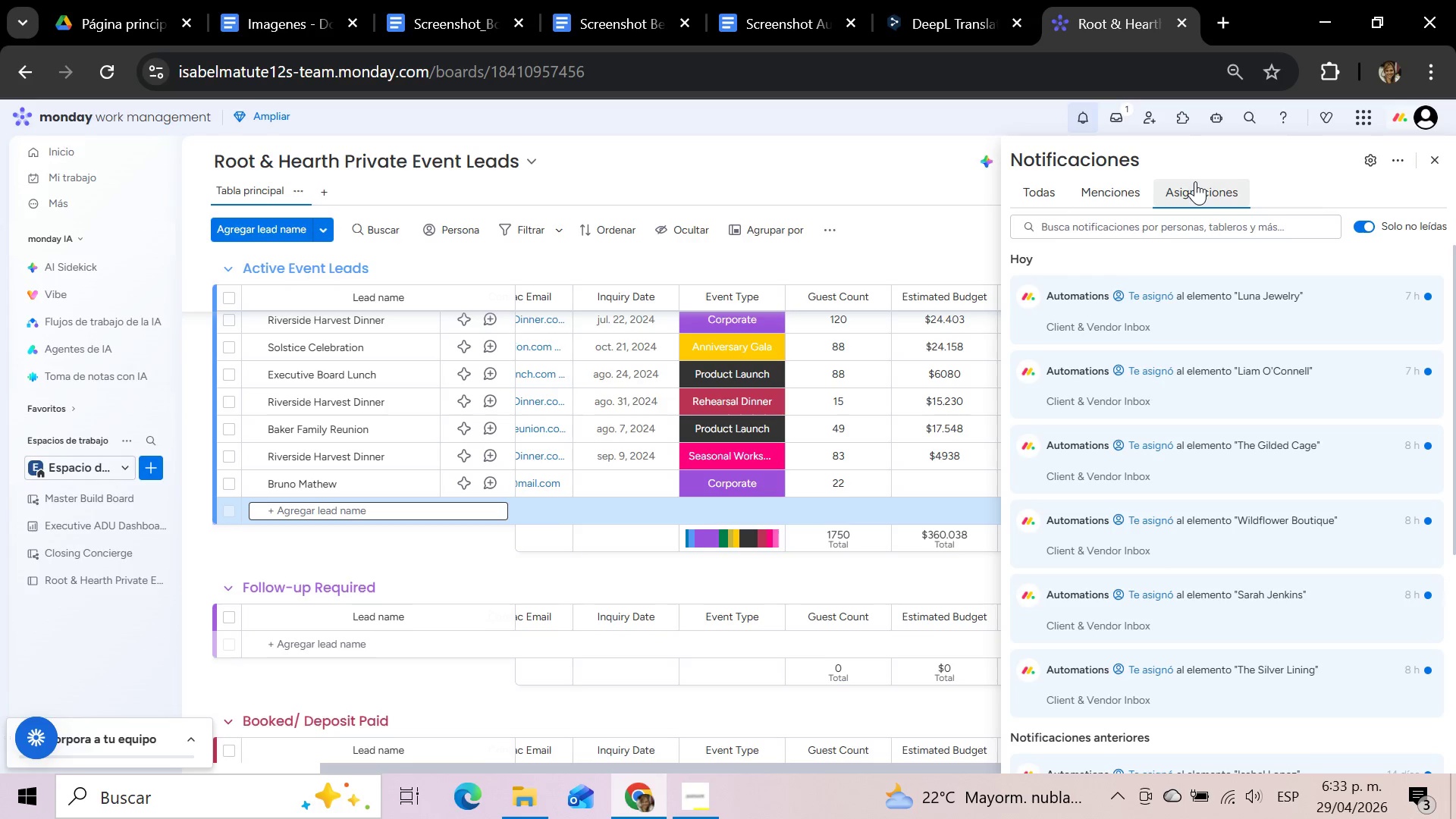 
wait(7.59)
 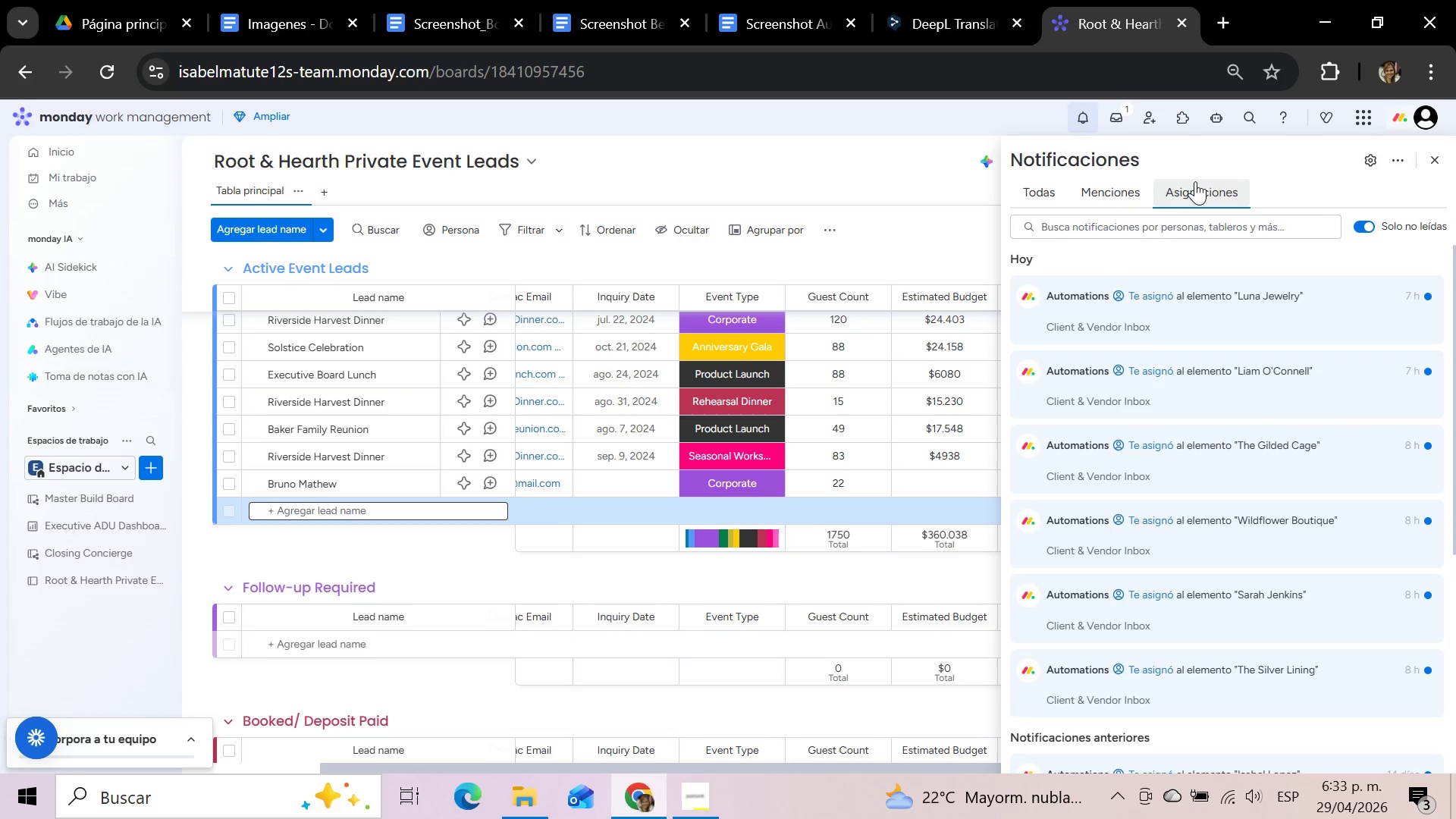 
left_click([1047, 202])
 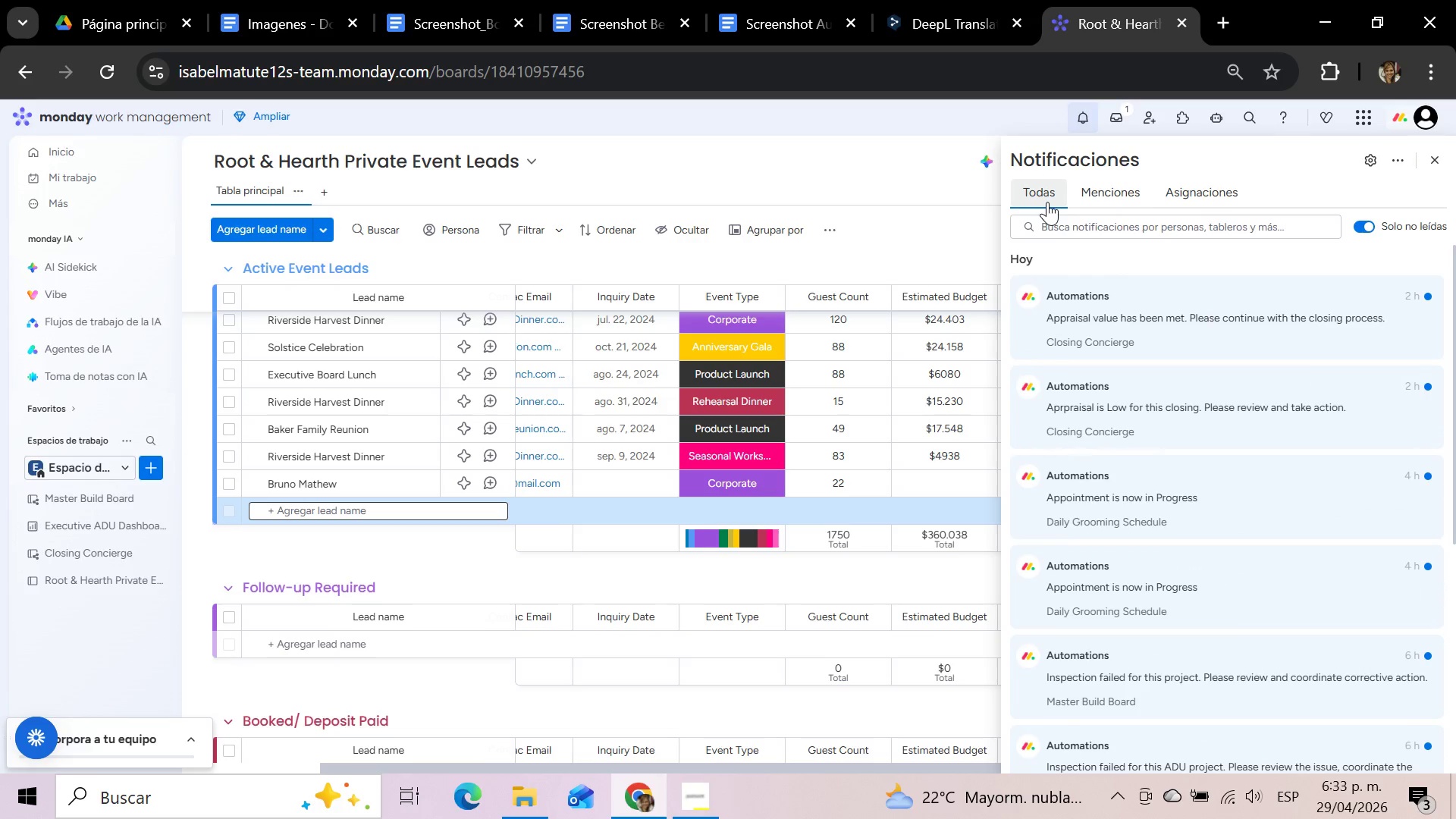 
left_click([866, 199])
 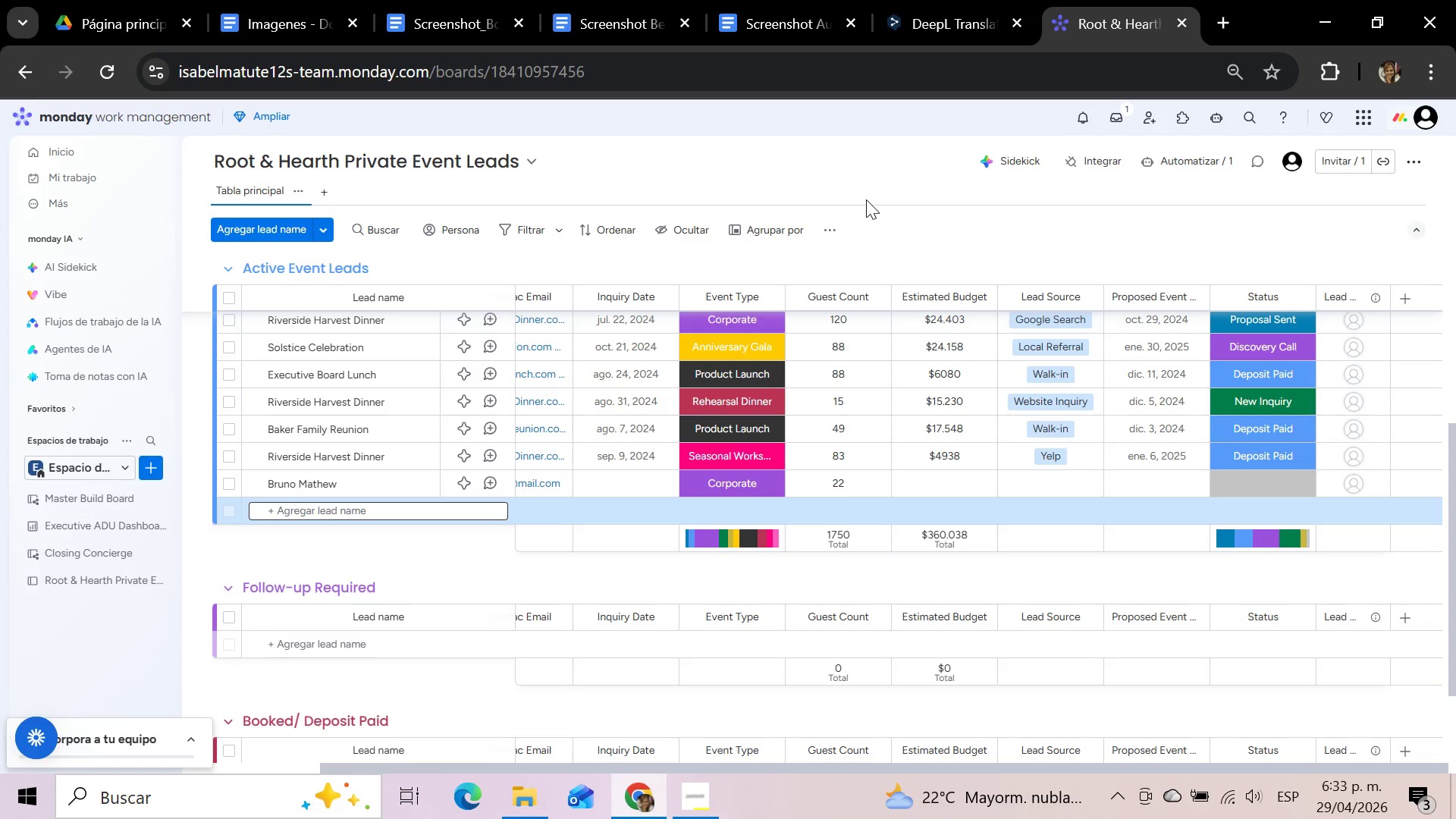 
wait(21.4)
 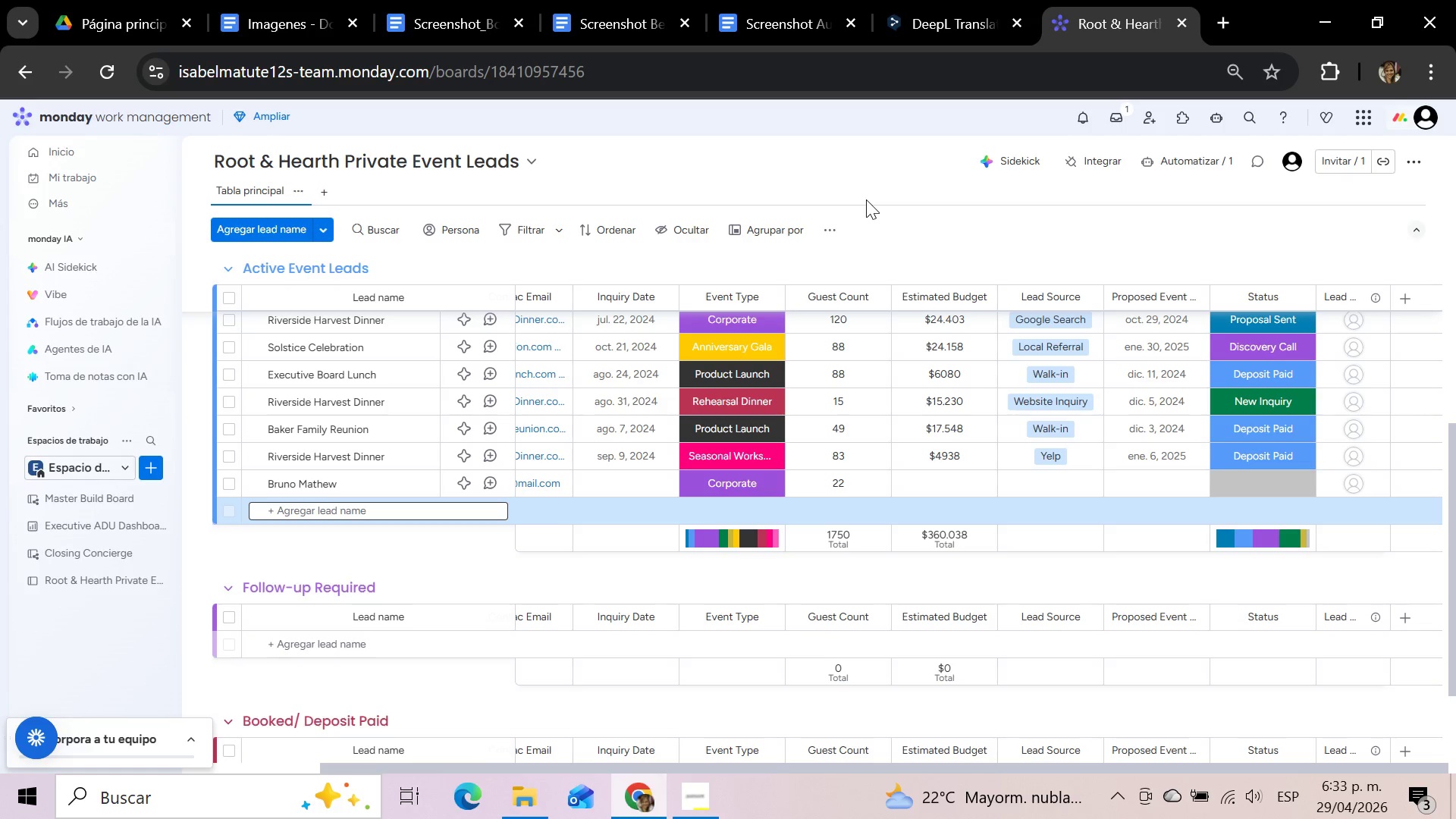 
mouse_move([934, 27])
 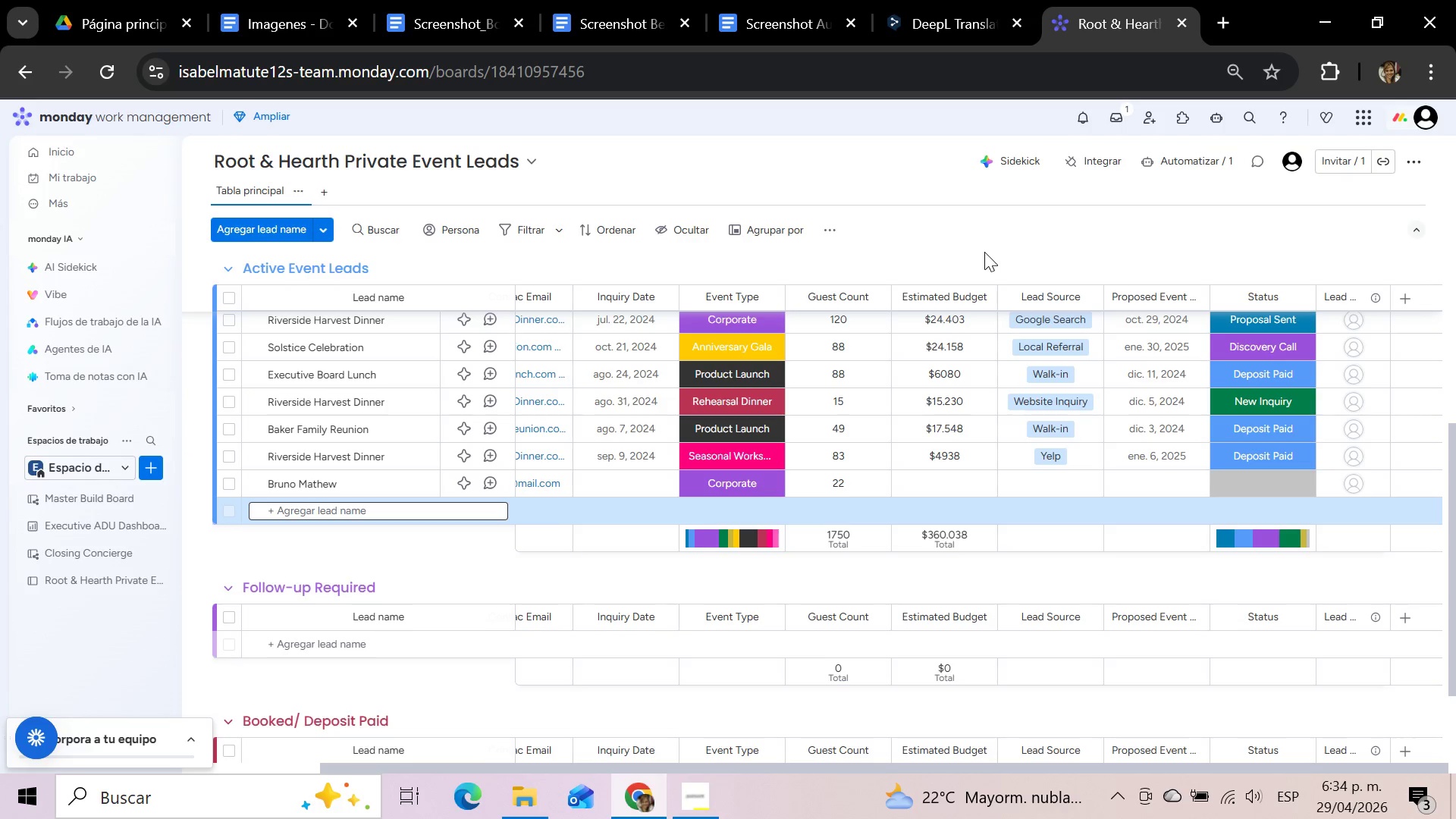 
wait(51.99)
 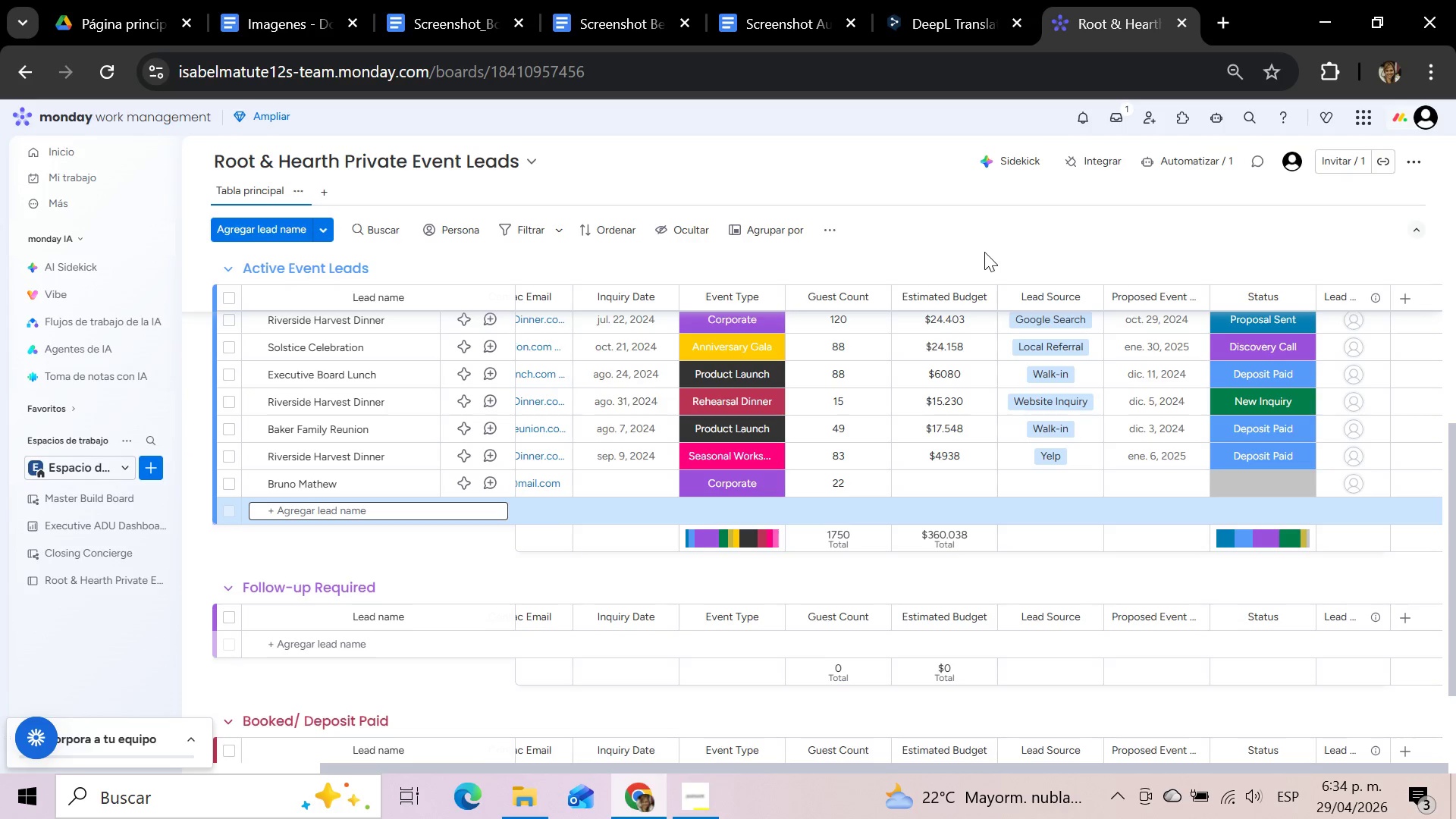 
left_click([1185, 161])
 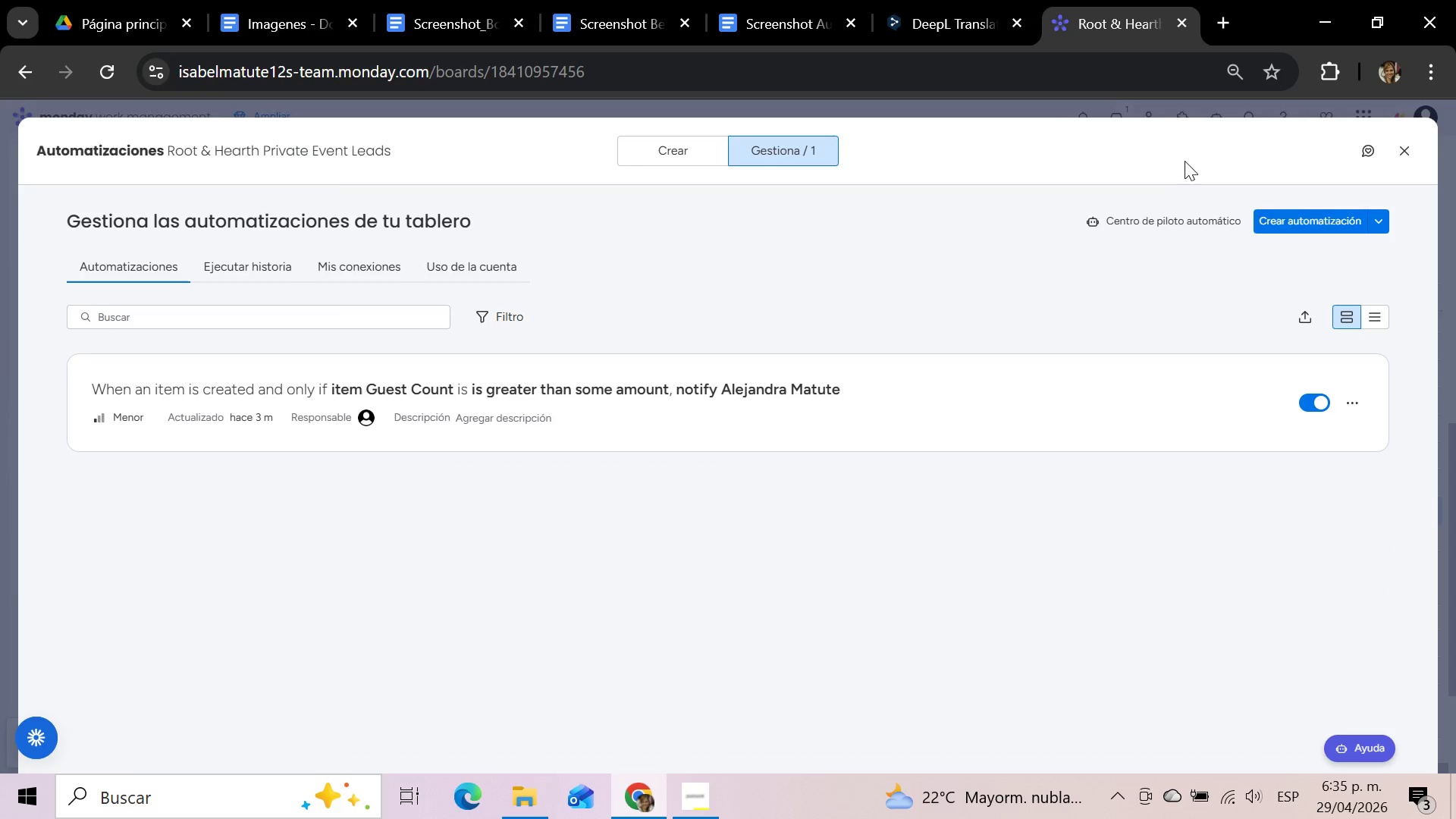 
wait(6.52)
 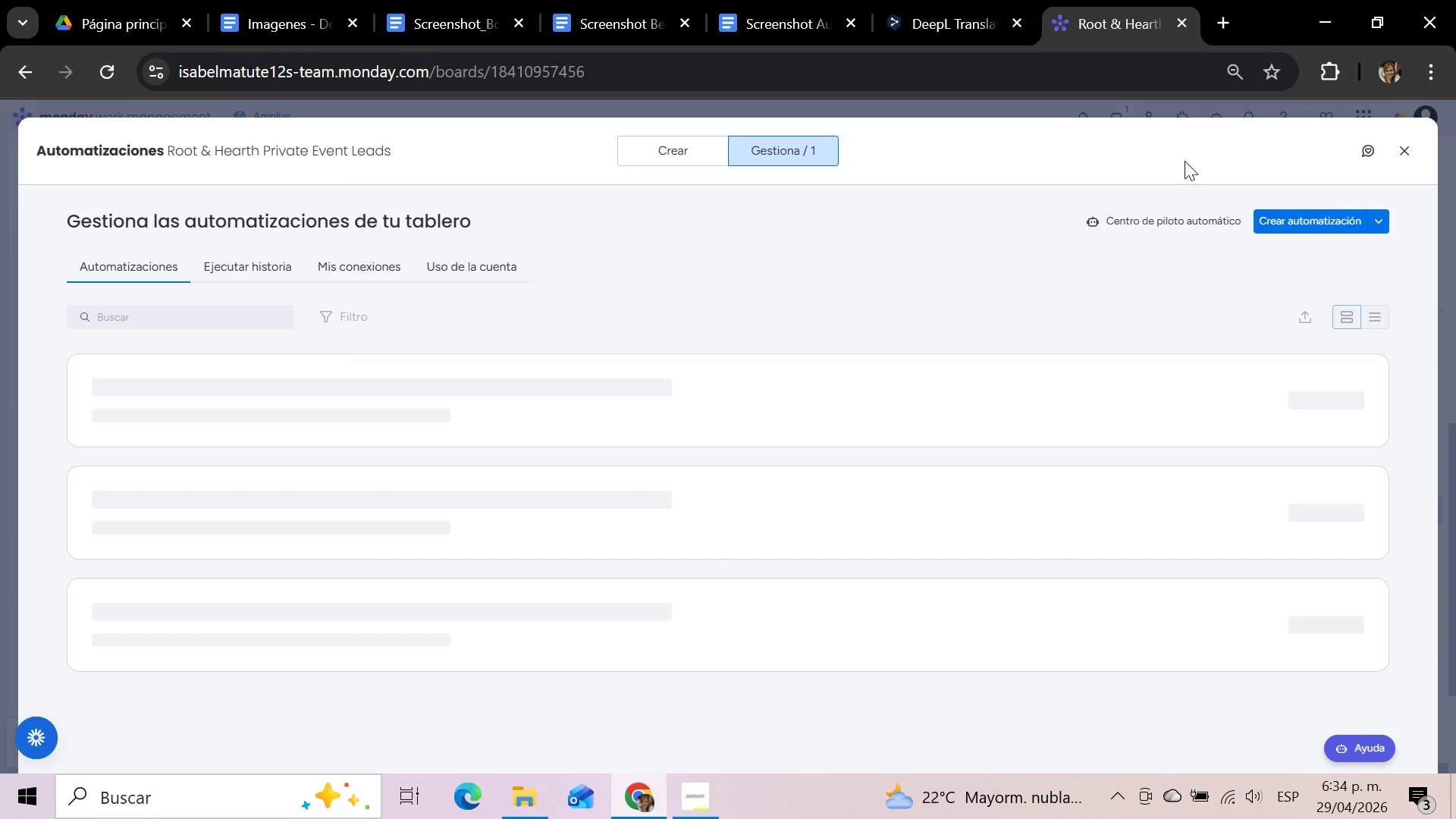 
left_click([502, 386])
 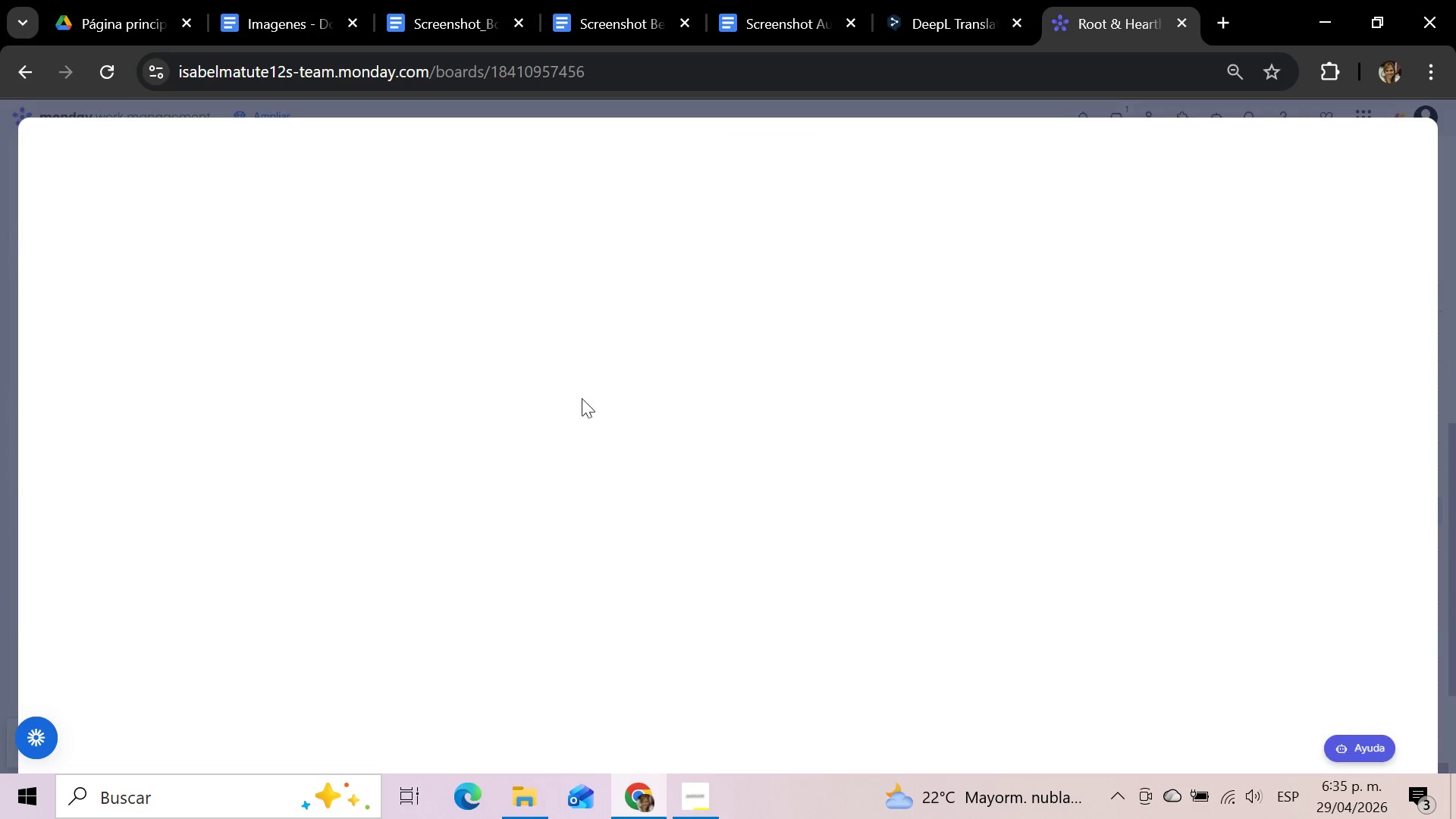 
mouse_move([717, 426])
 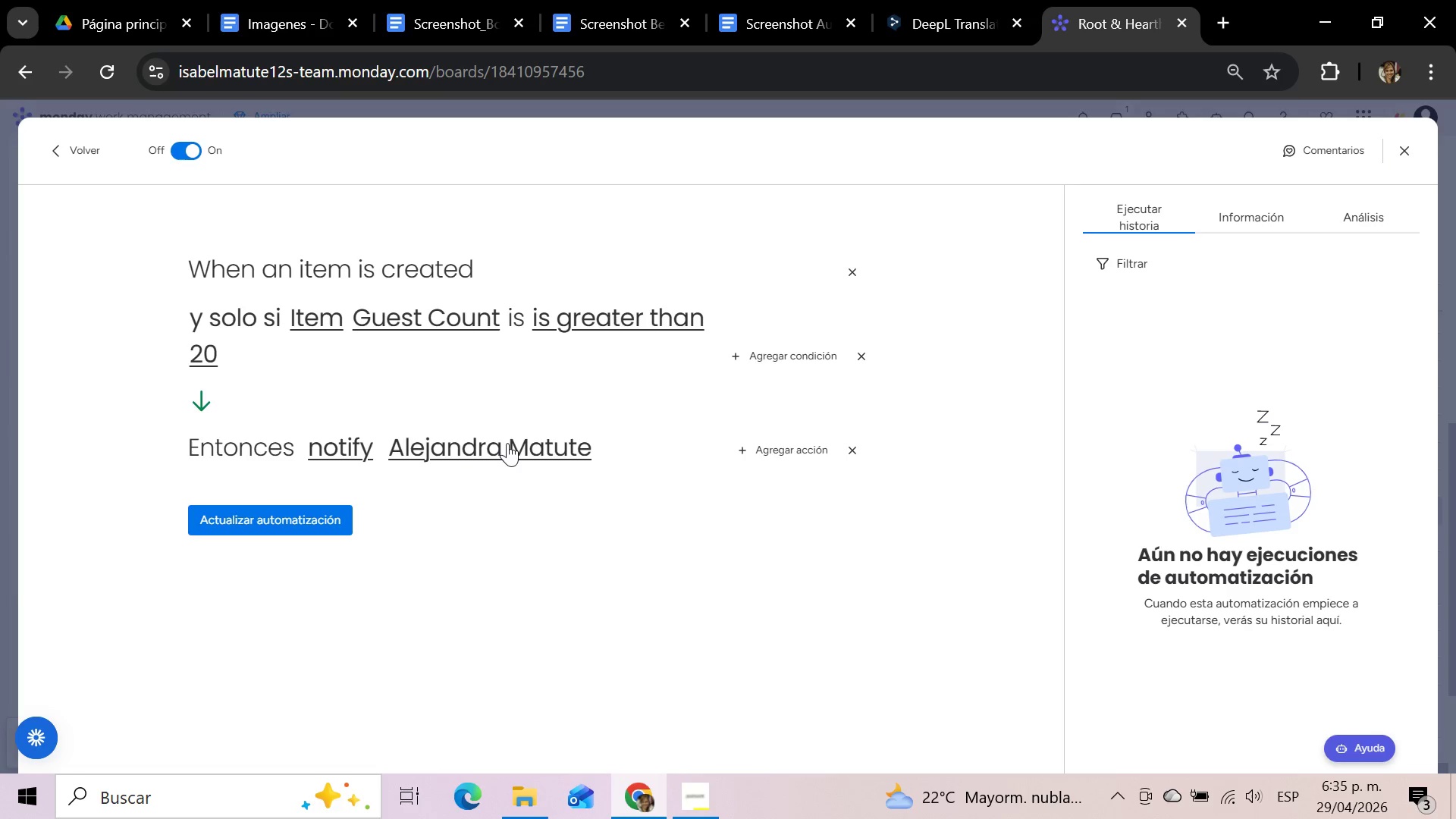 
left_click([507, 443])
 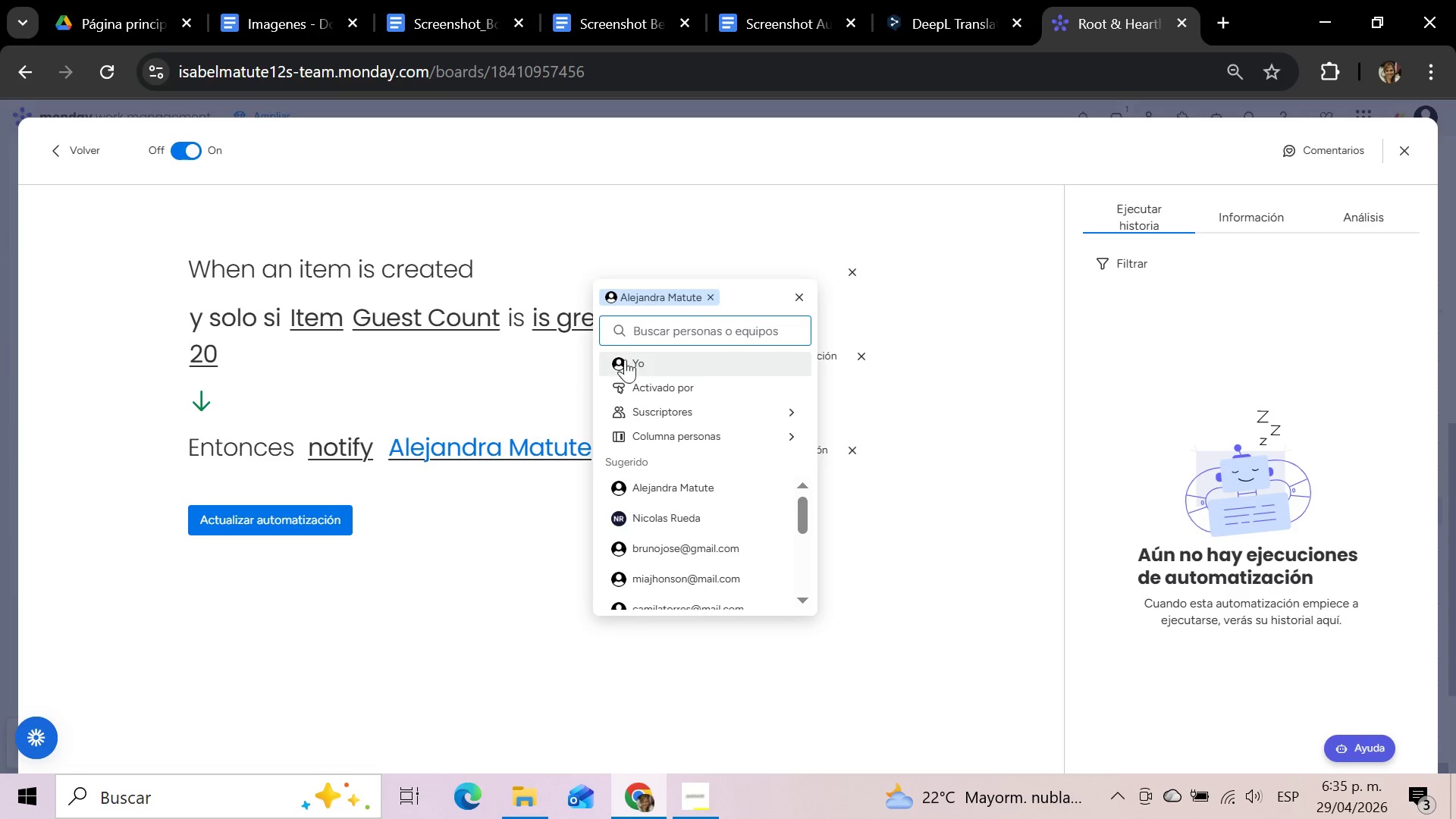 
left_click([632, 359])
 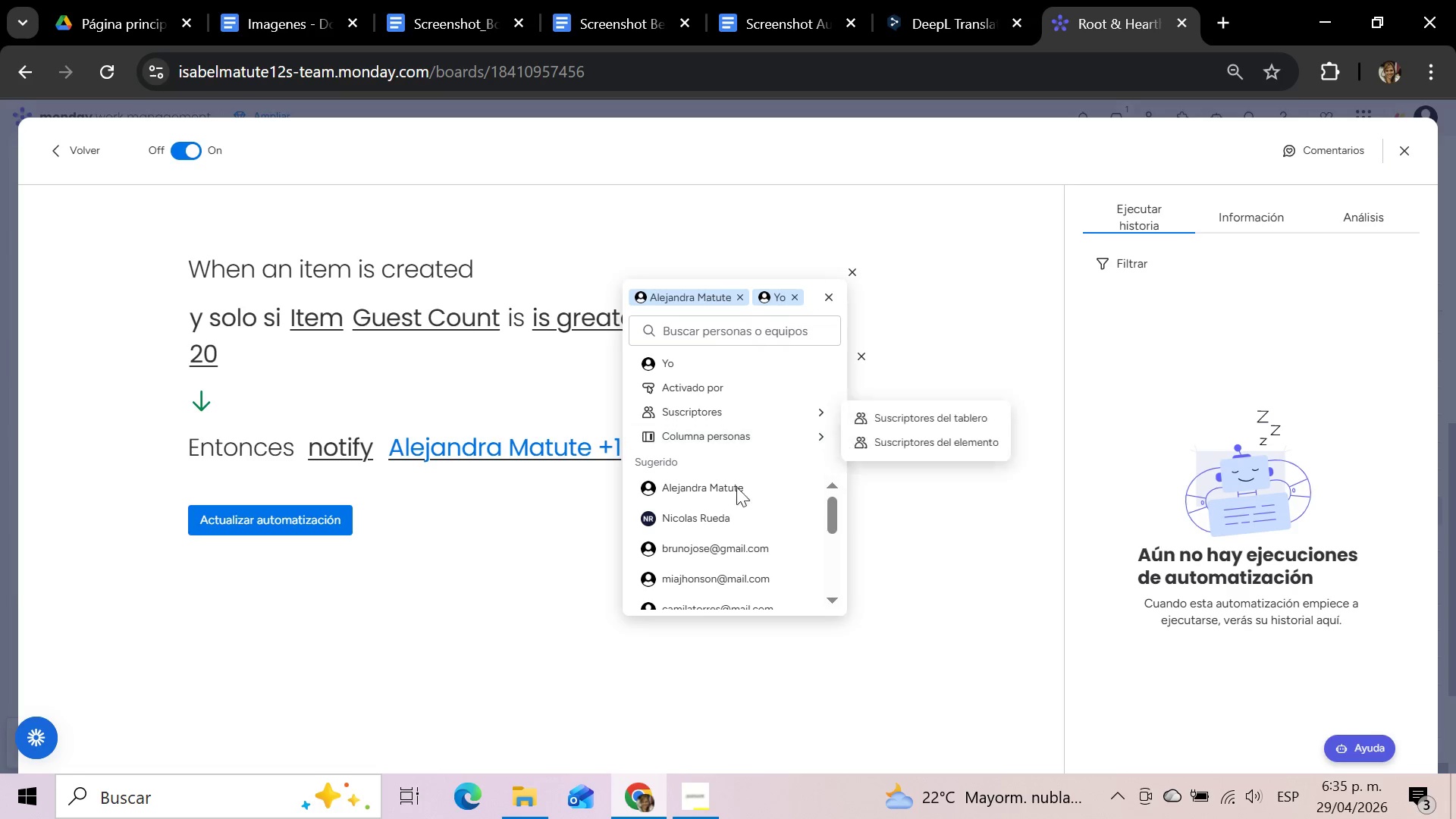 
left_click([569, 451])
 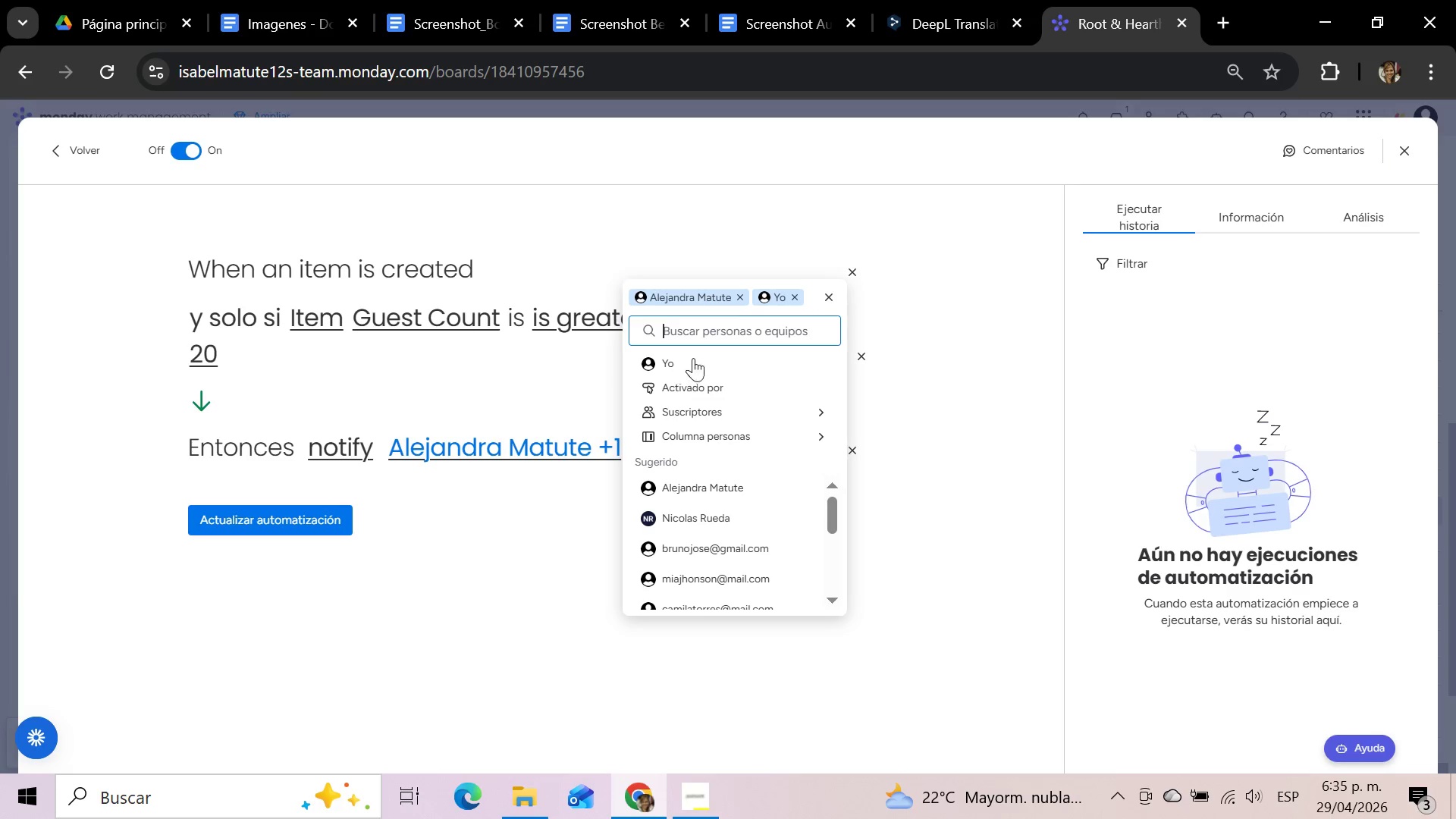 
left_click([743, 300])
 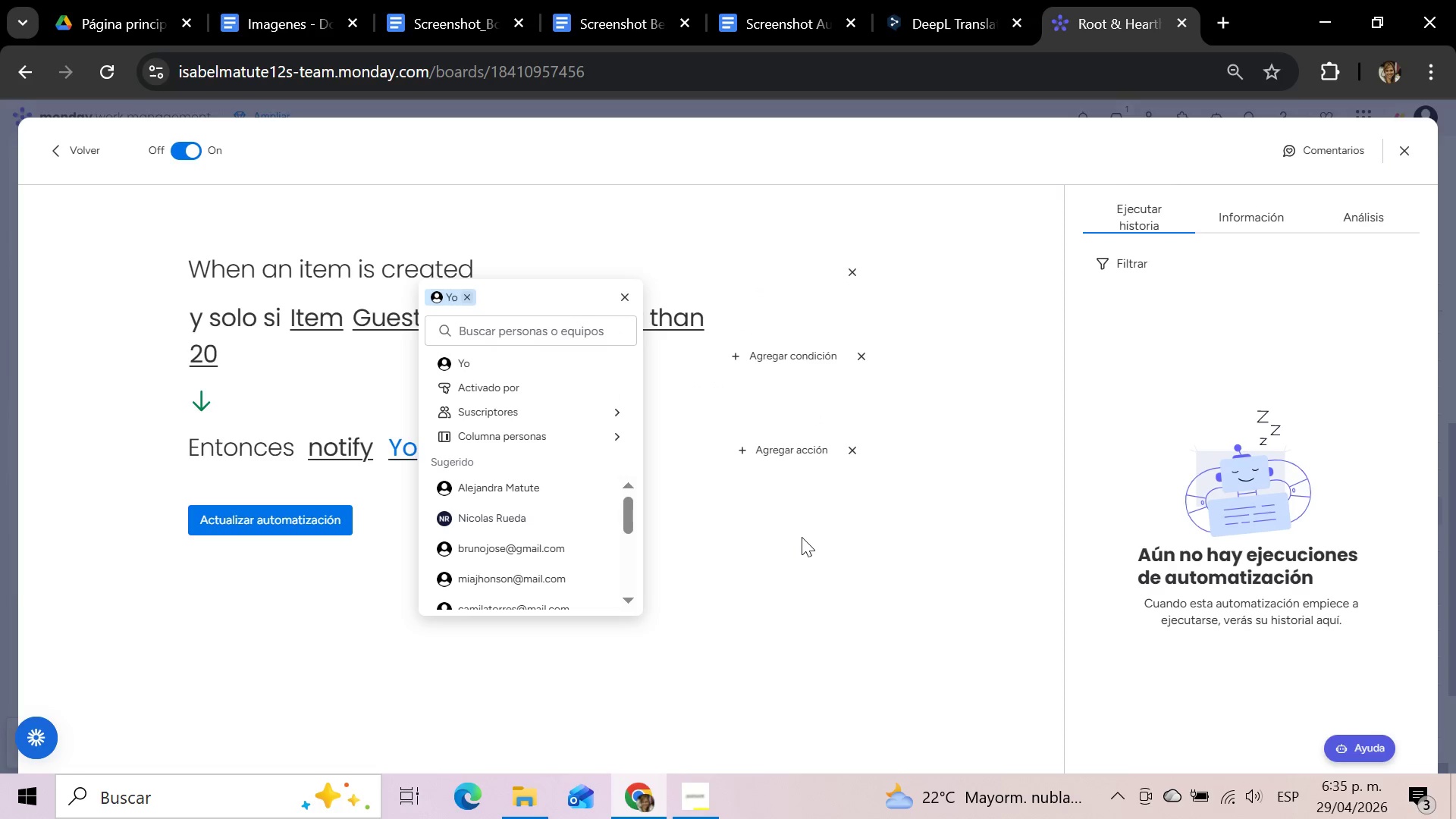 
left_click_drag(start_coordinate=[631, 509], to_coordinate=[636, 482])
 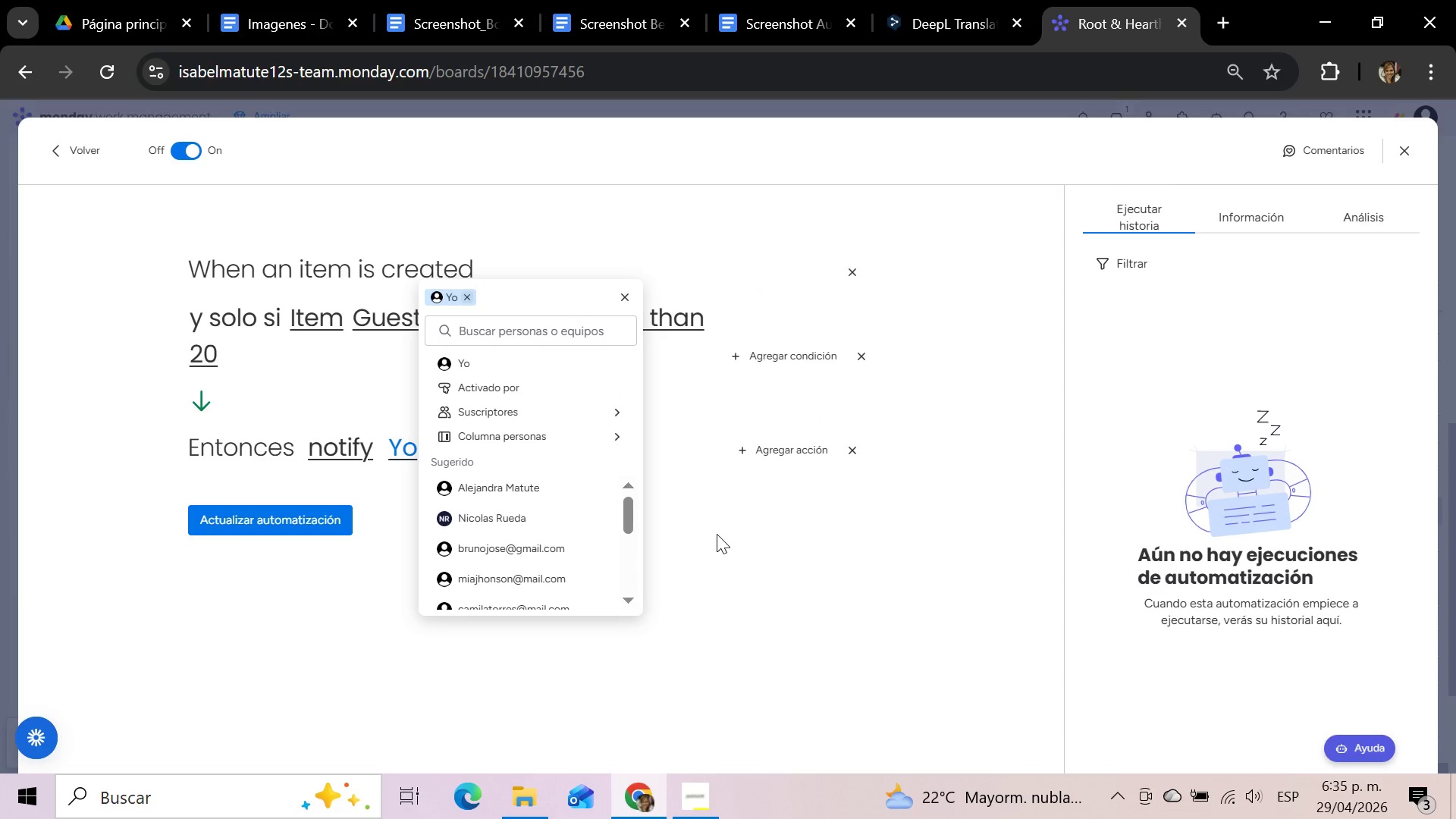 
left_click([717, 534])
 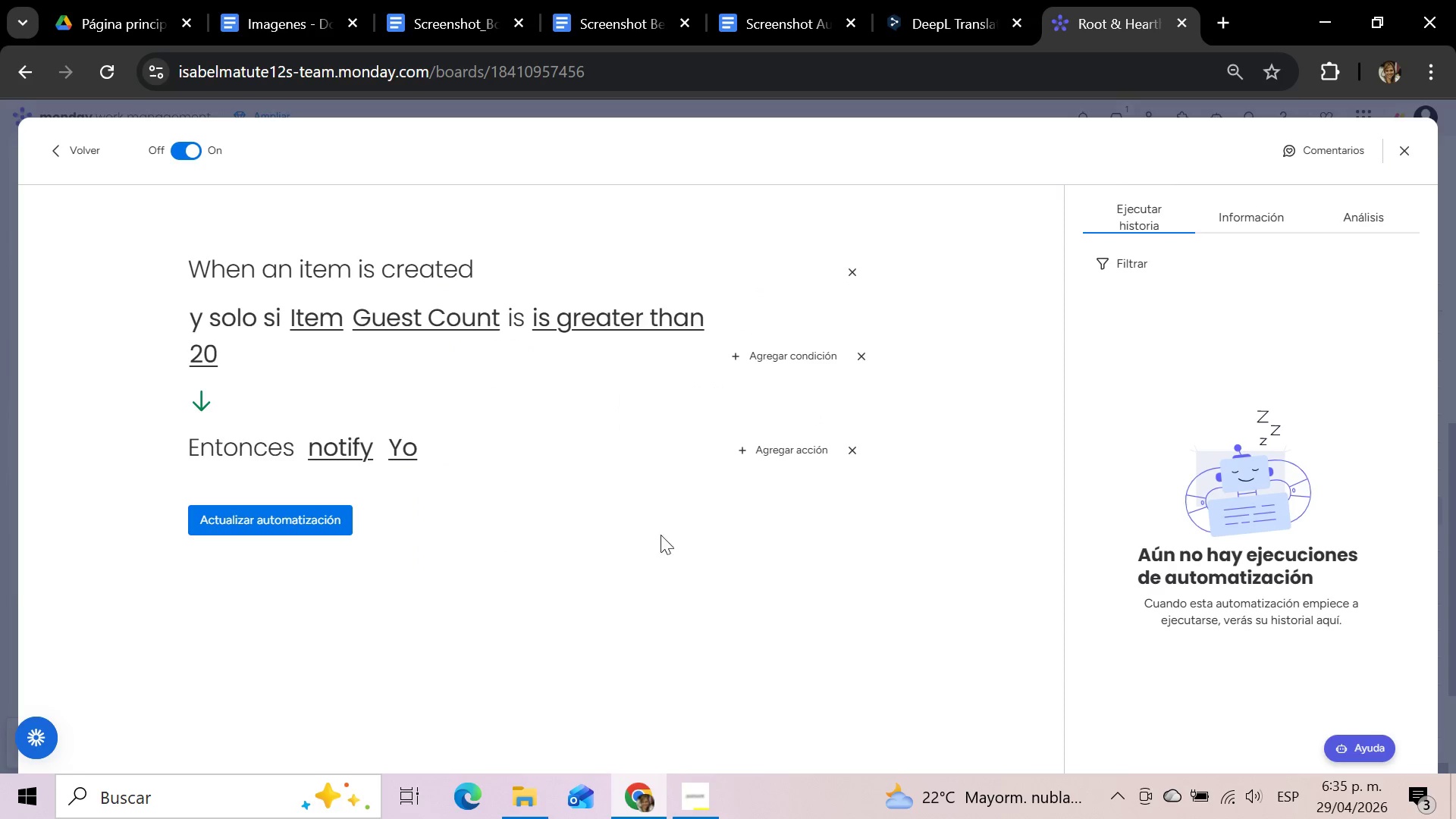 
left_click([325, 532])
 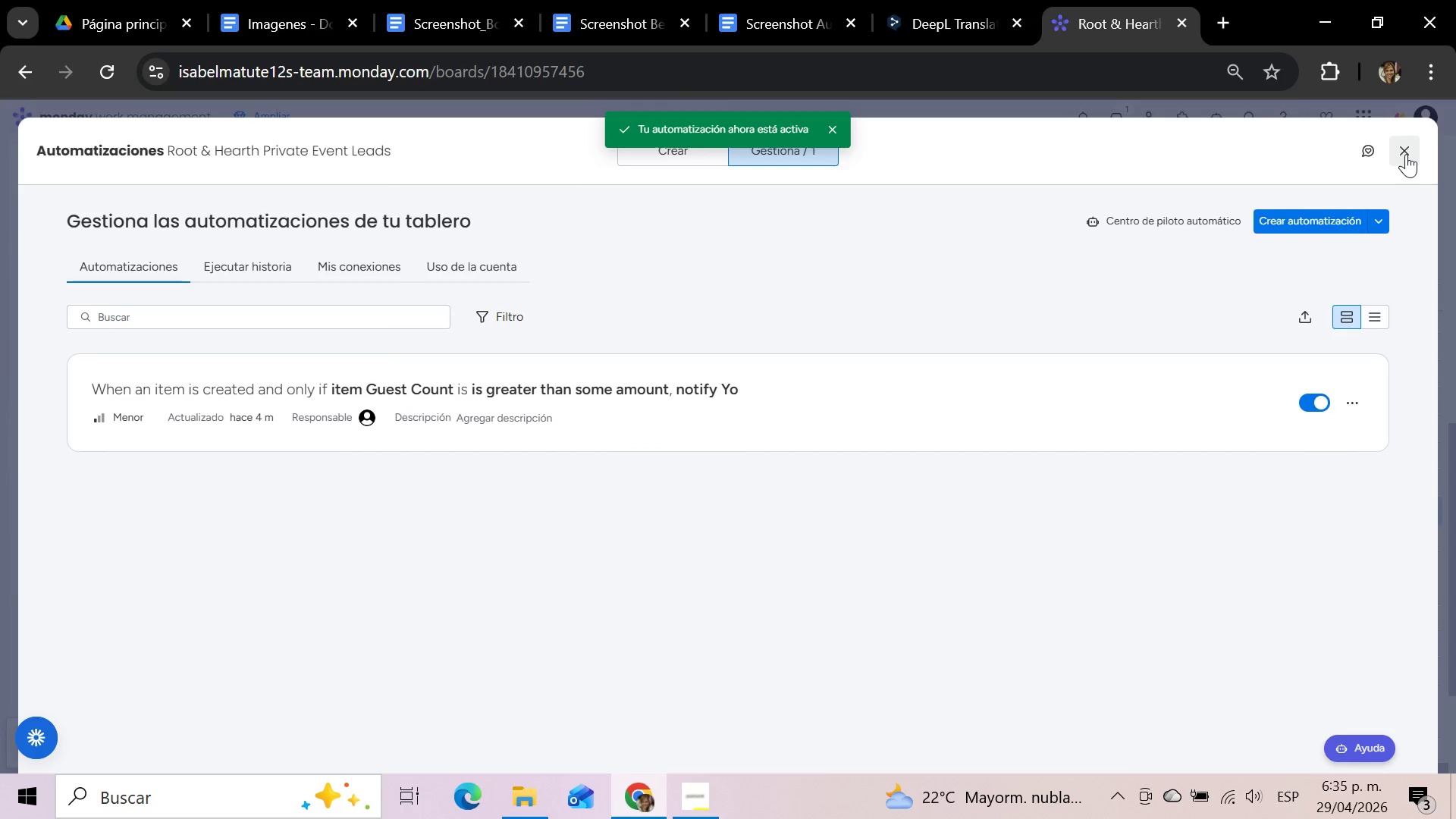 
wait(5.98)
 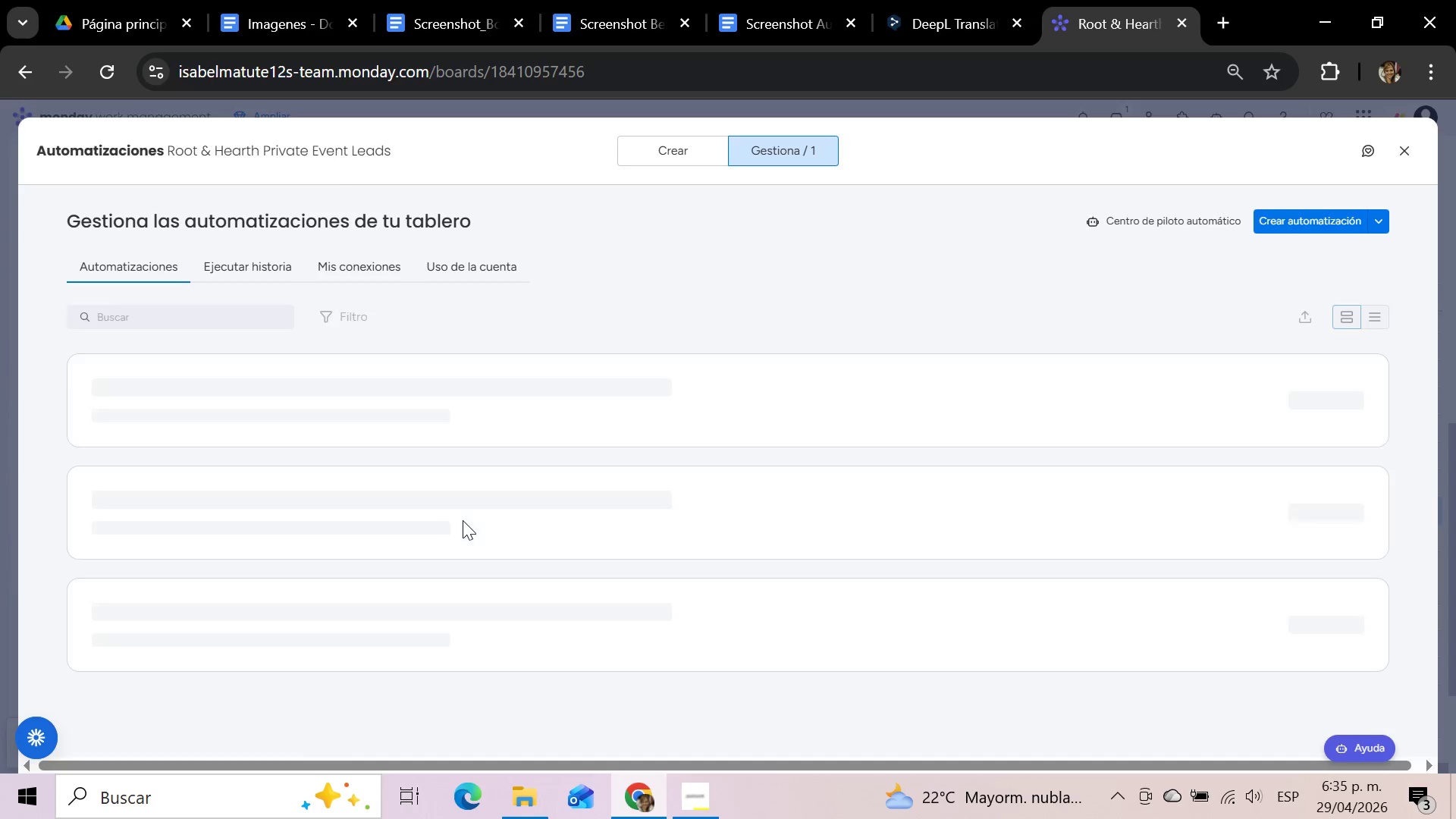 
left_click([1406, 154])
 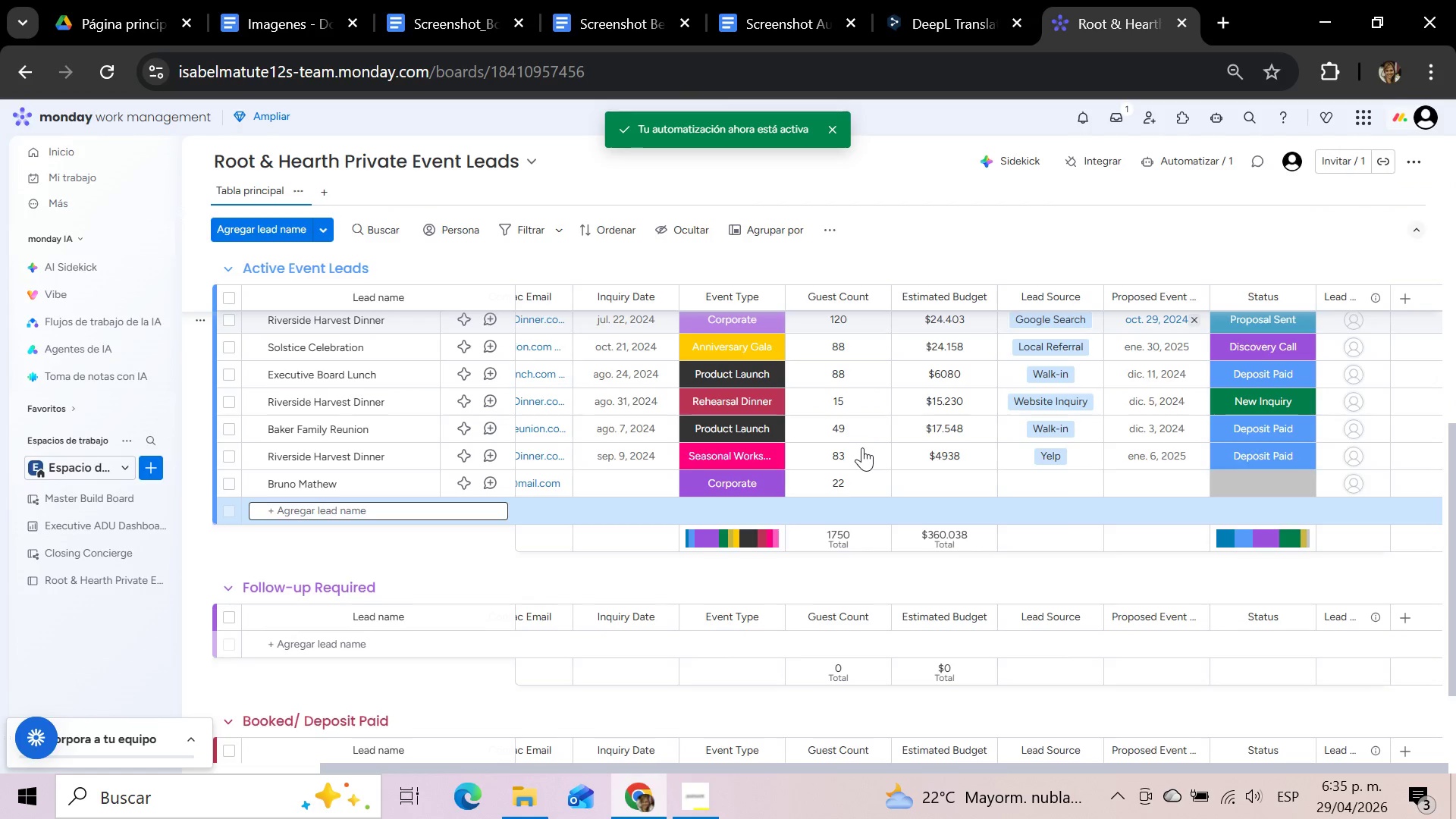 
left_click([849, 475])
 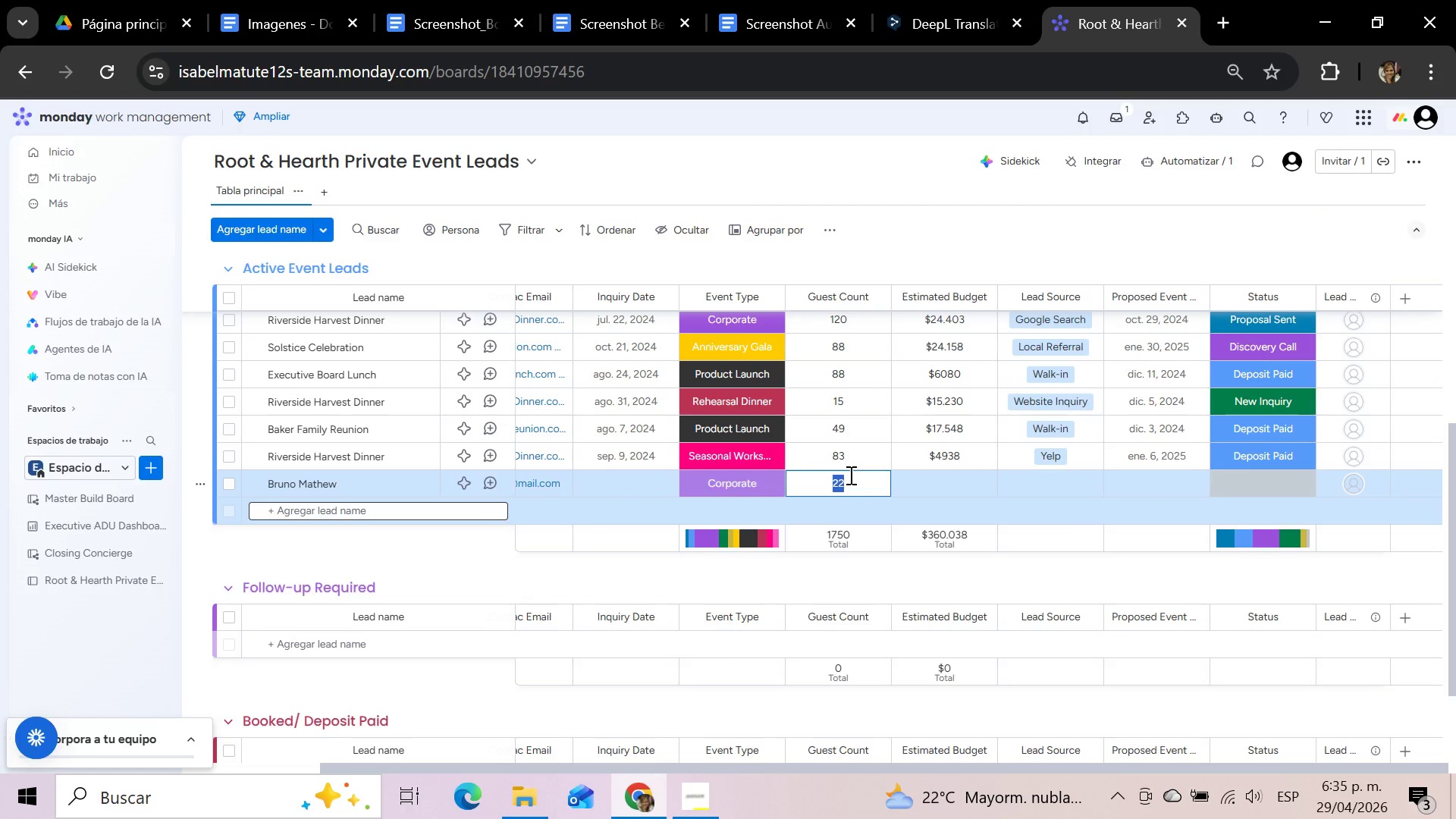 
type(23)
 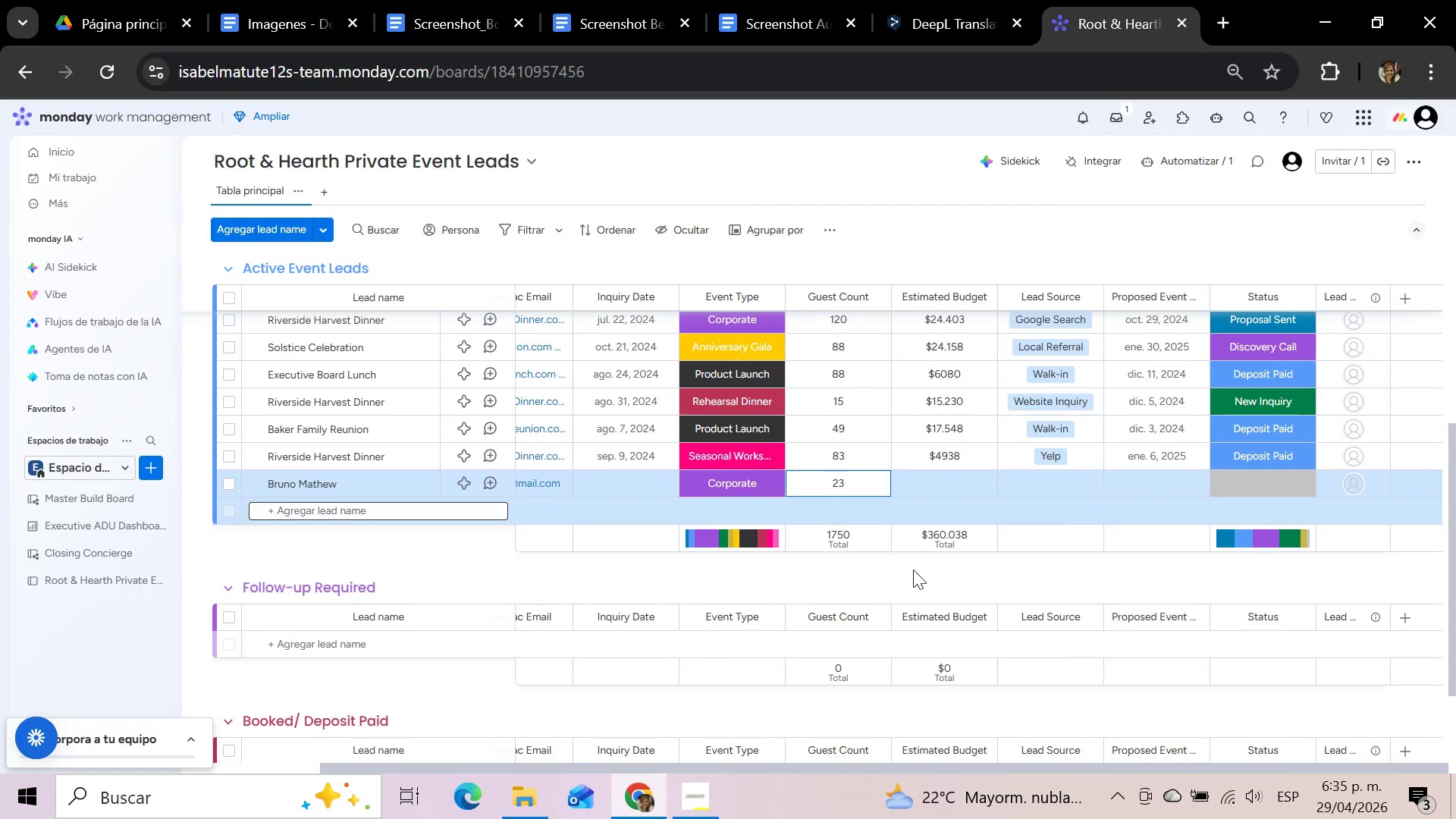 
left_click([914, 573])
 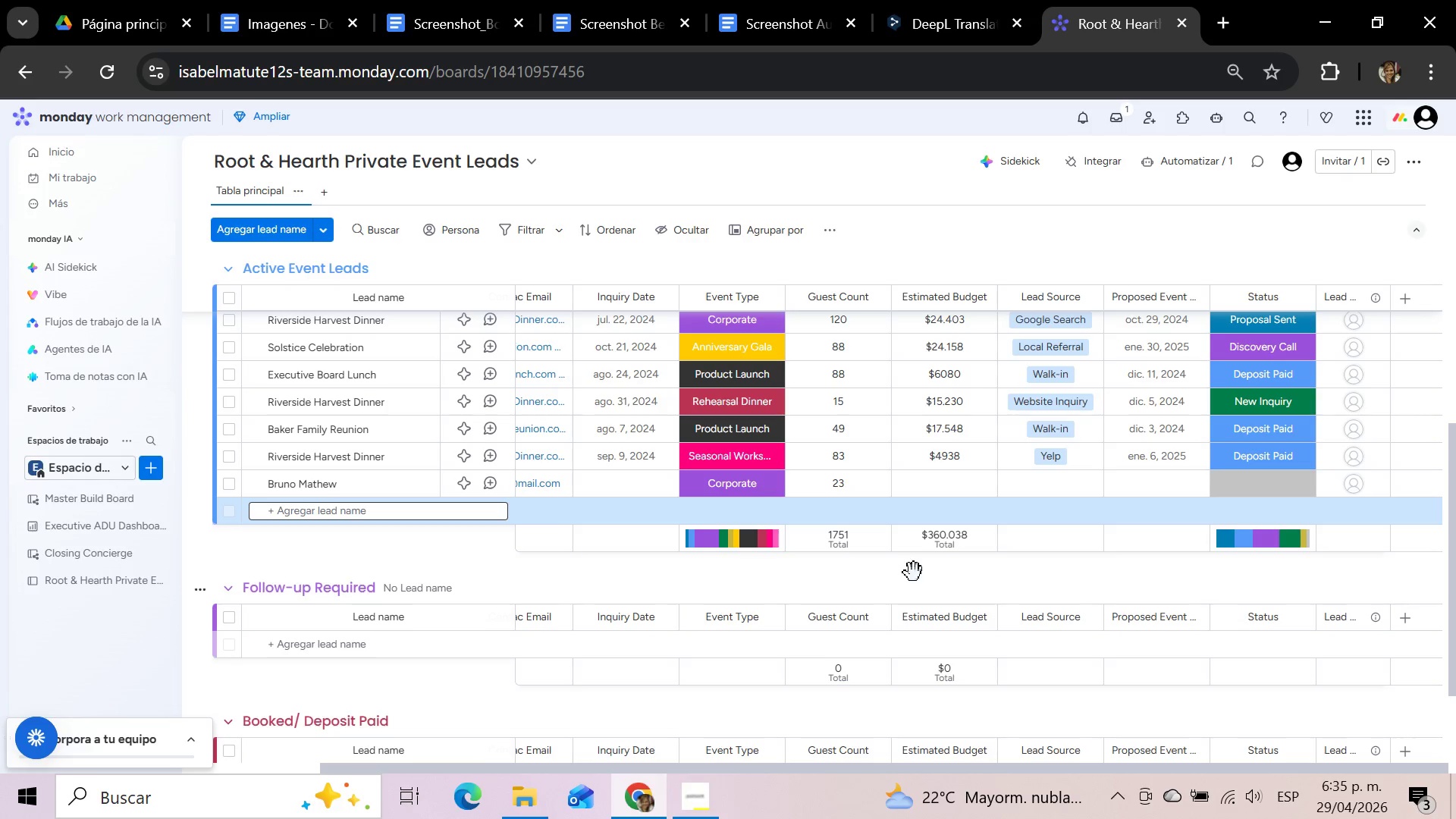 
wait(8.45)
 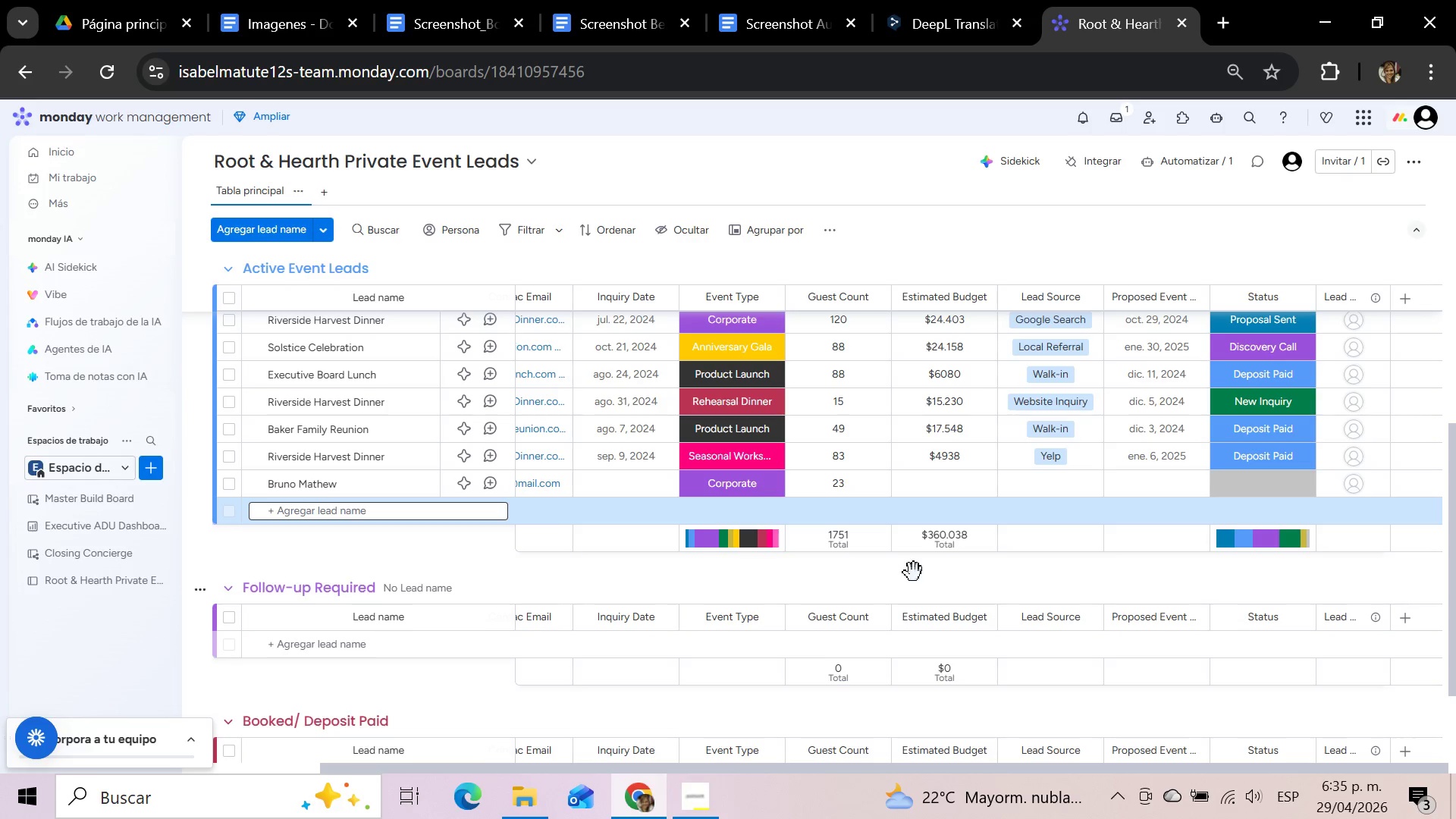 
scroll: coordinate [898, 440], scroll_direction: up, amount: 12.0
 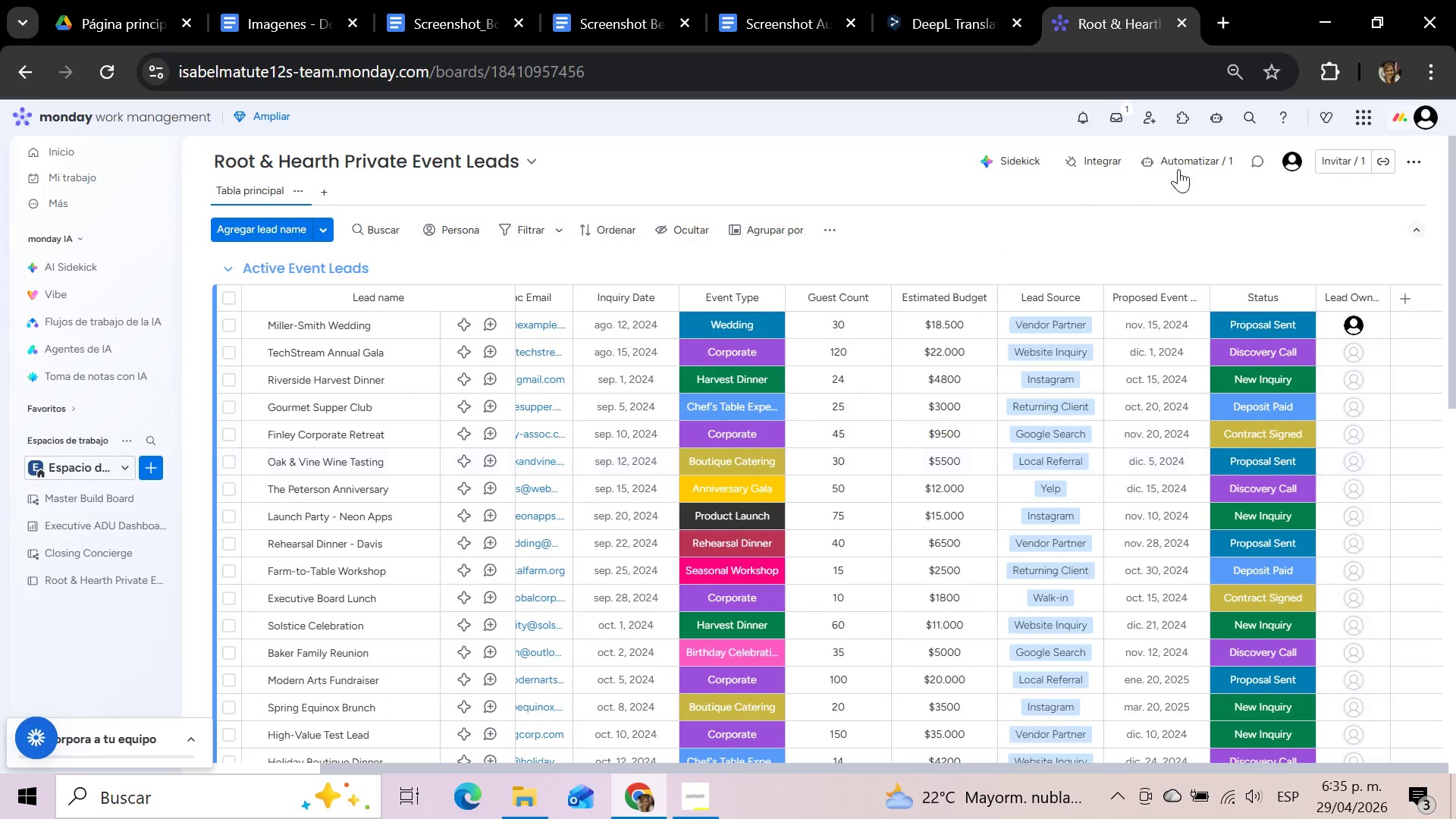 
left_click([1191, 155])
 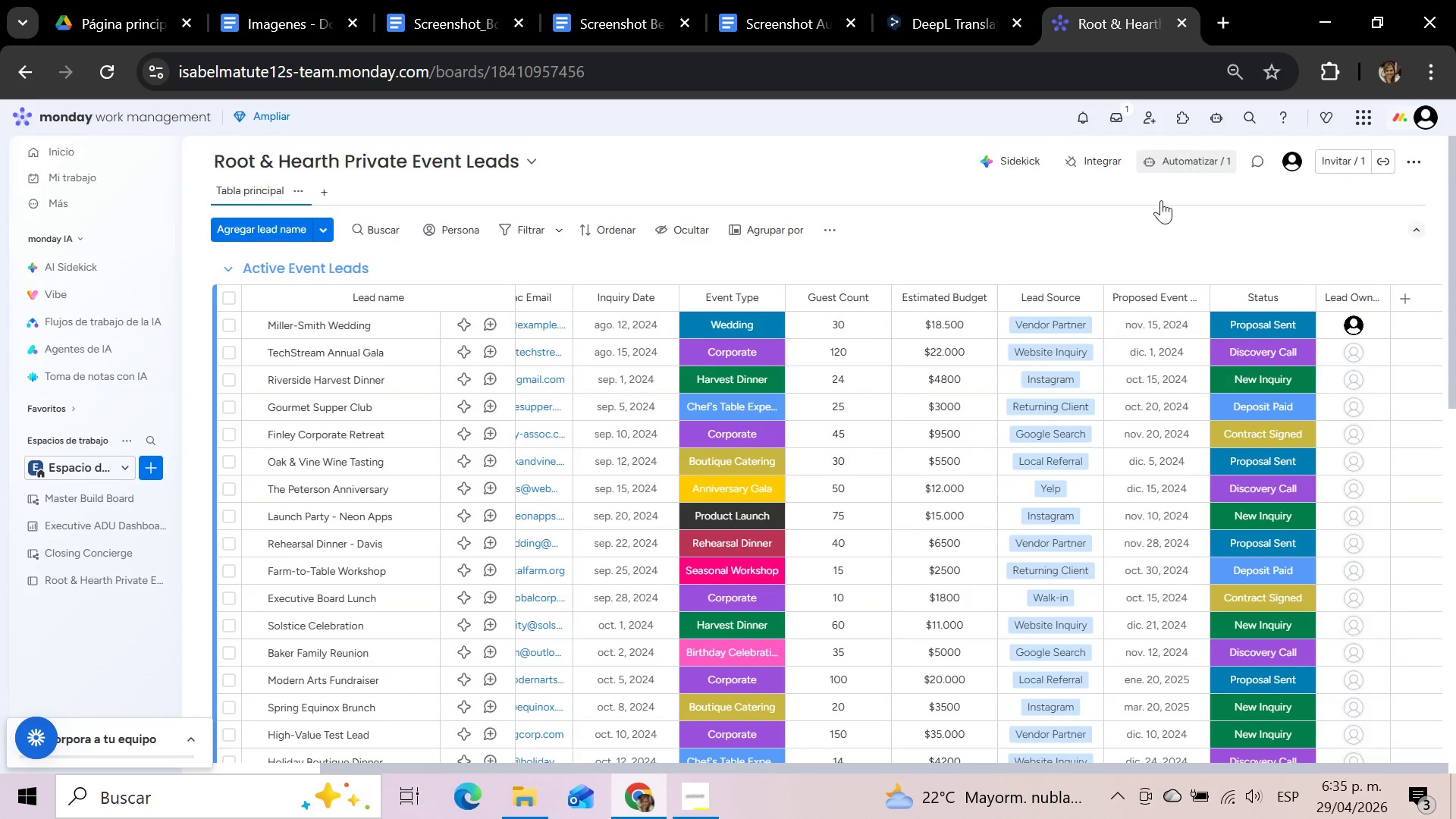 
mouse_move([1072, 258])
 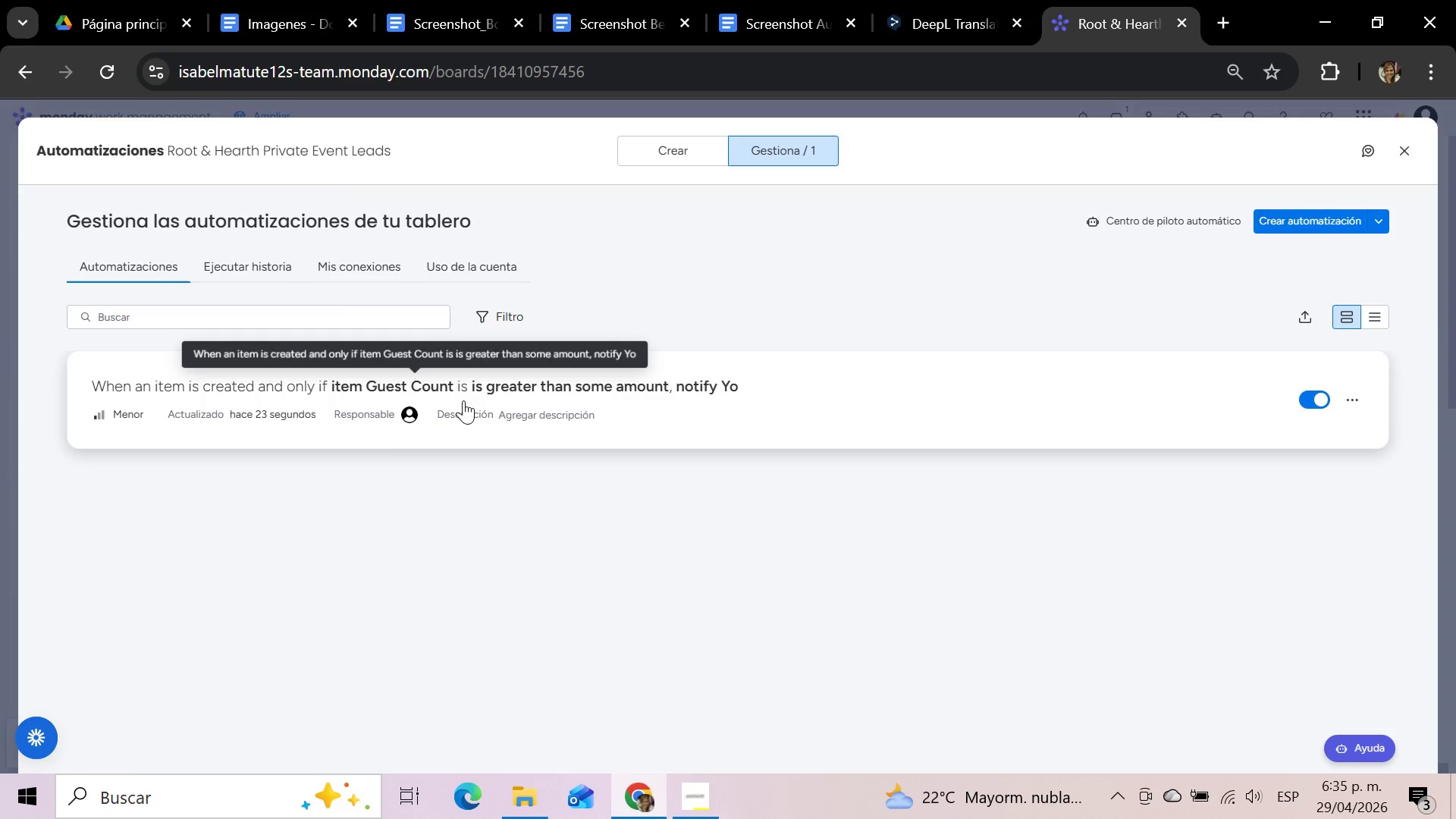 
left_click([463, 400])
 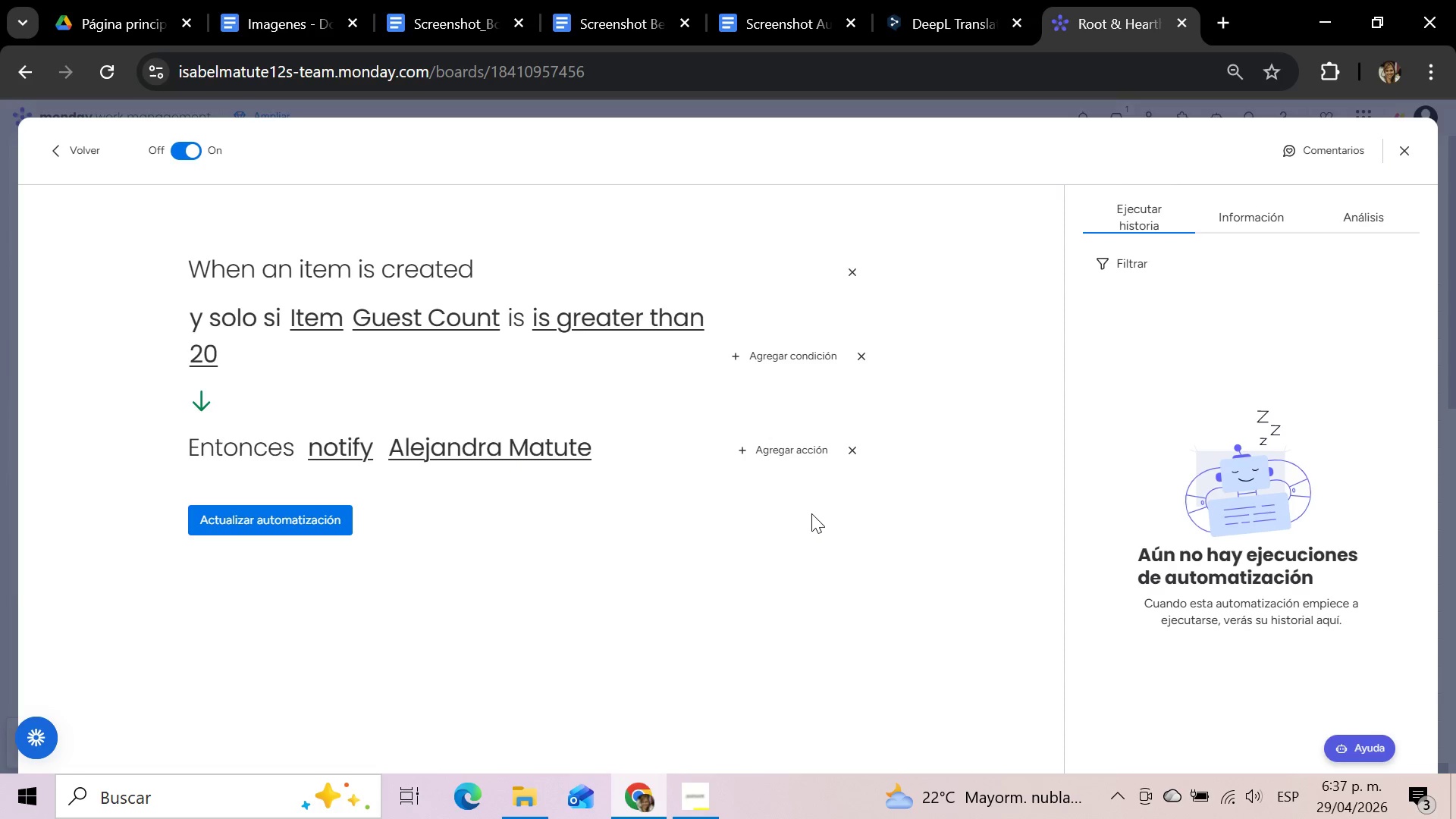 
wait(130.67)
 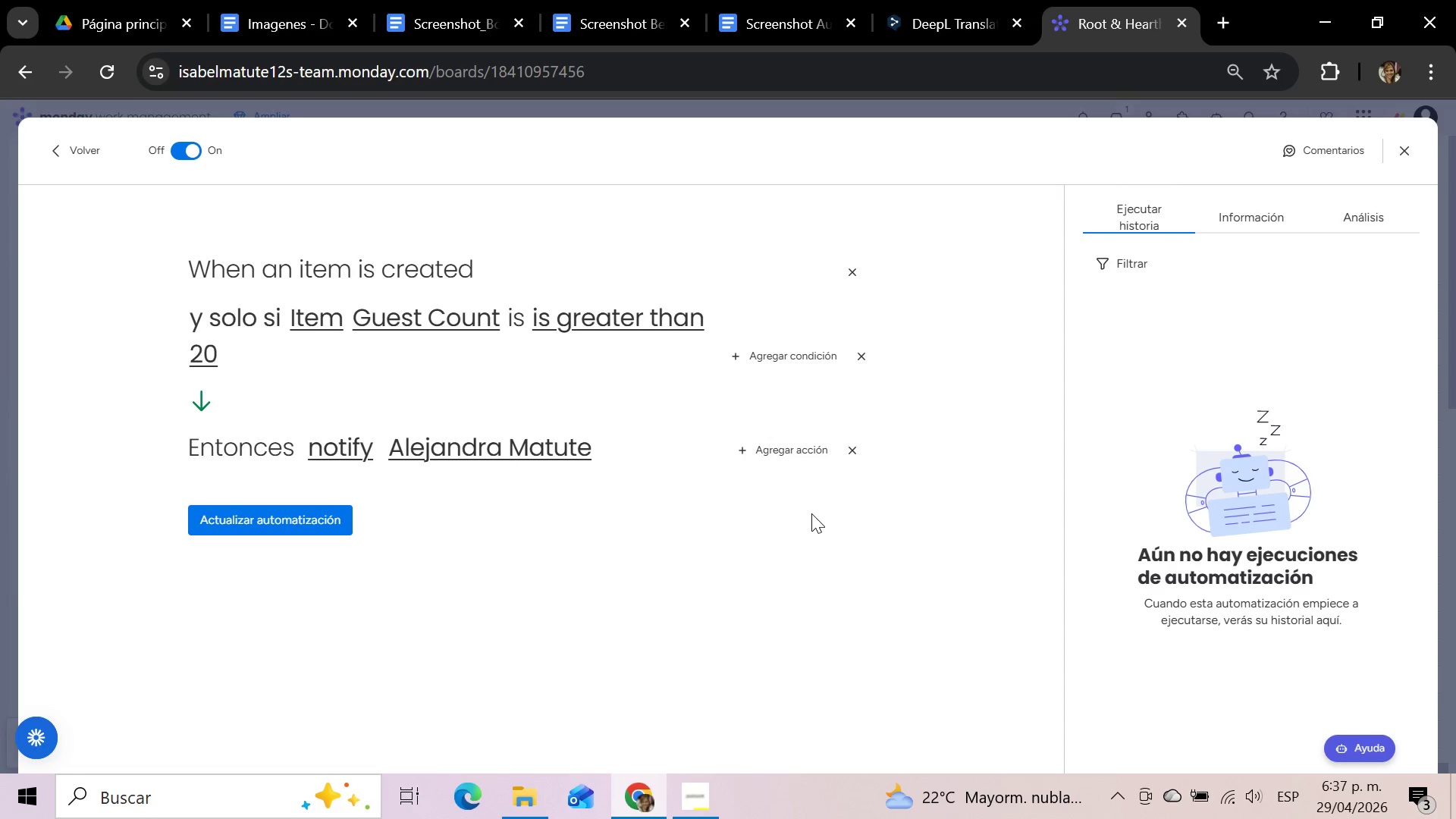 
left_click([946, 588])
 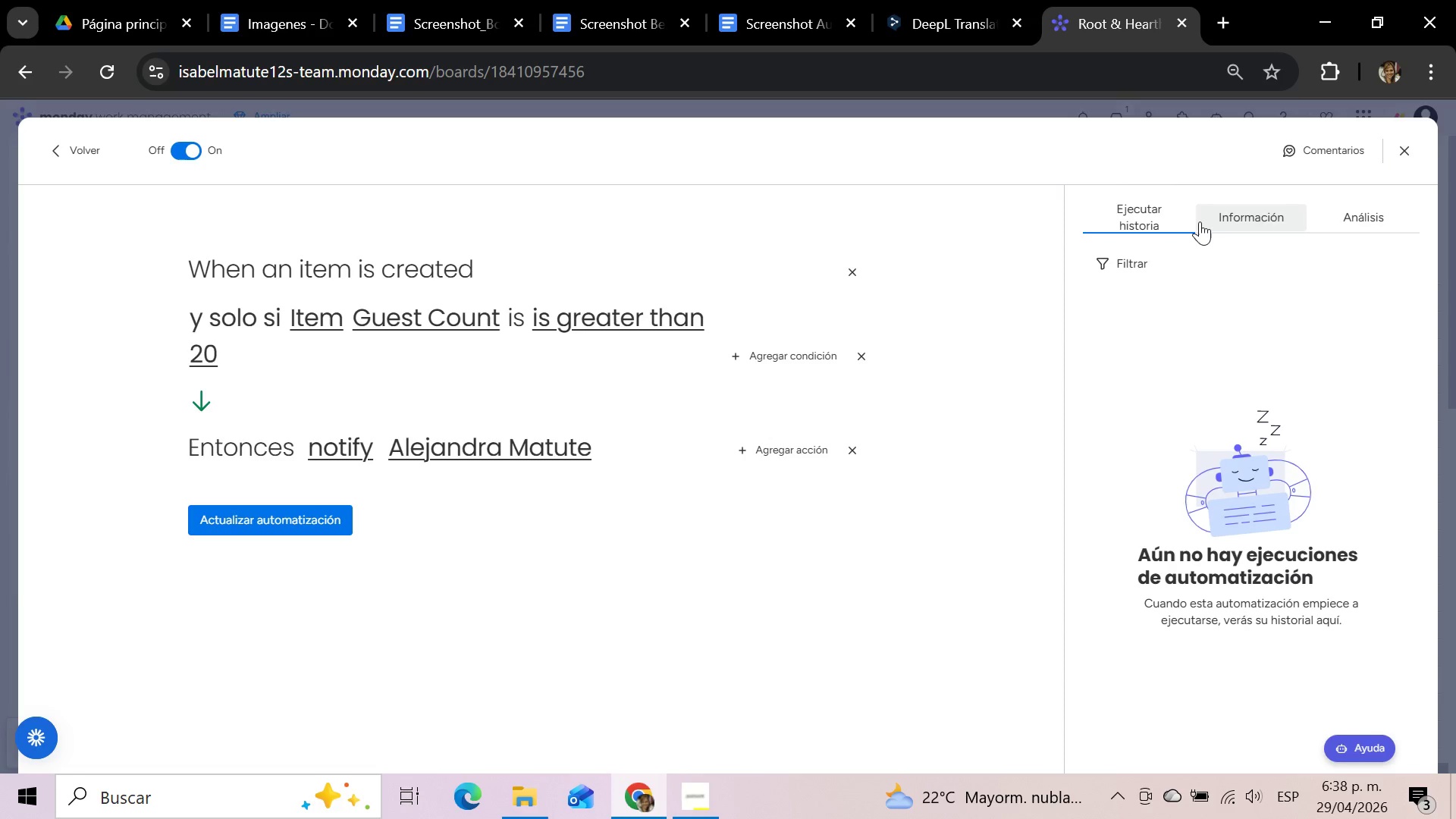 
wait(28.14)
 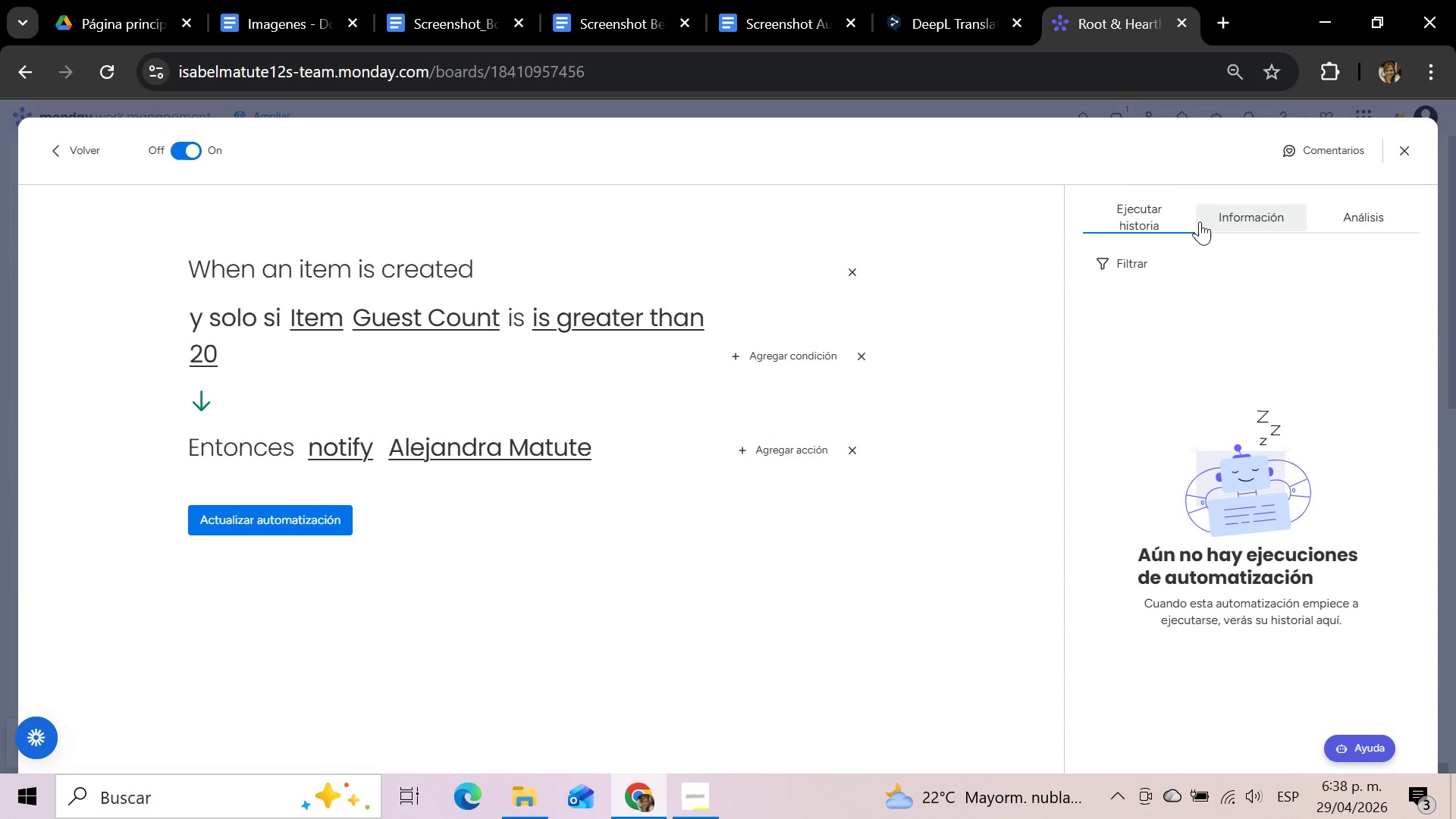 
left_click([574, 591])
 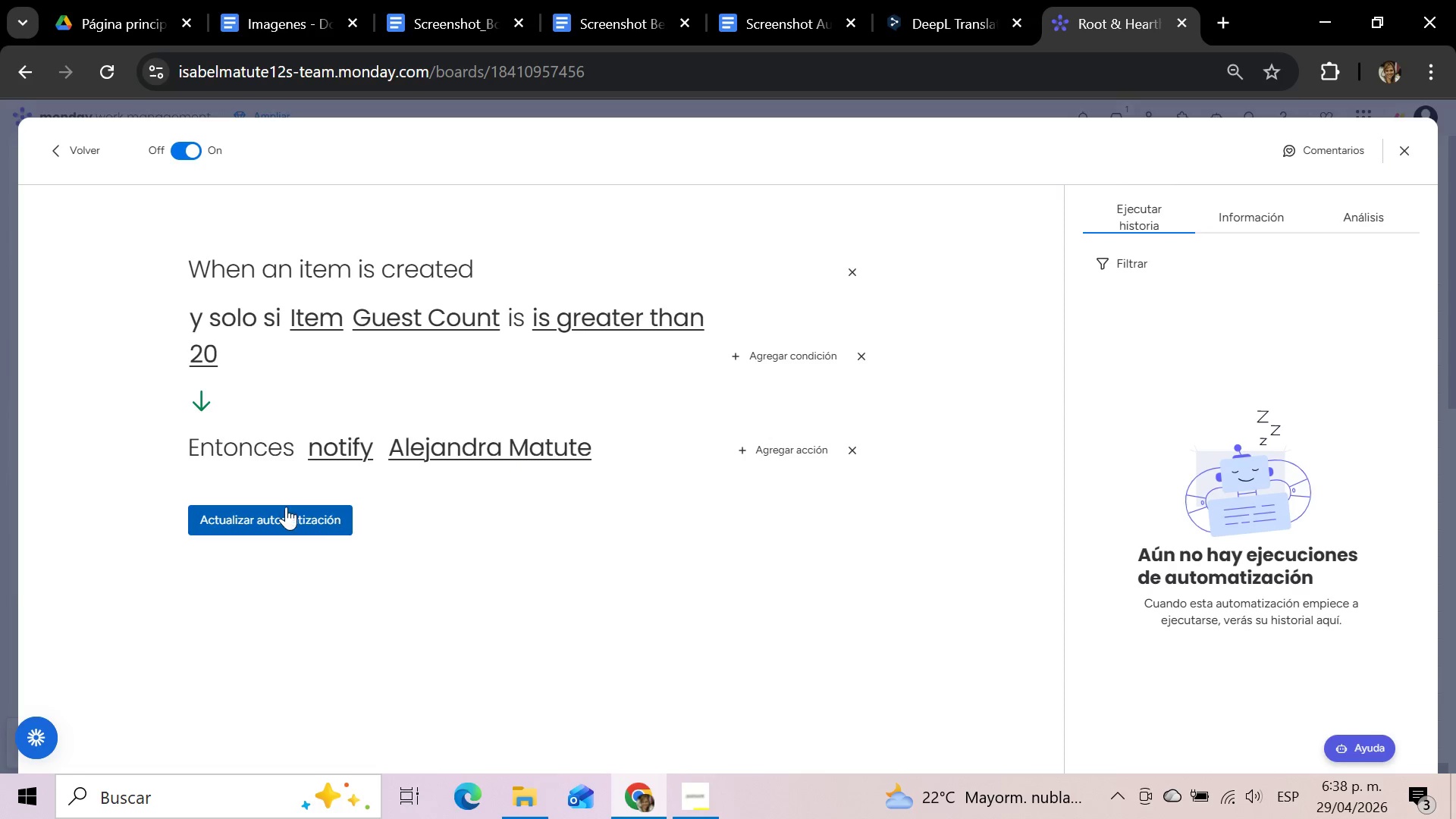 
left_click([286, 507])
 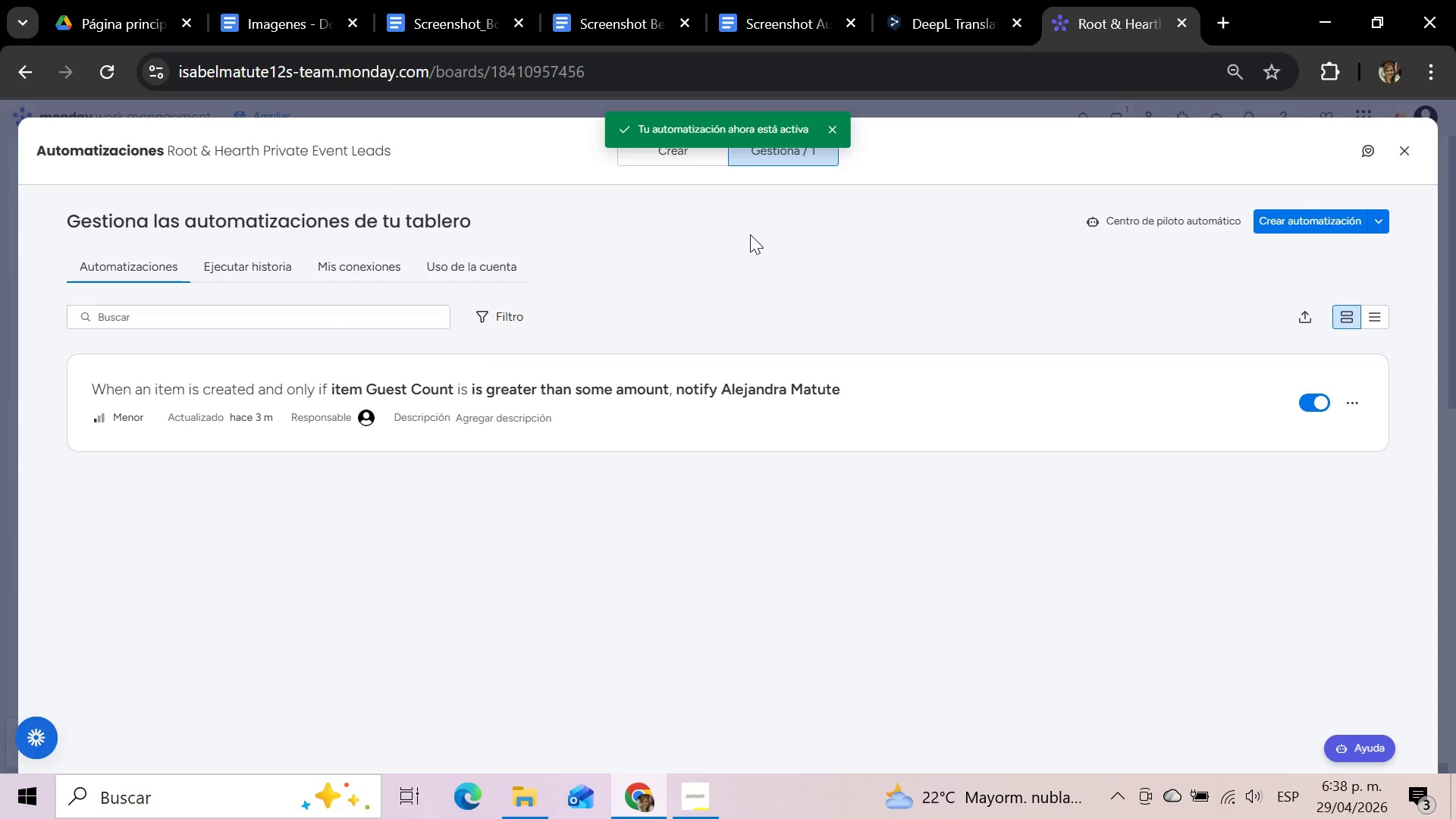 
wait(10.05)
 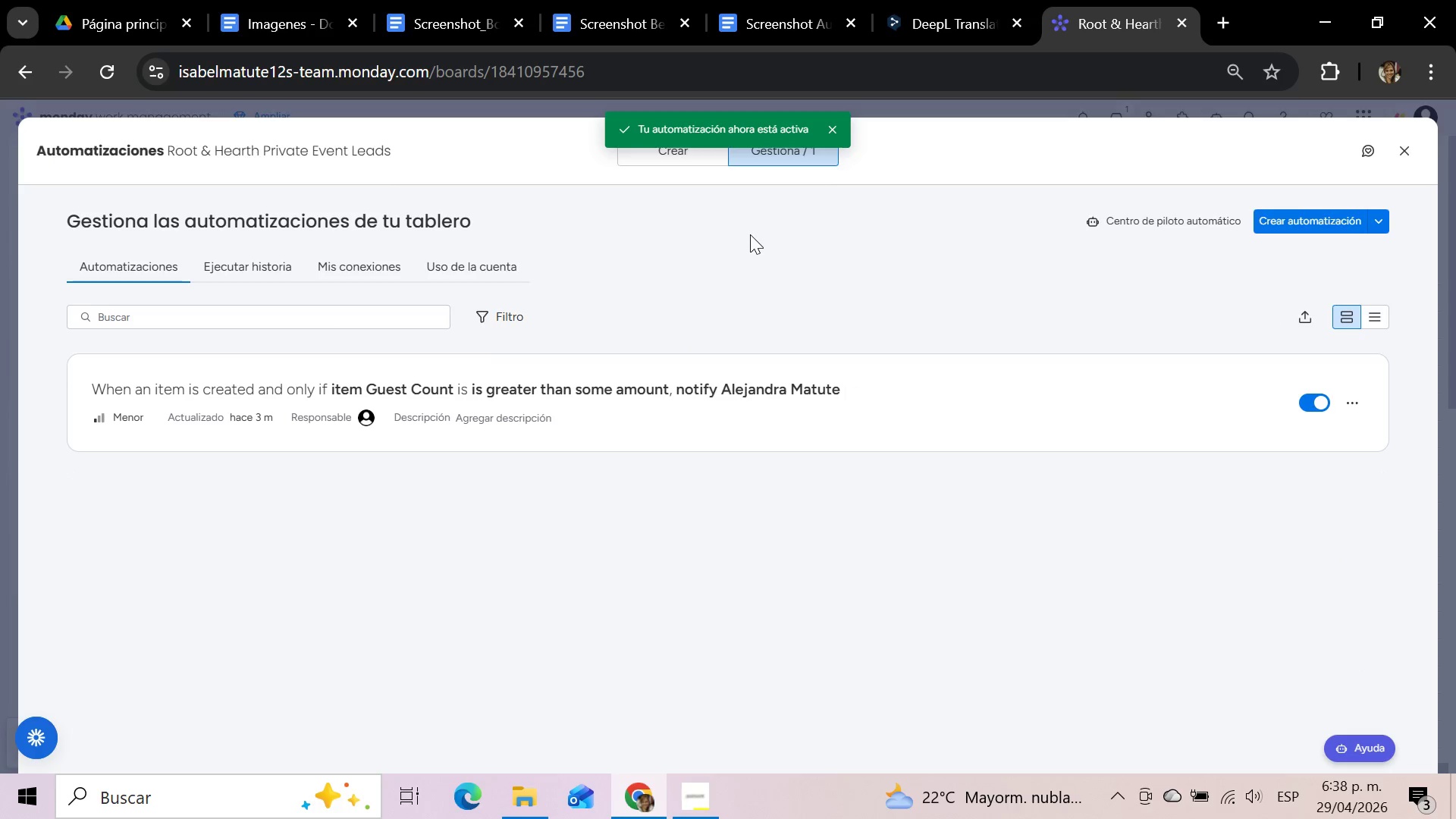 
left_click([598, 381])
 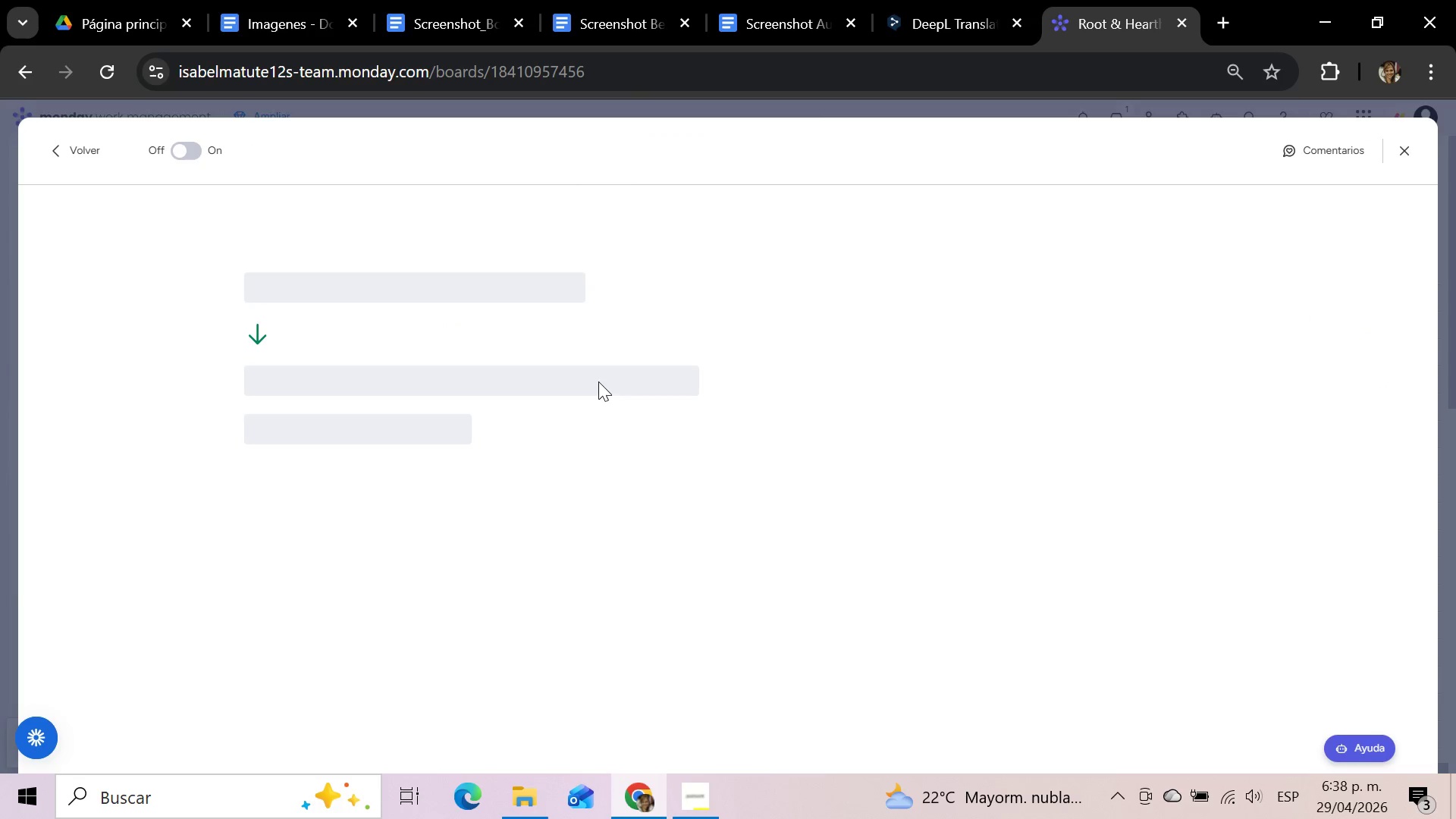 
mouse_move([893, 398])
 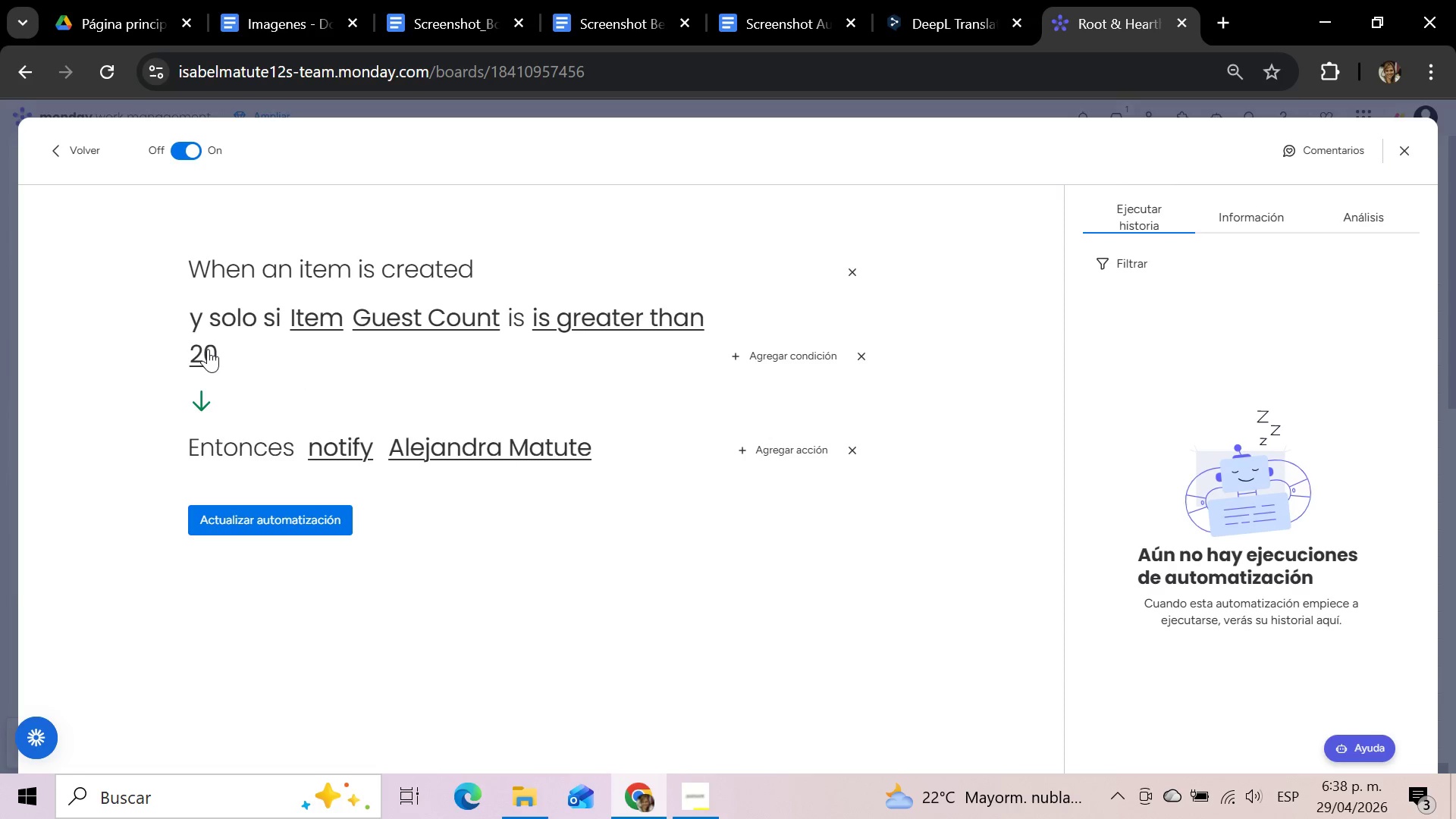 
left_click([208, 349])
 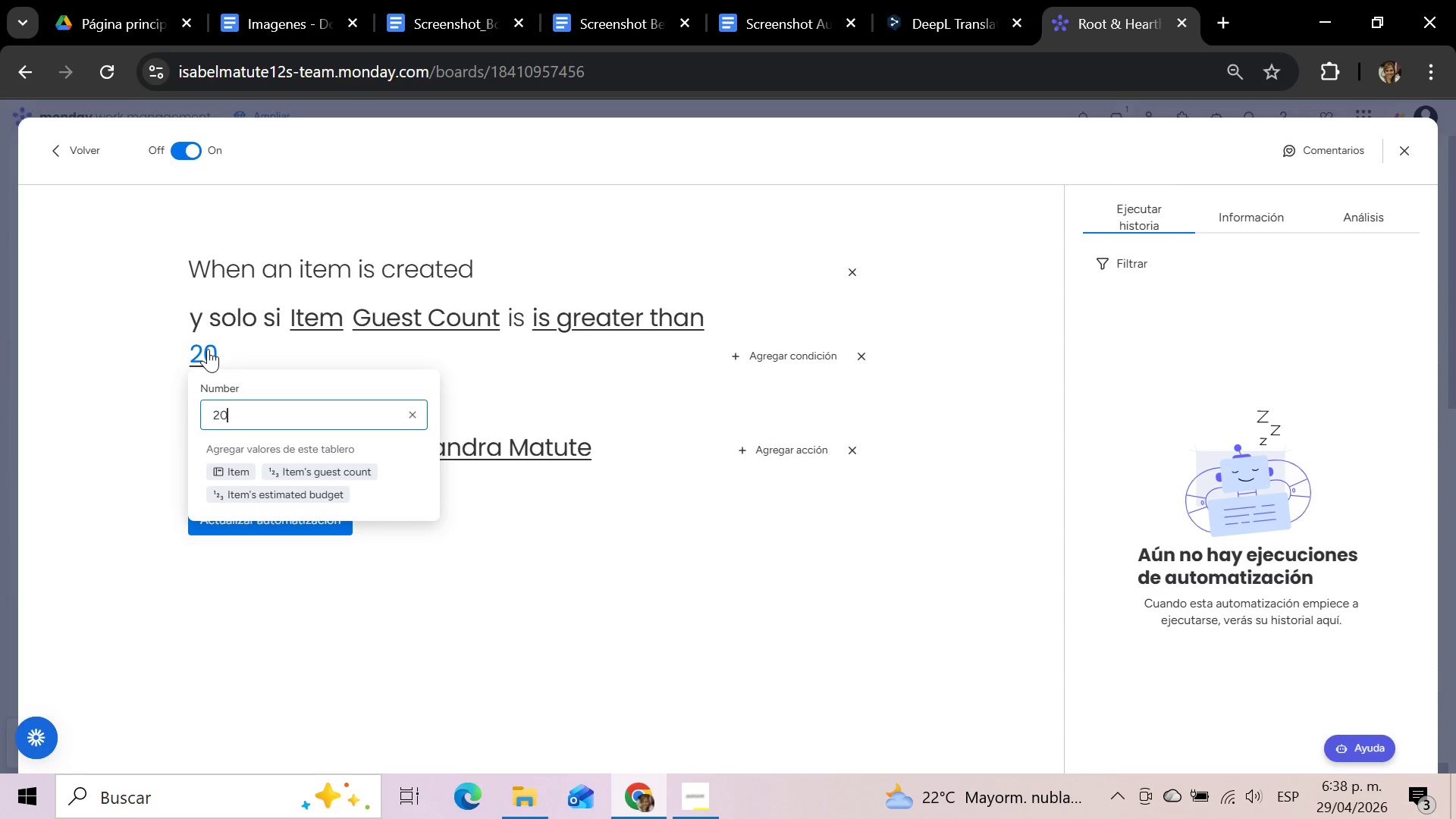 
left_click([247, 414])
 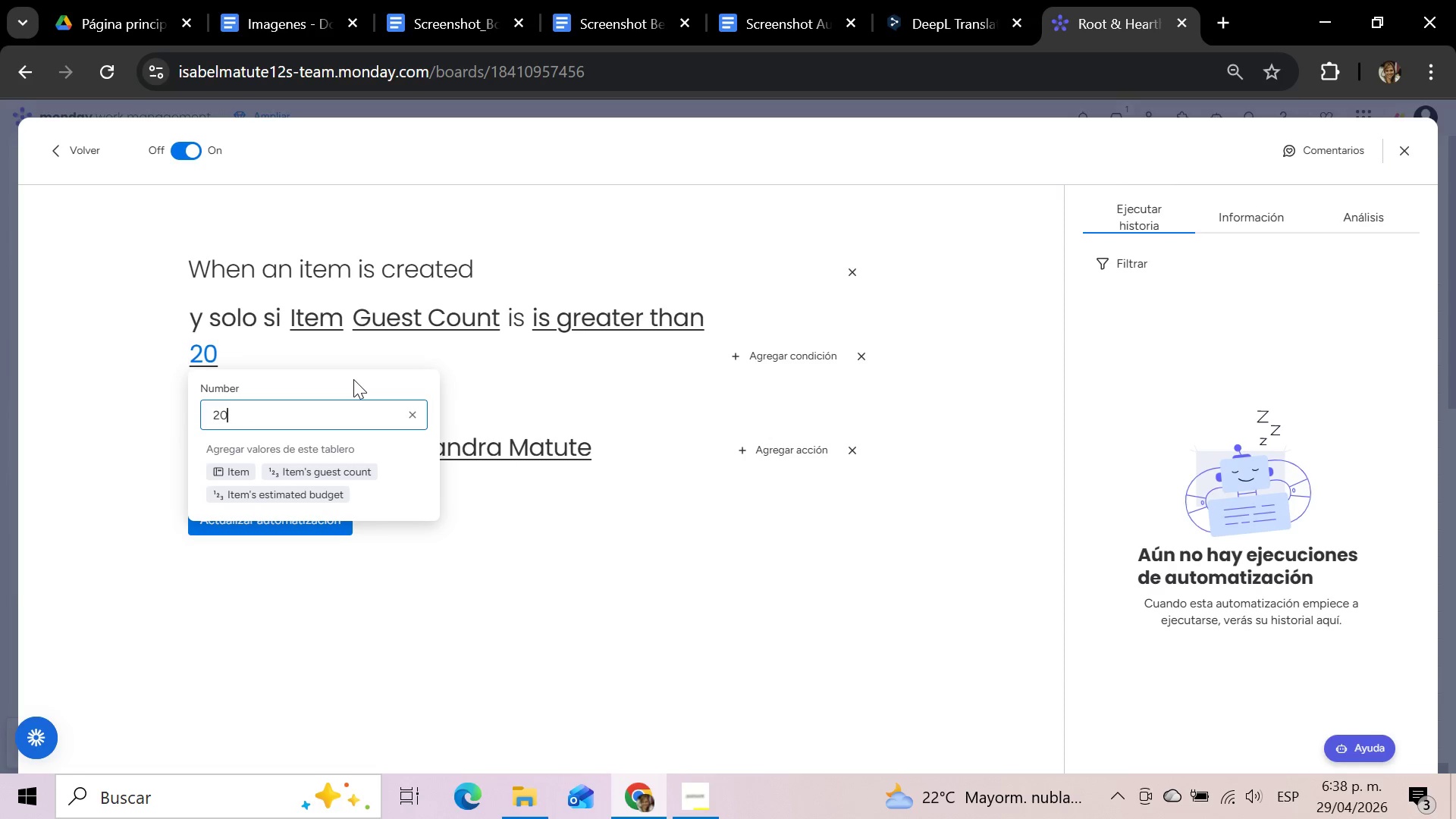 
key(Backspace)
 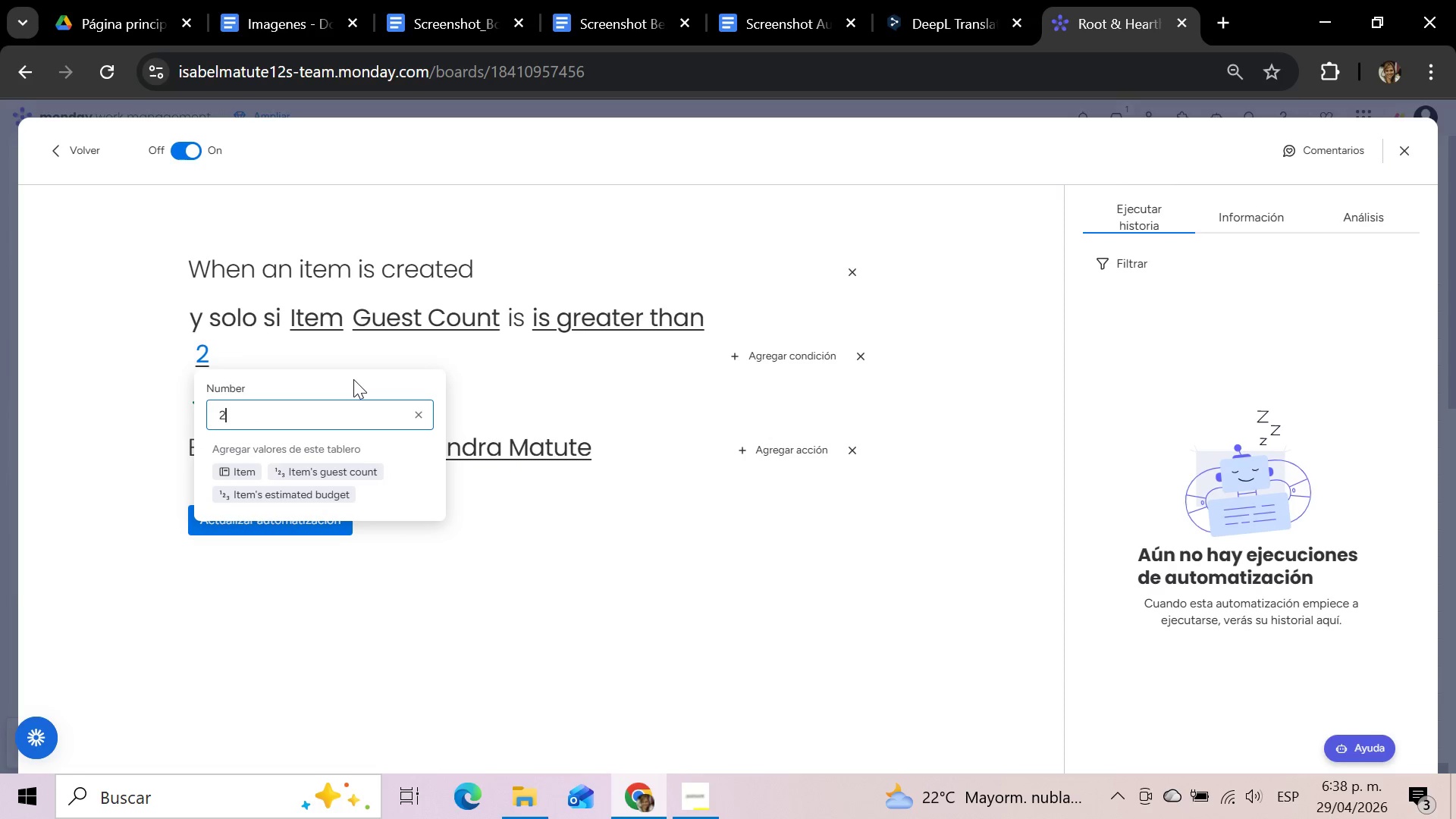 
key(Backspace)
 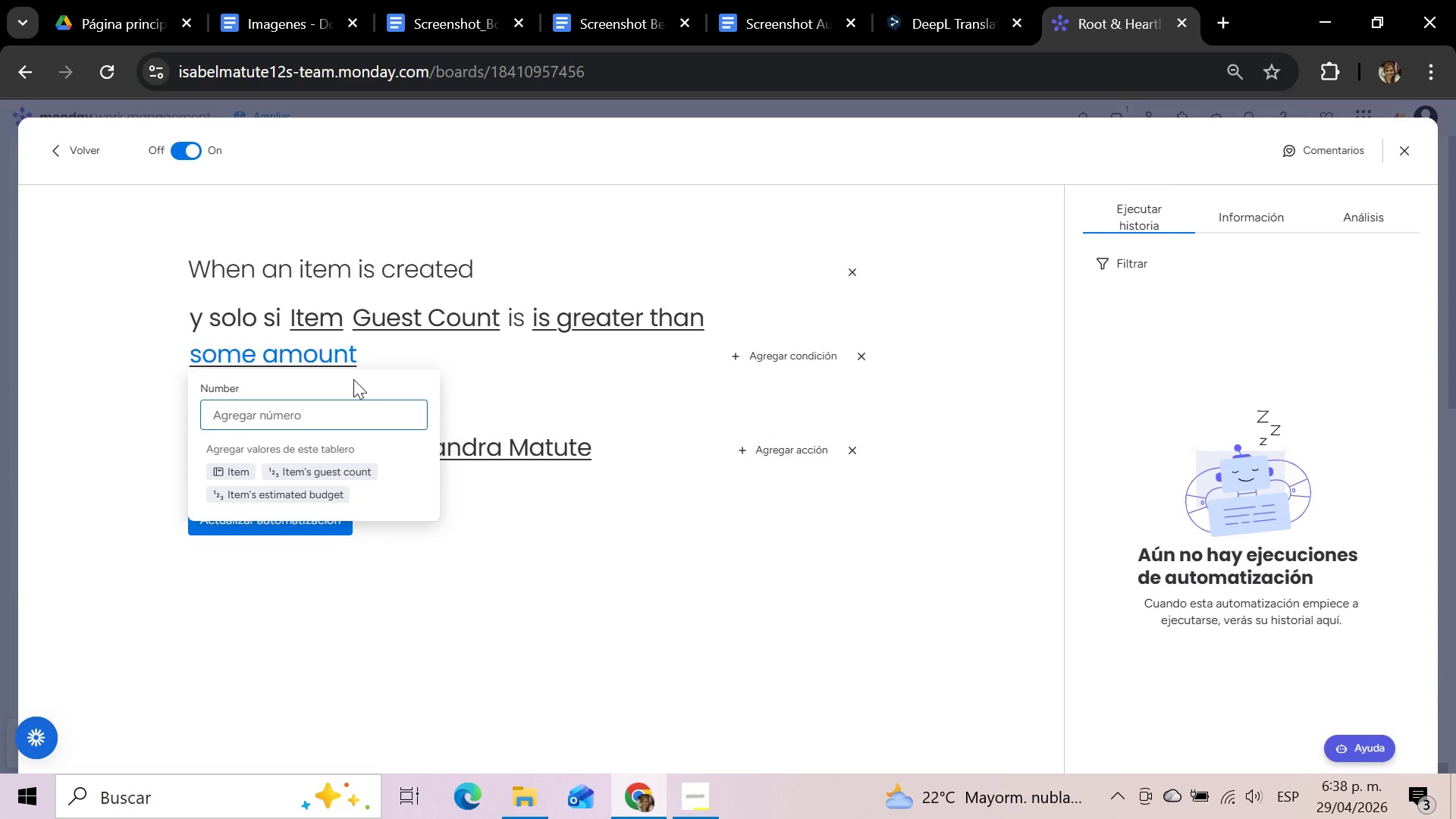 
key(Backspace)
 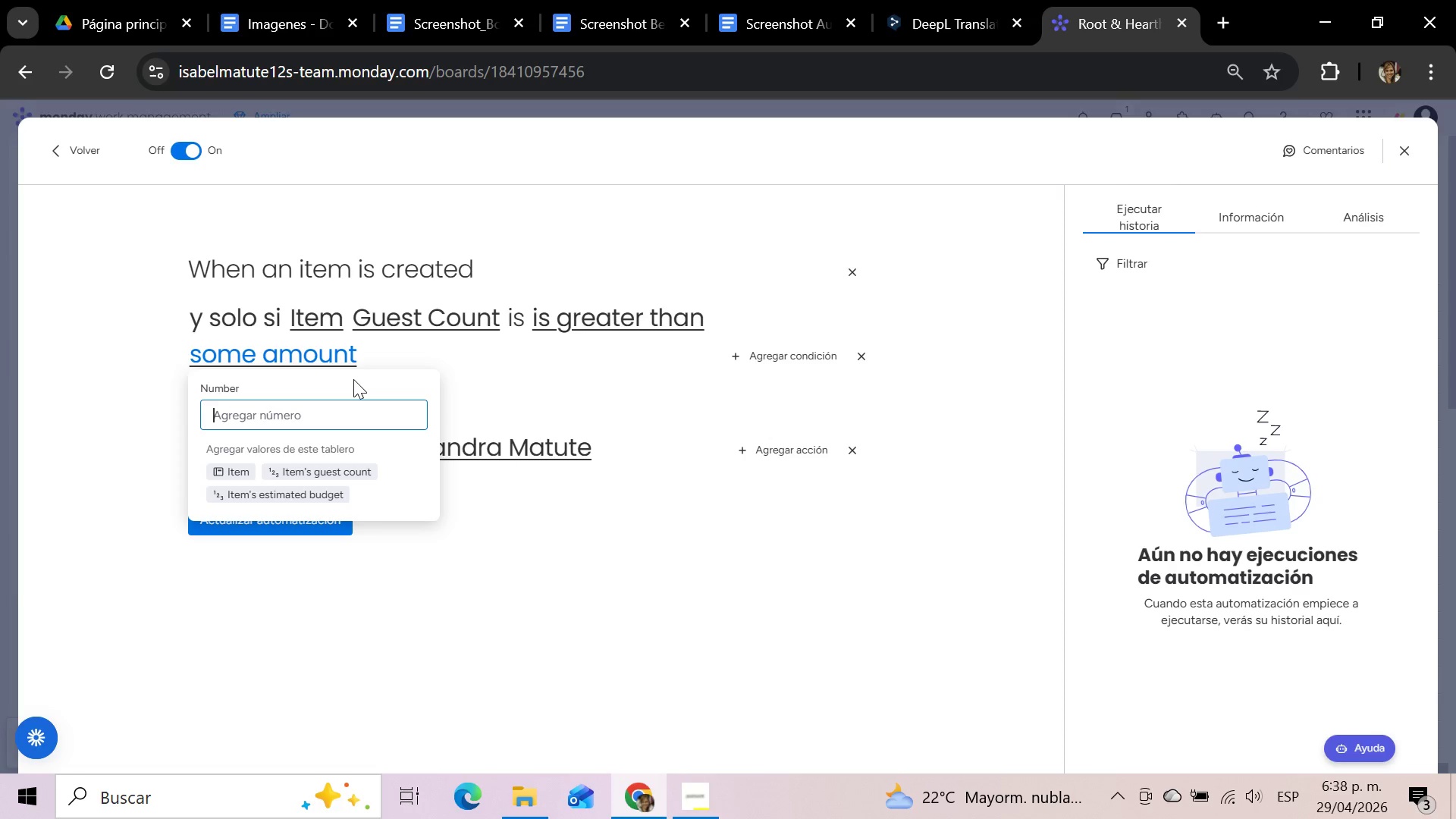 
wait(6.22)
 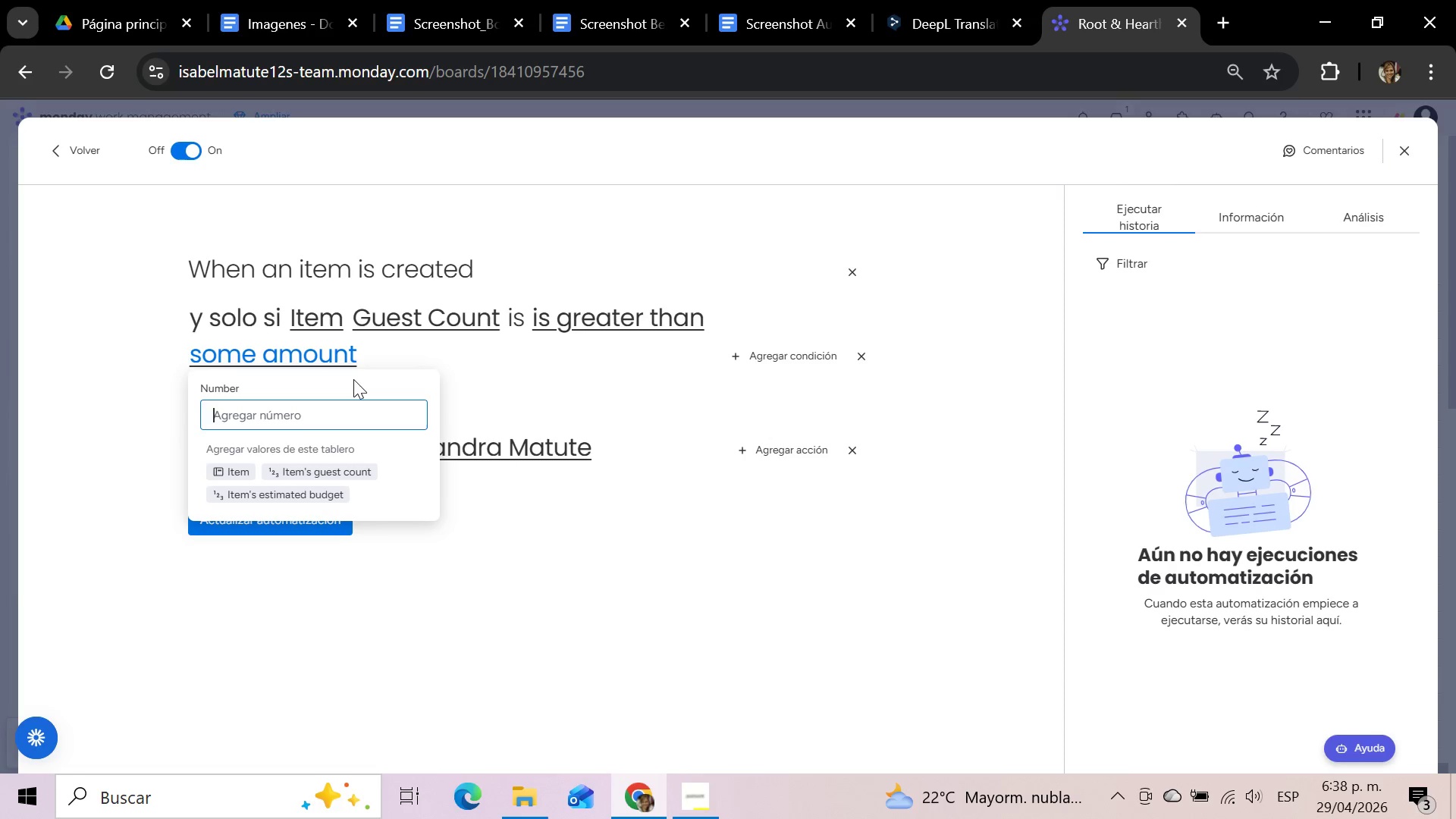 
type(20)
 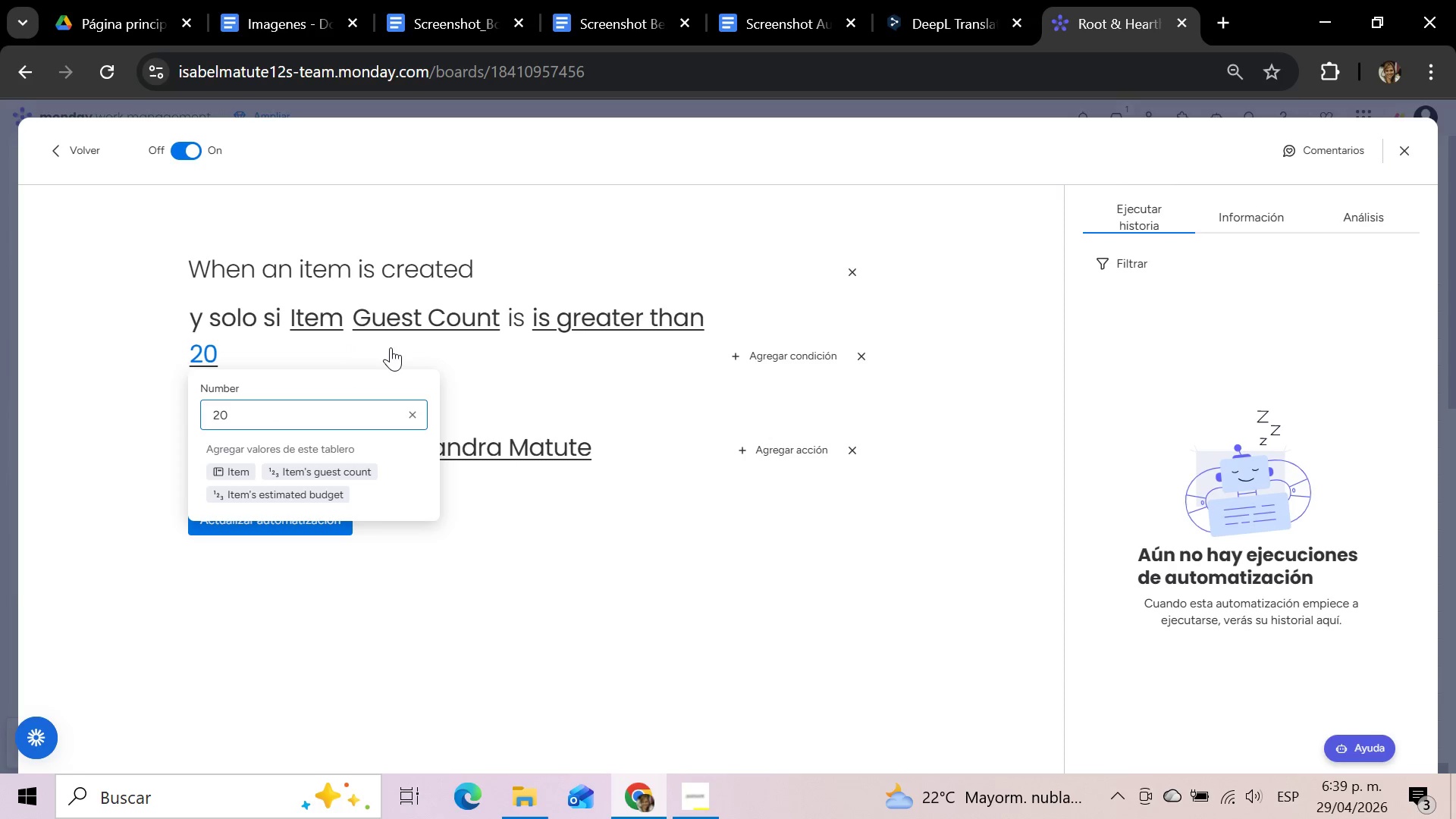 
left_click([431, 355])
 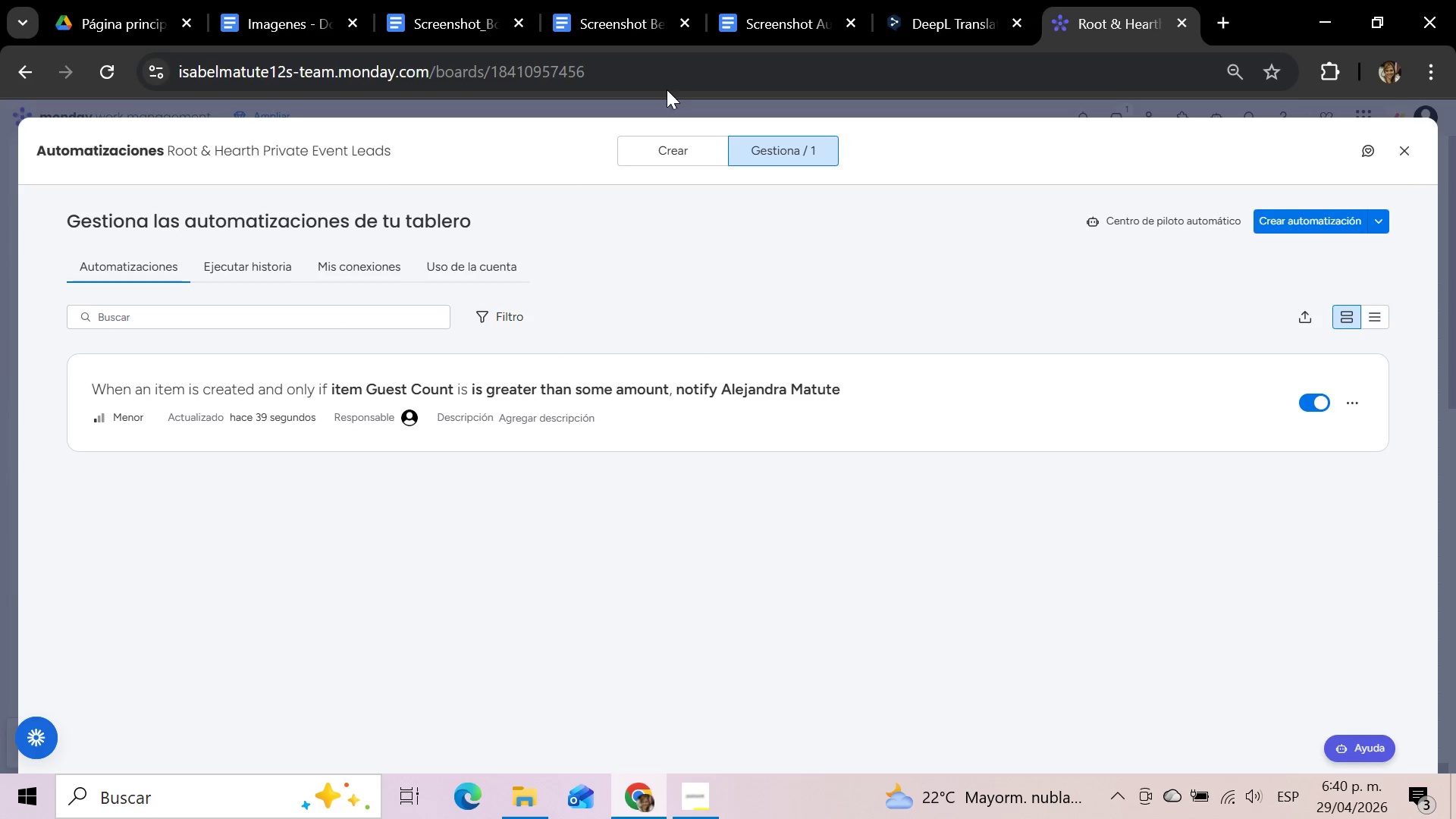 
wait(78.33)
 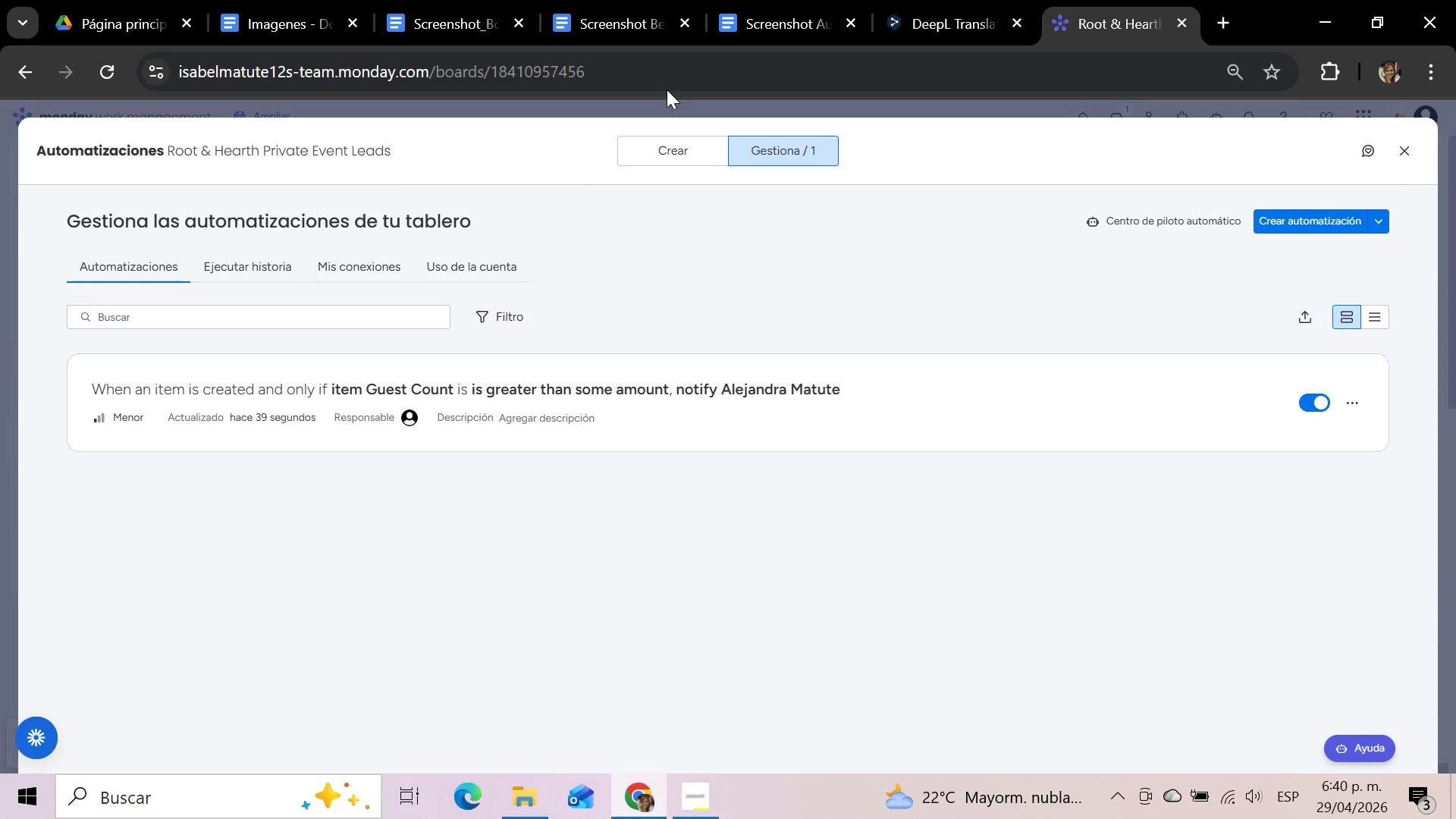 
left_click([1410, 145])
 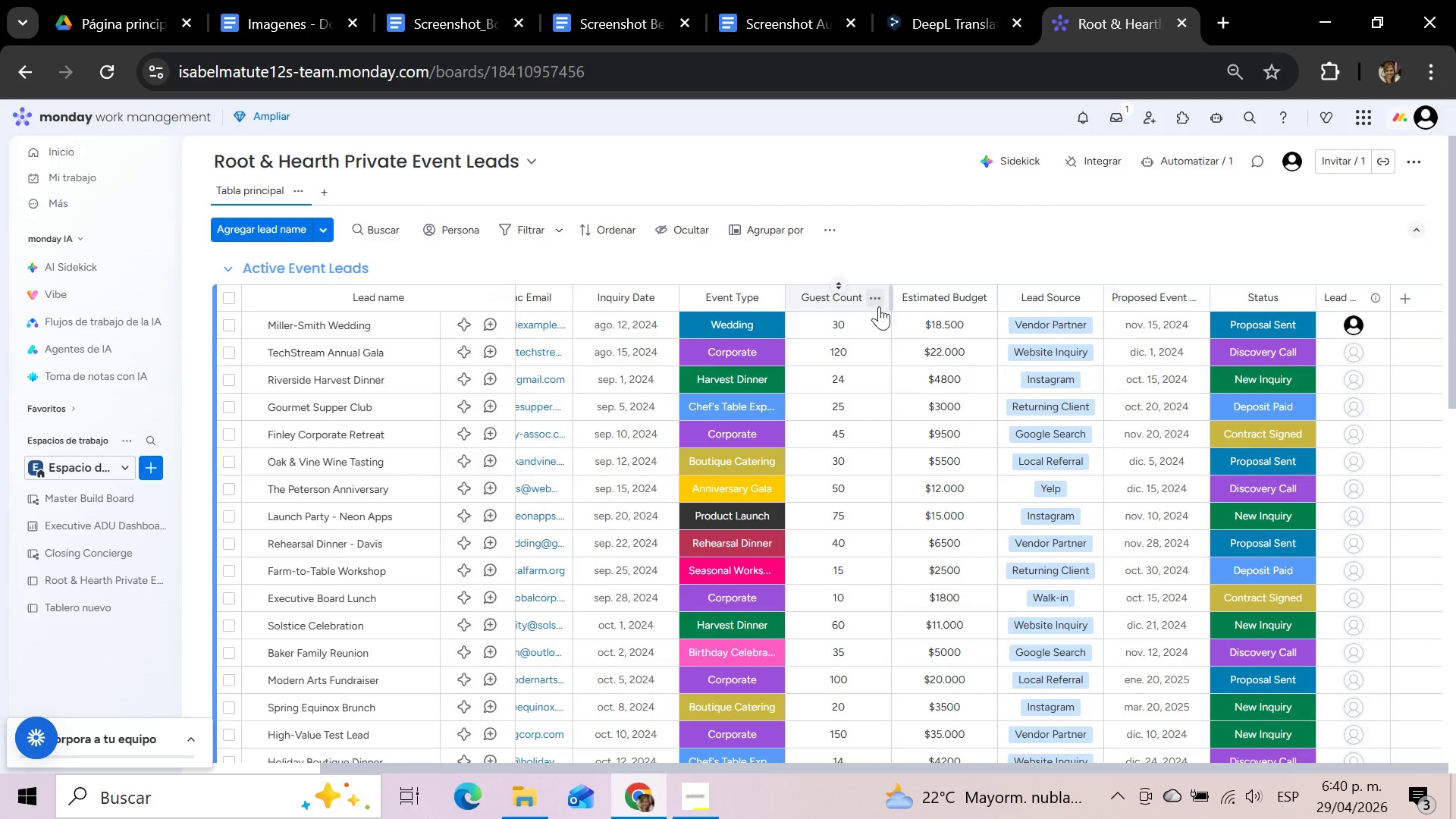 
left_click([877, 296])
 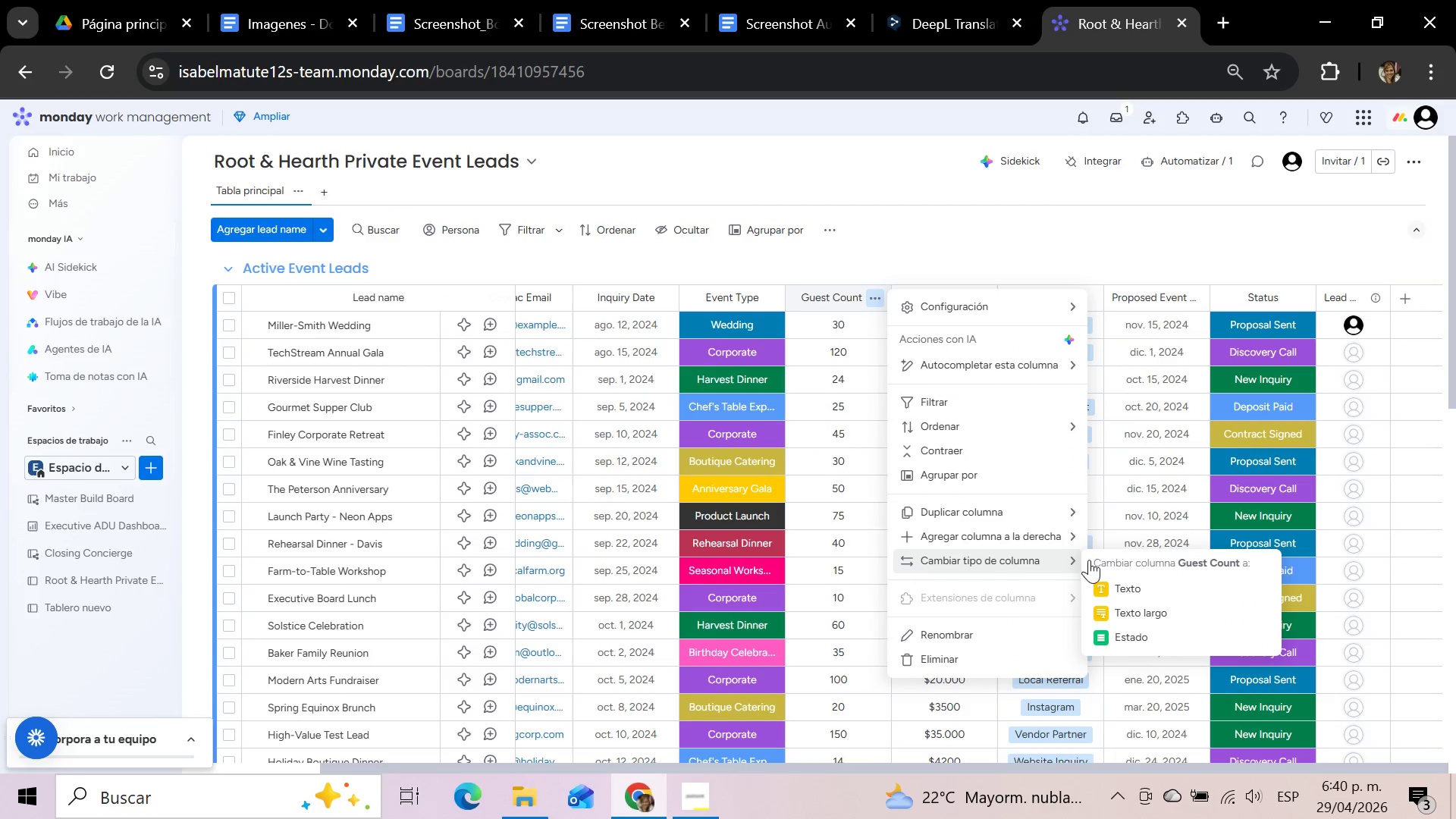 
left_click([1122, 588])
 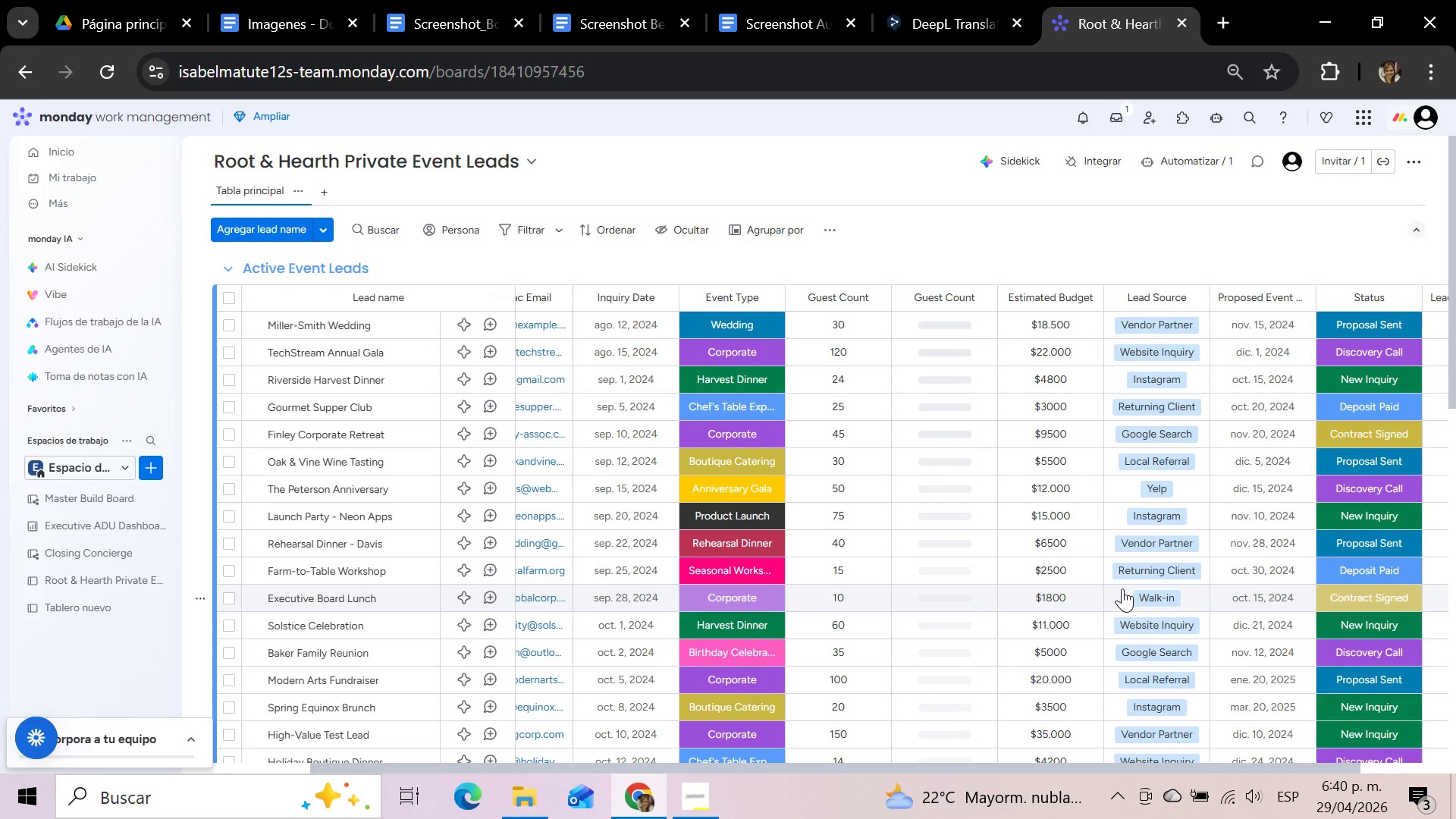 
wait(12.48)
 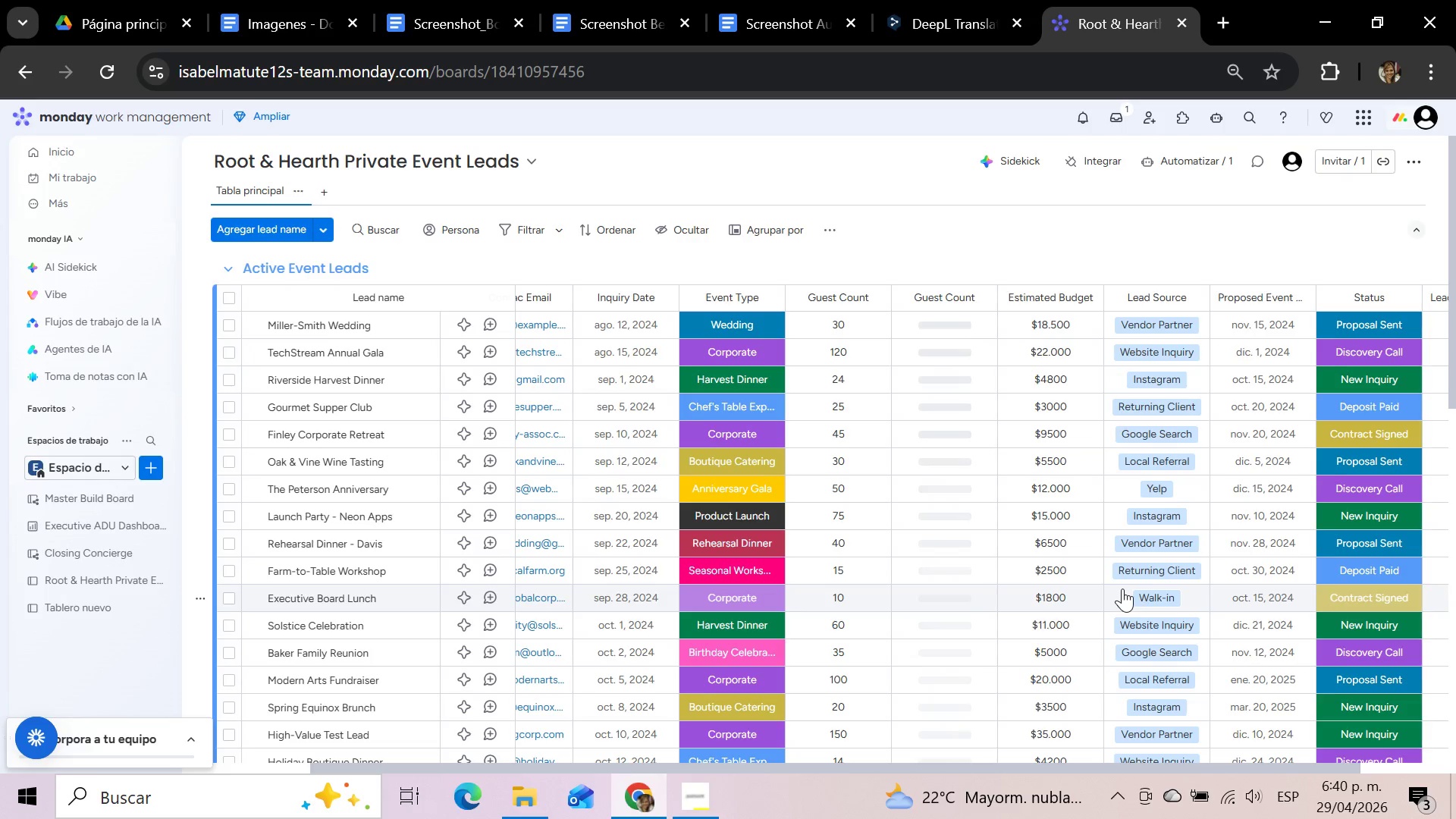 
left_click([1030, 249])
 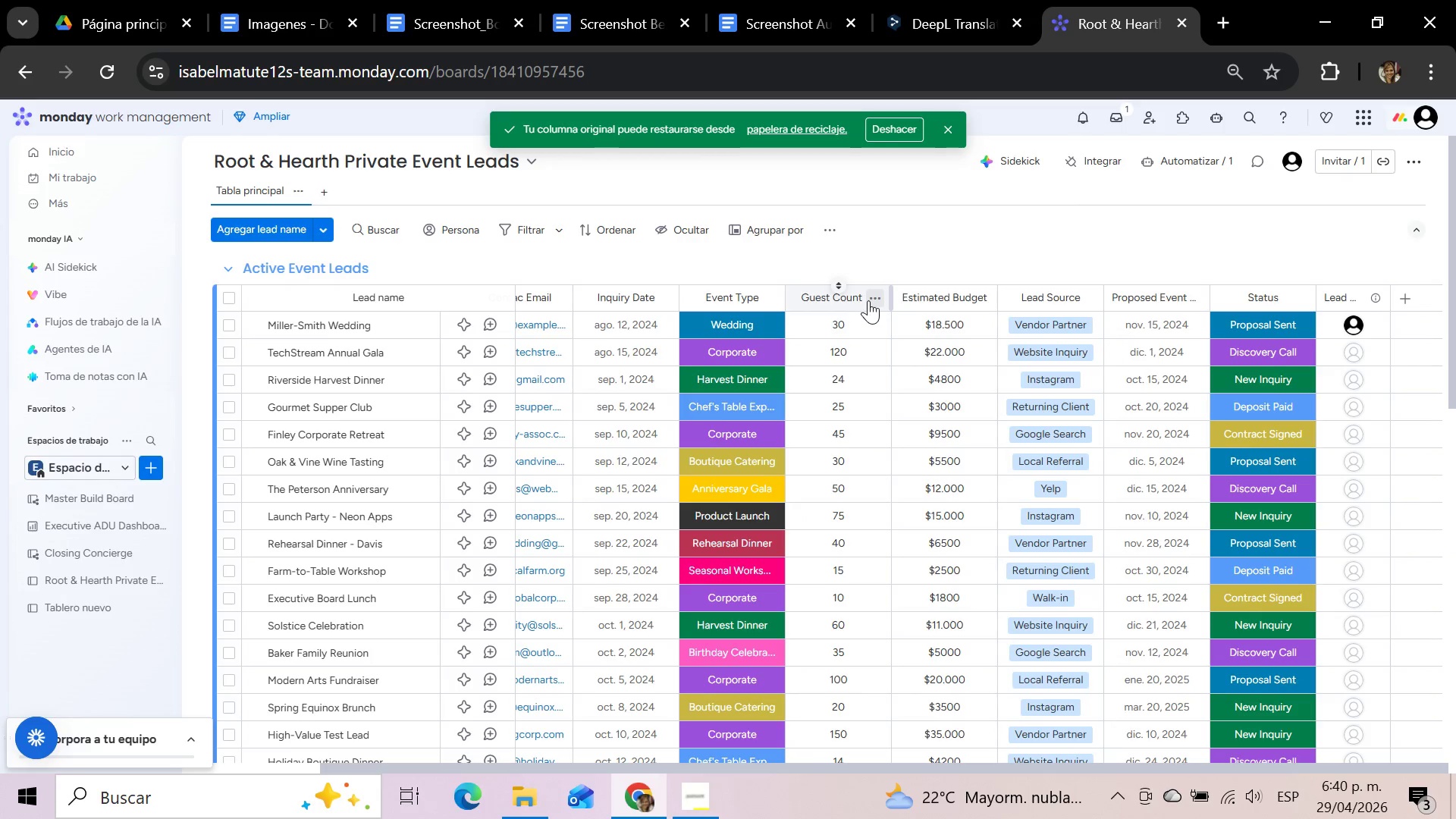 
wait(5.88)
 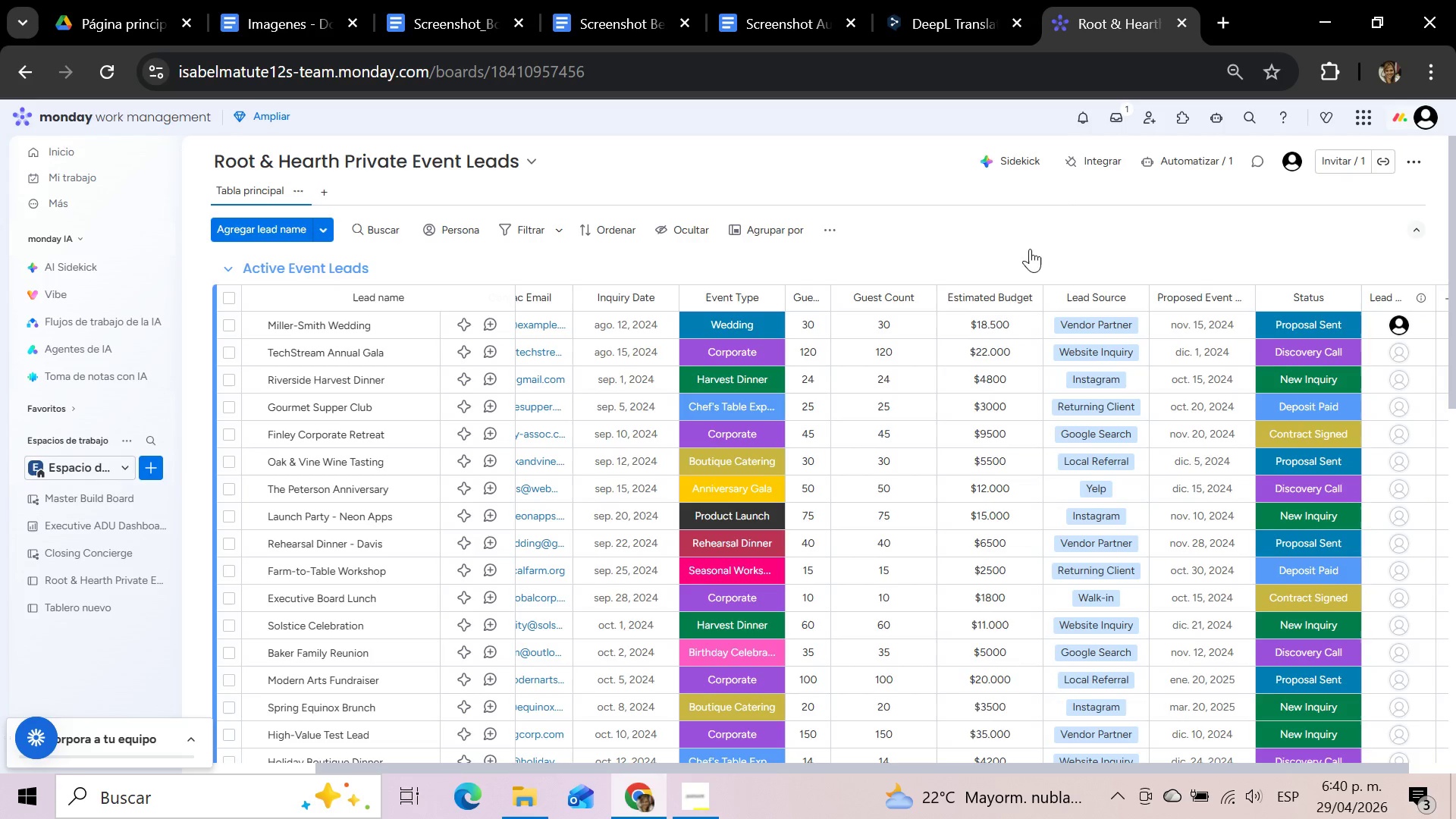 
left_click([868, 300])
 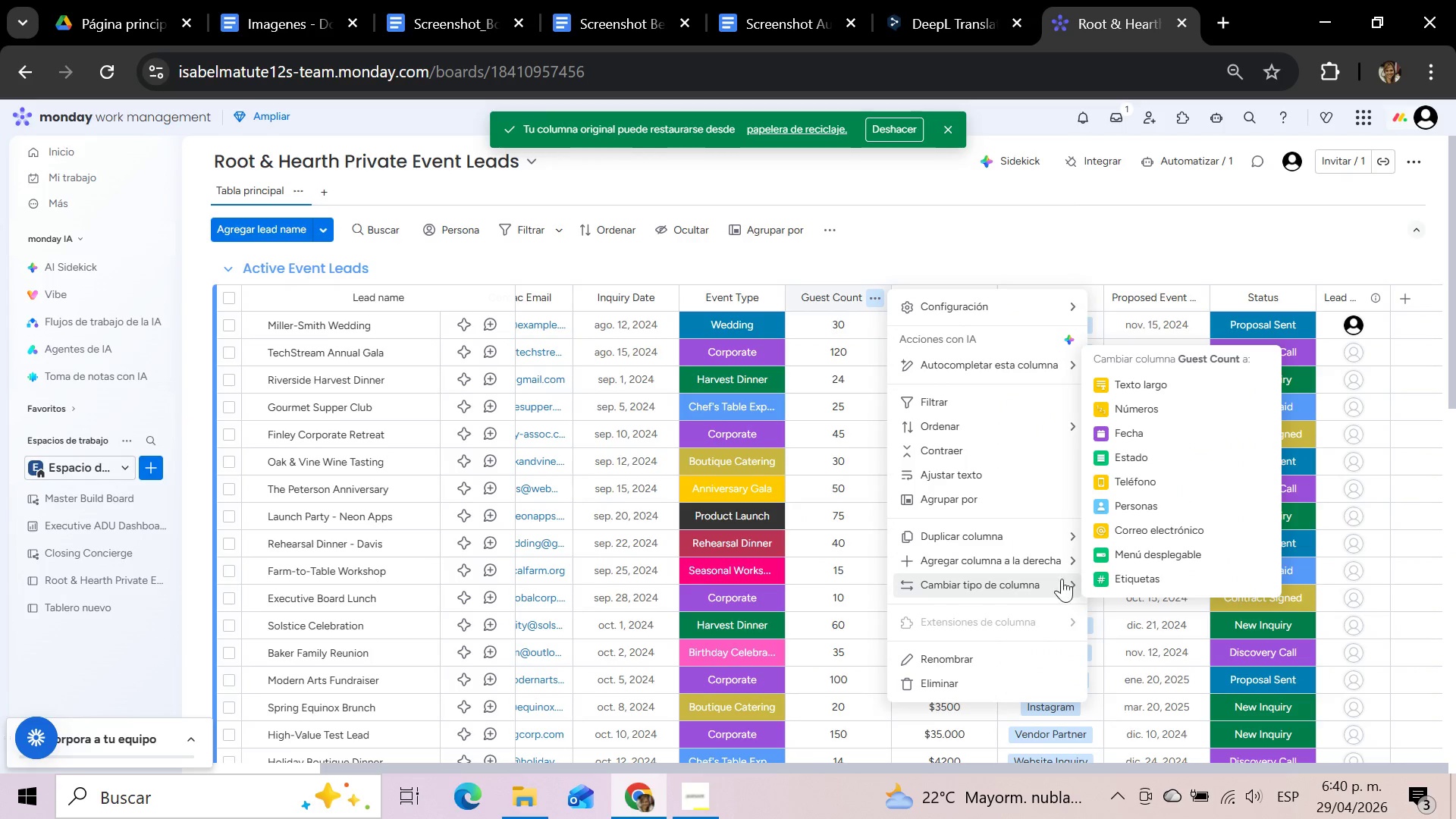 
left_click([1143, 416])
 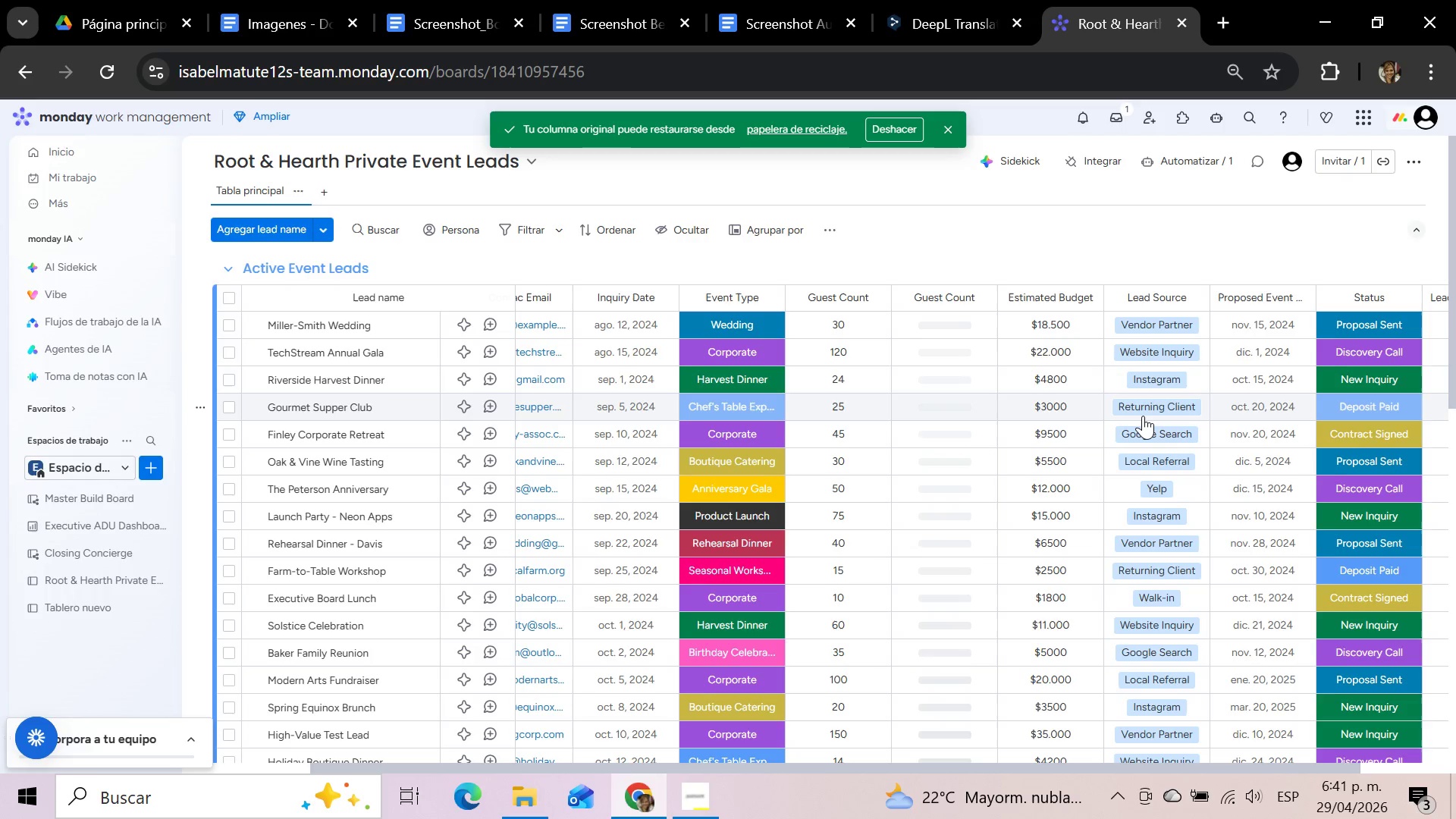 
wait(20.09)
 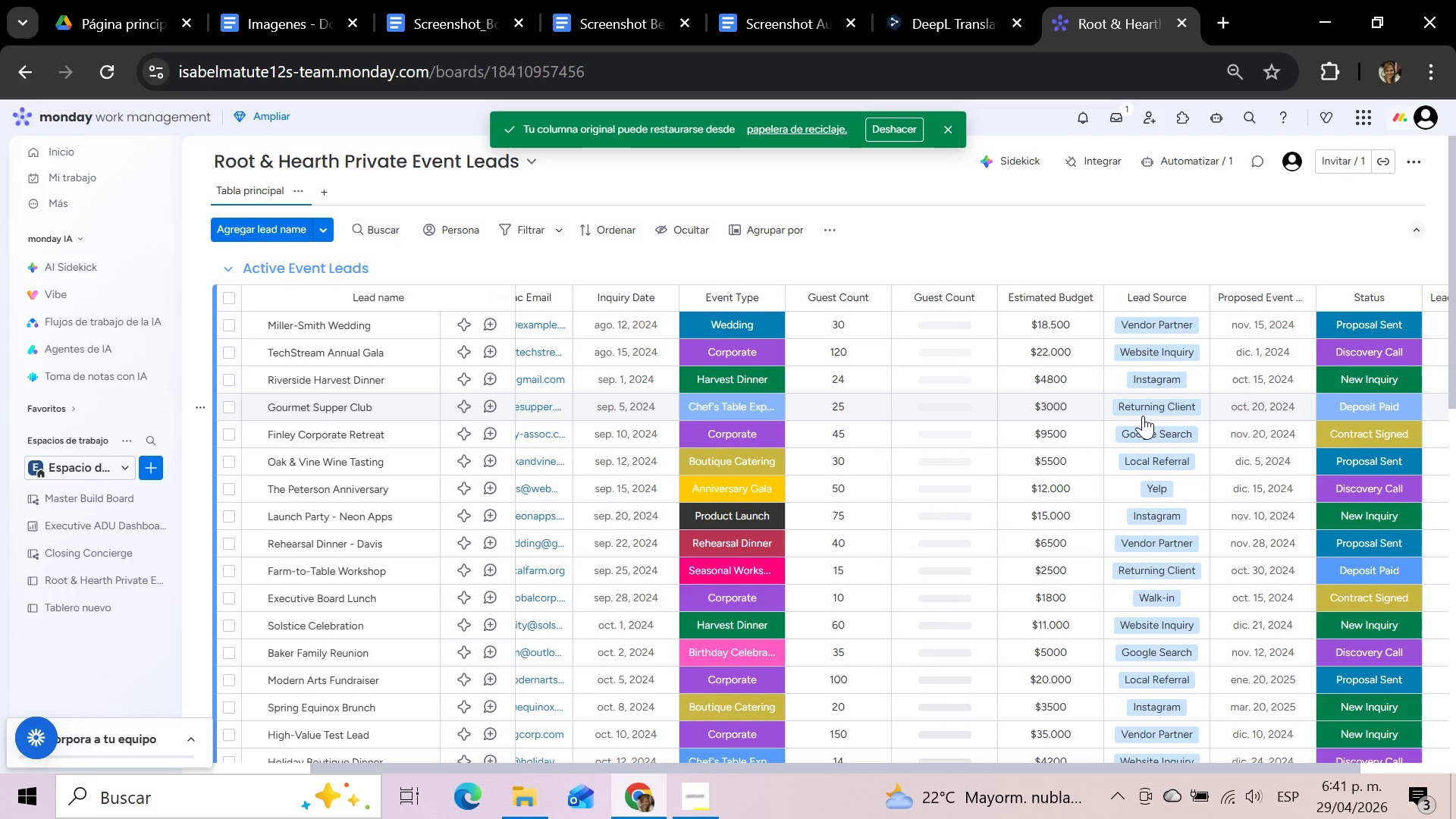 
left_click([1014, 249])
 